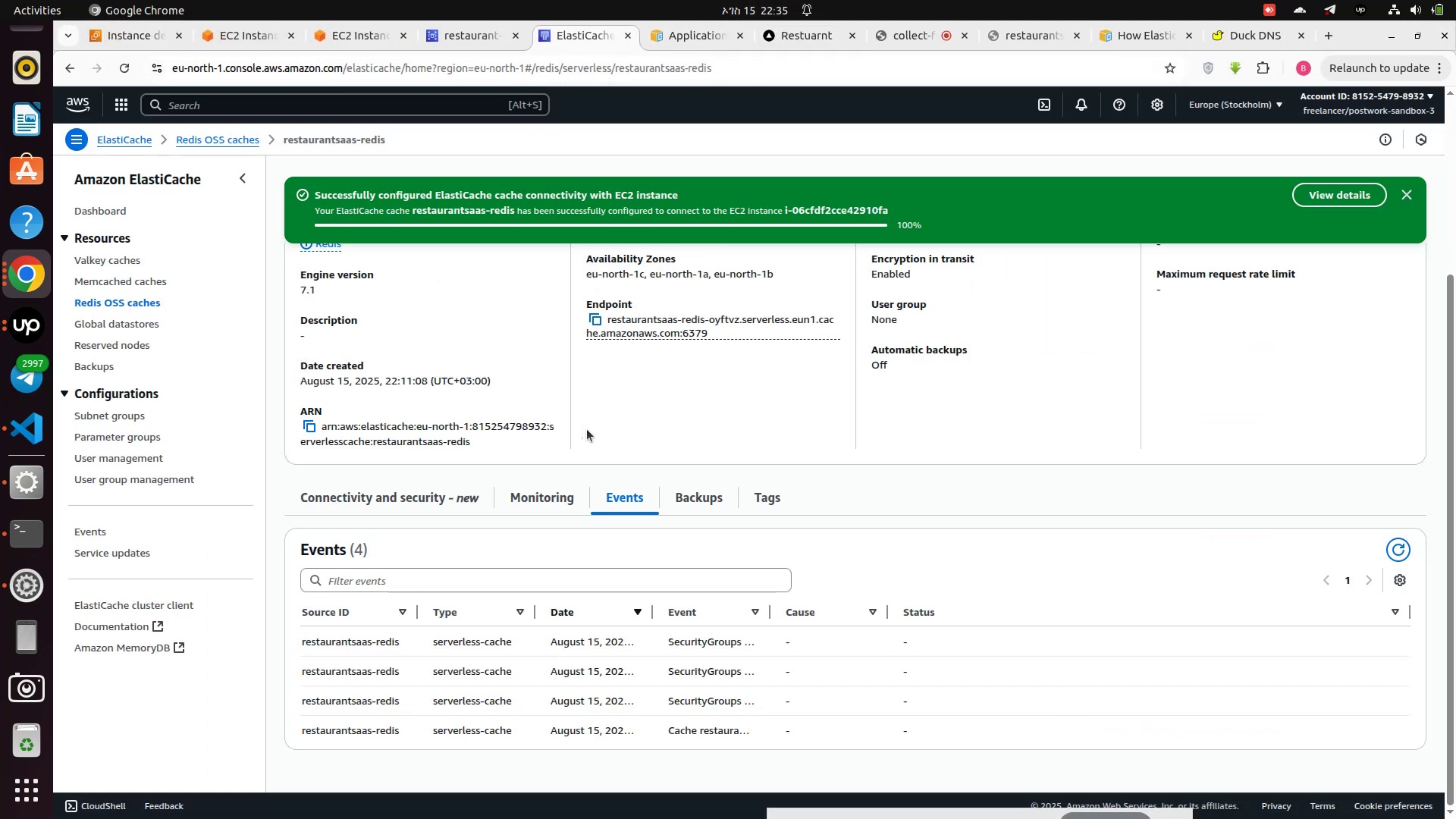 
scroll: coordinate [632, 639], scroll_direction: up, amount: 1.0
 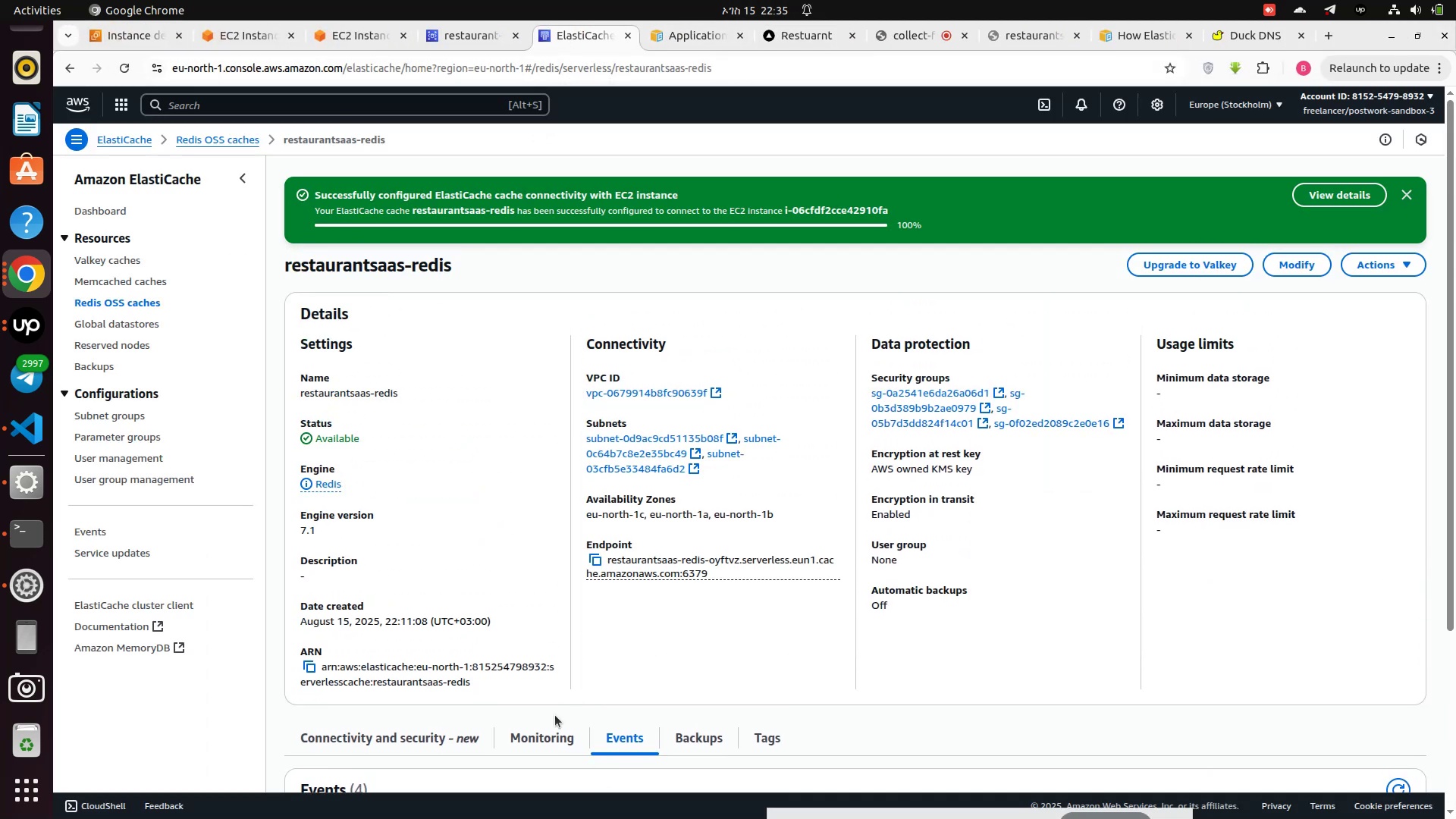 
left_click([521, 739])
 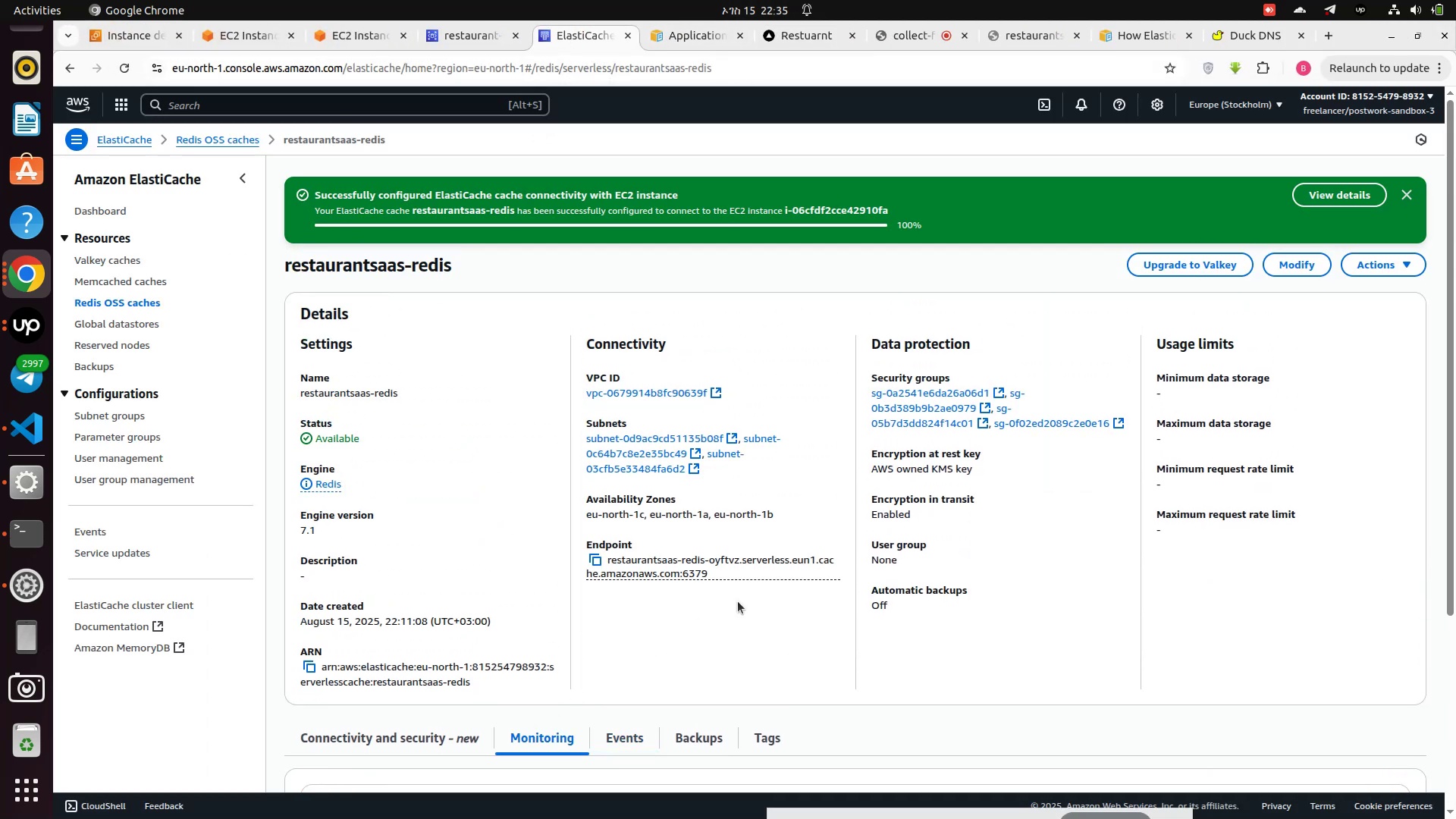 
scroll: coordinate [659, 641], scroll_direction: up, amount: 19.0
 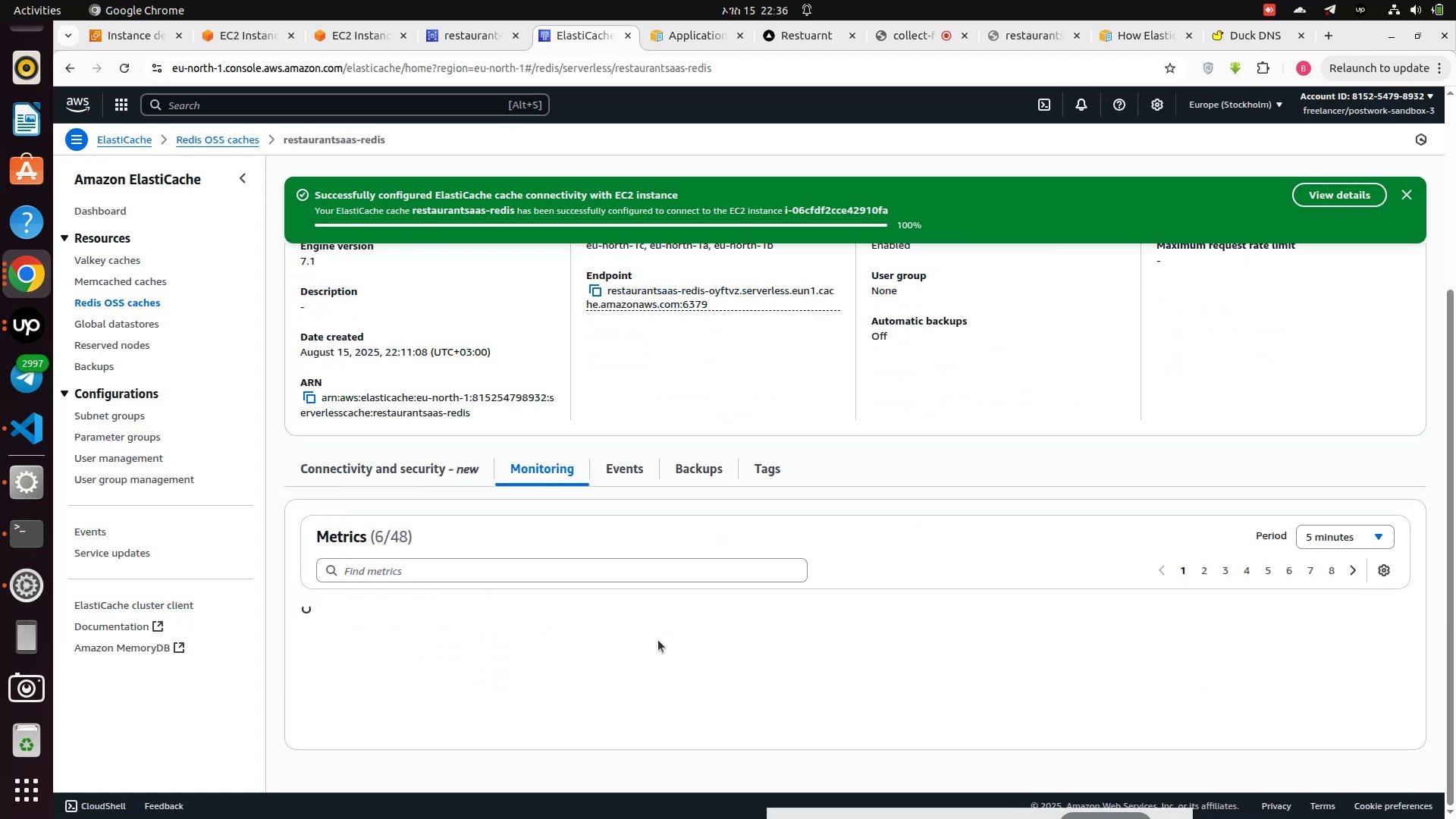 
wait(11.59)
 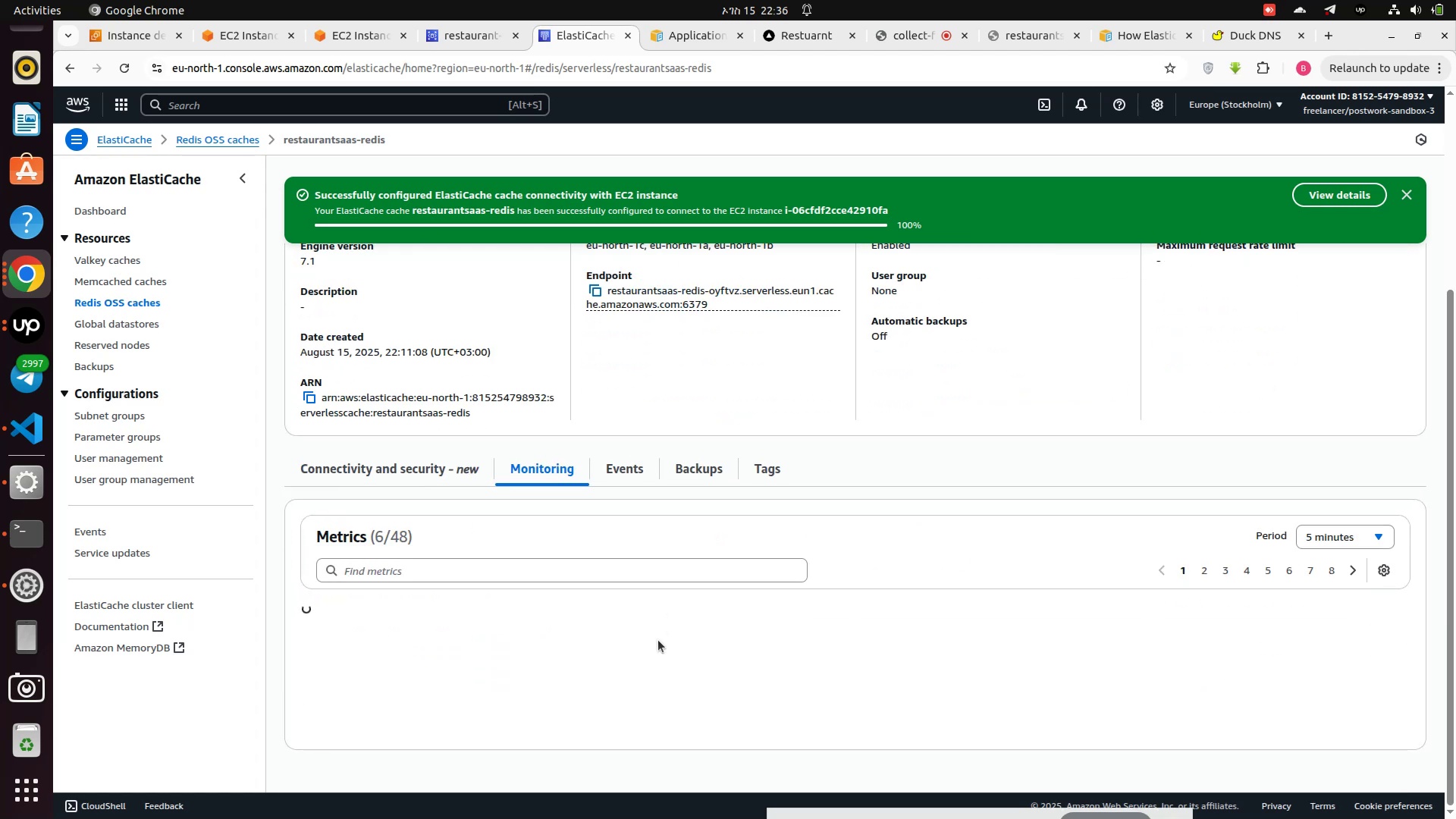 
scroll: coordinate [686, 701], scroll_direction: down, amount: 5.0
 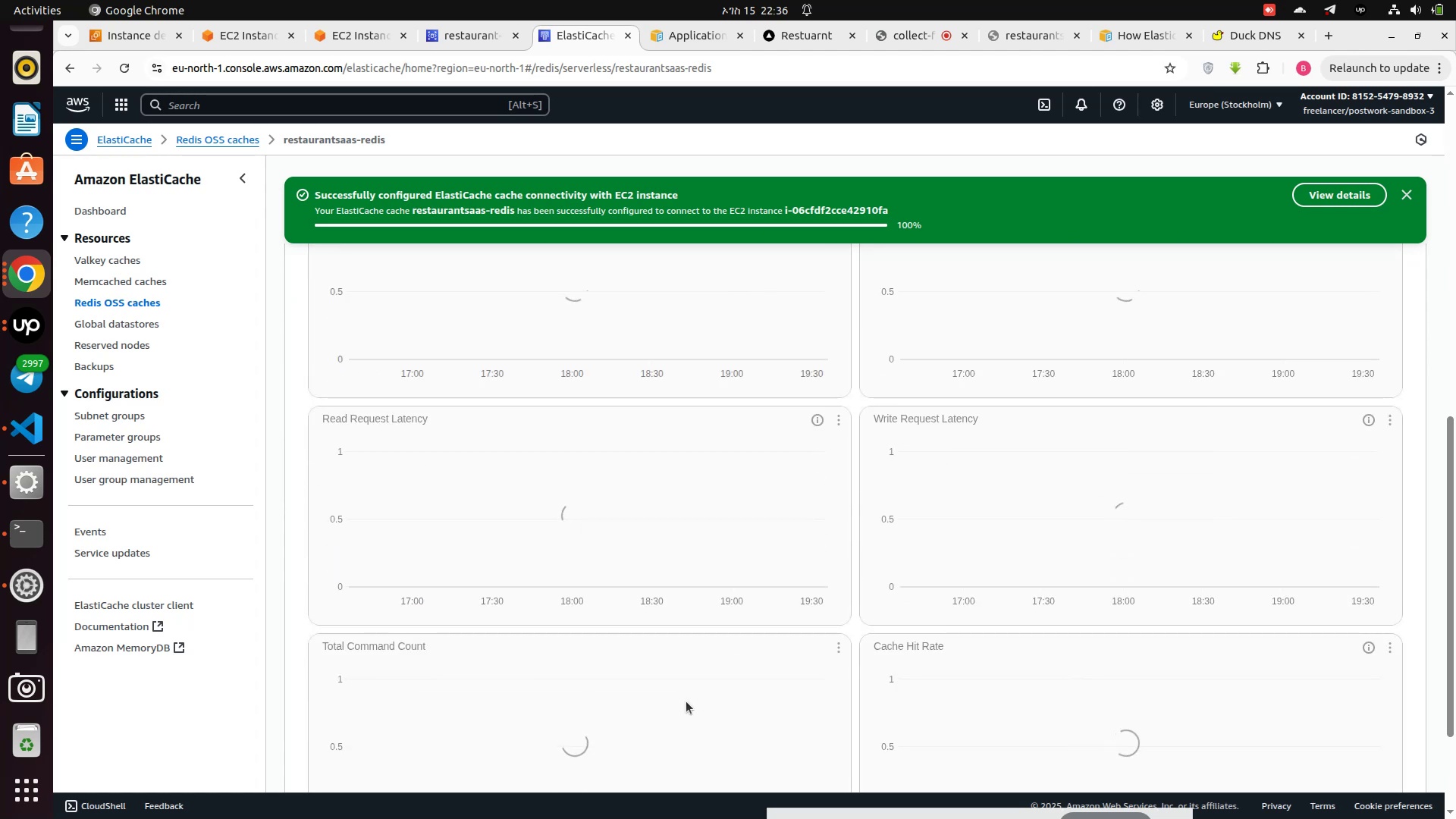 
scroll: coordinate [686, 701], scroll_direction: up, amount: 2.0
 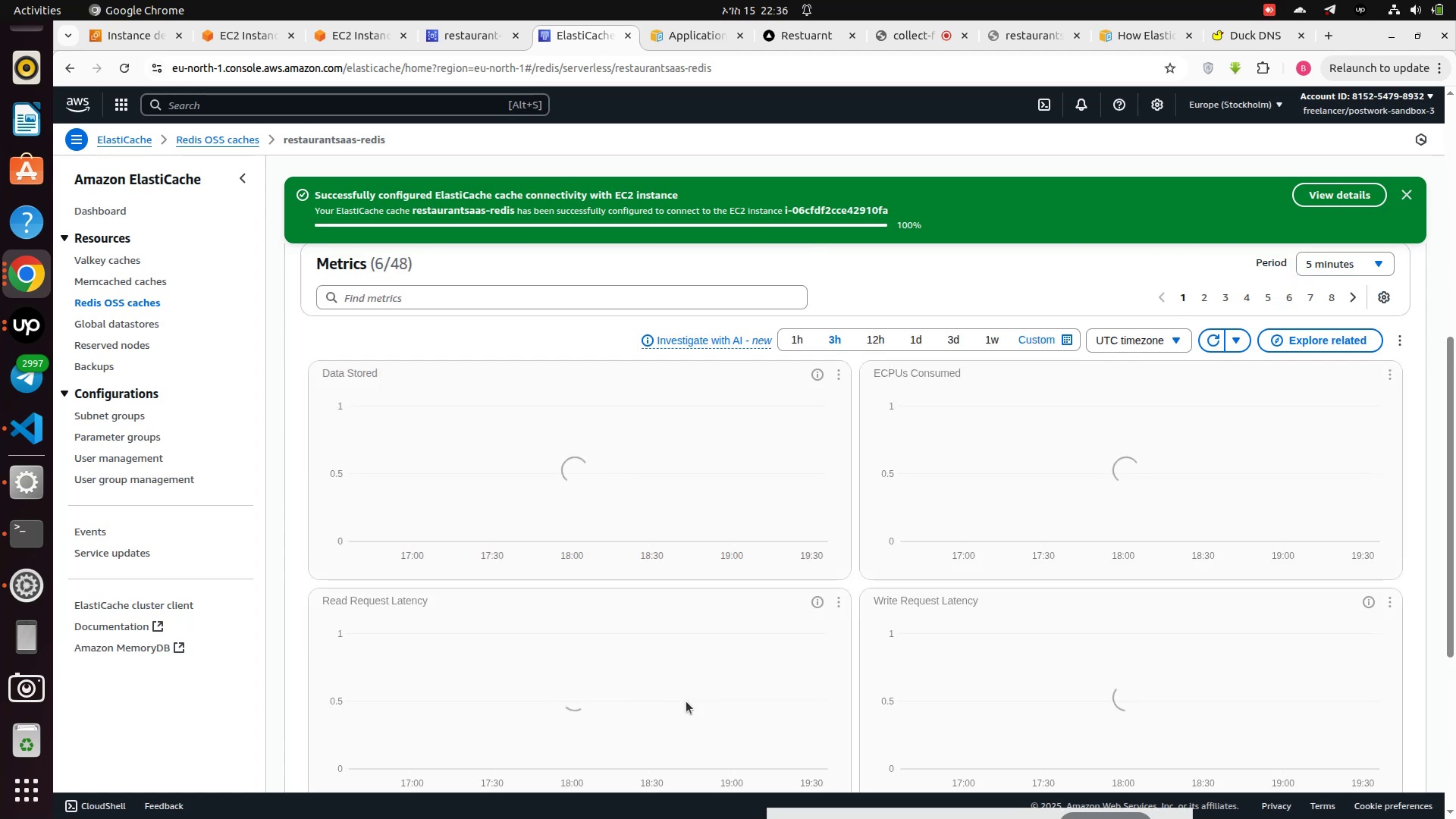 
wait(8.04)
 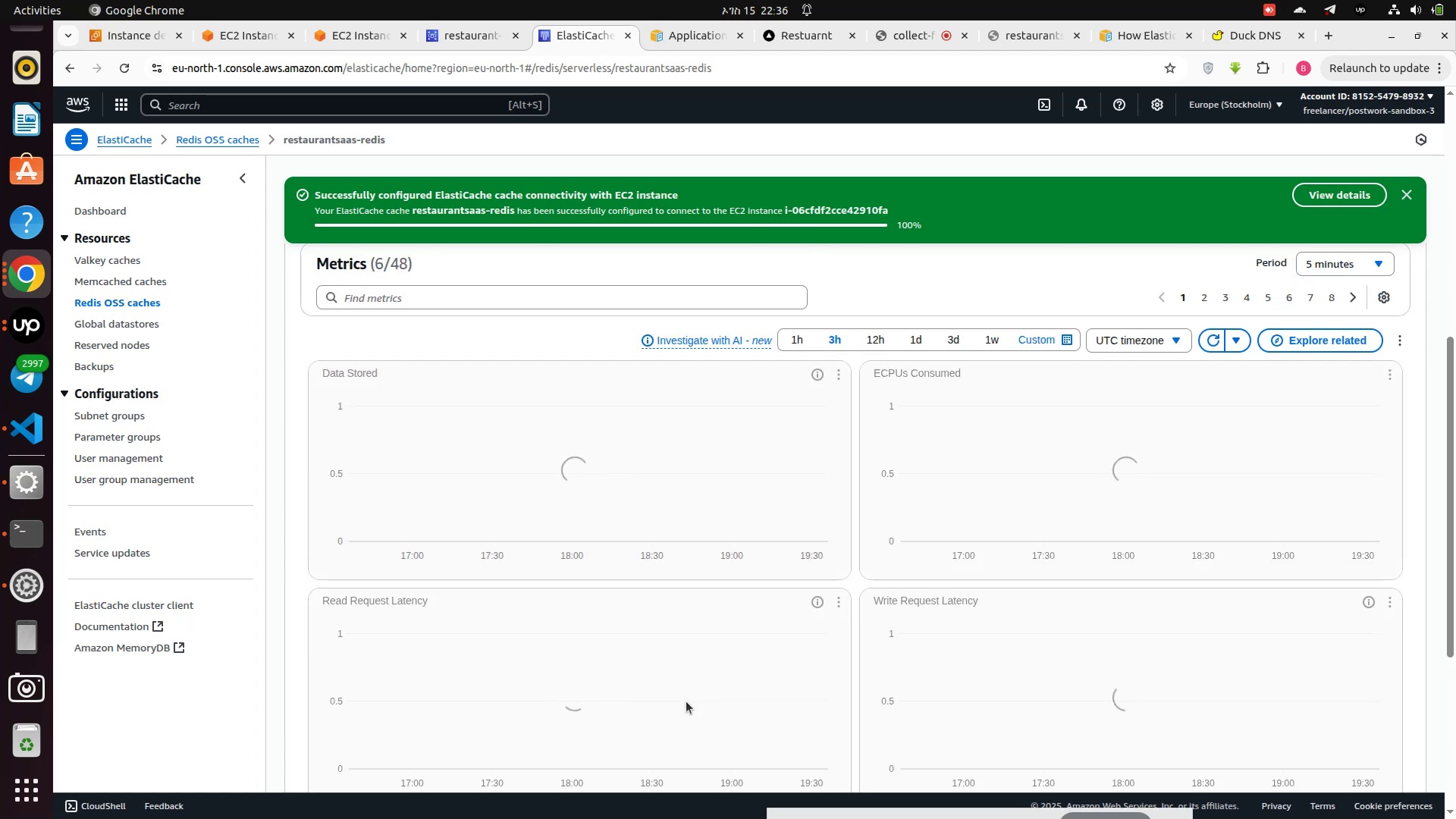 
scroll: coordinate [687, 703], scroll_direction: down, amount: 4.0
 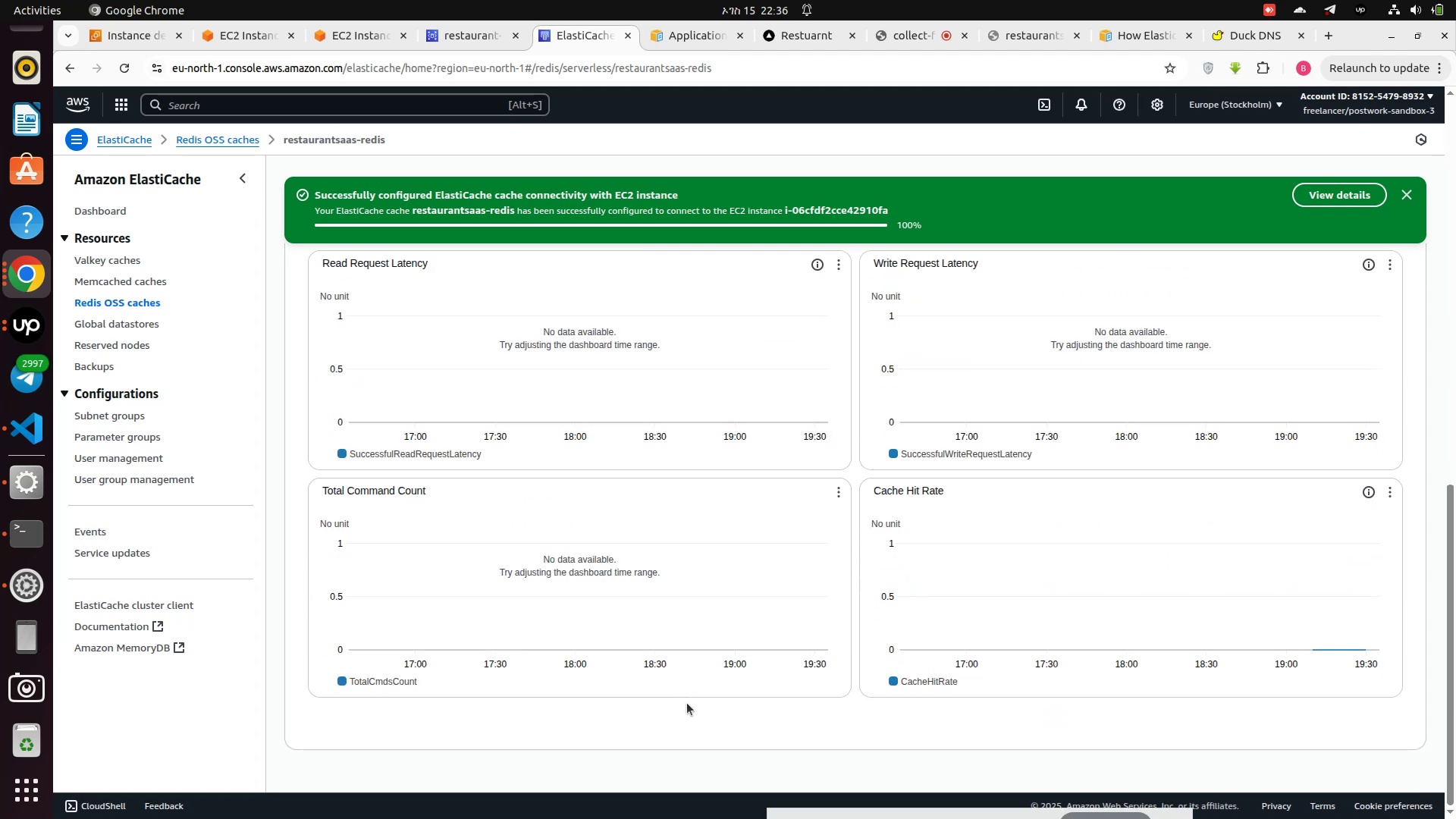 
scroll: coordinate [687, 703], scroll_direction: up, amount: 5.0
 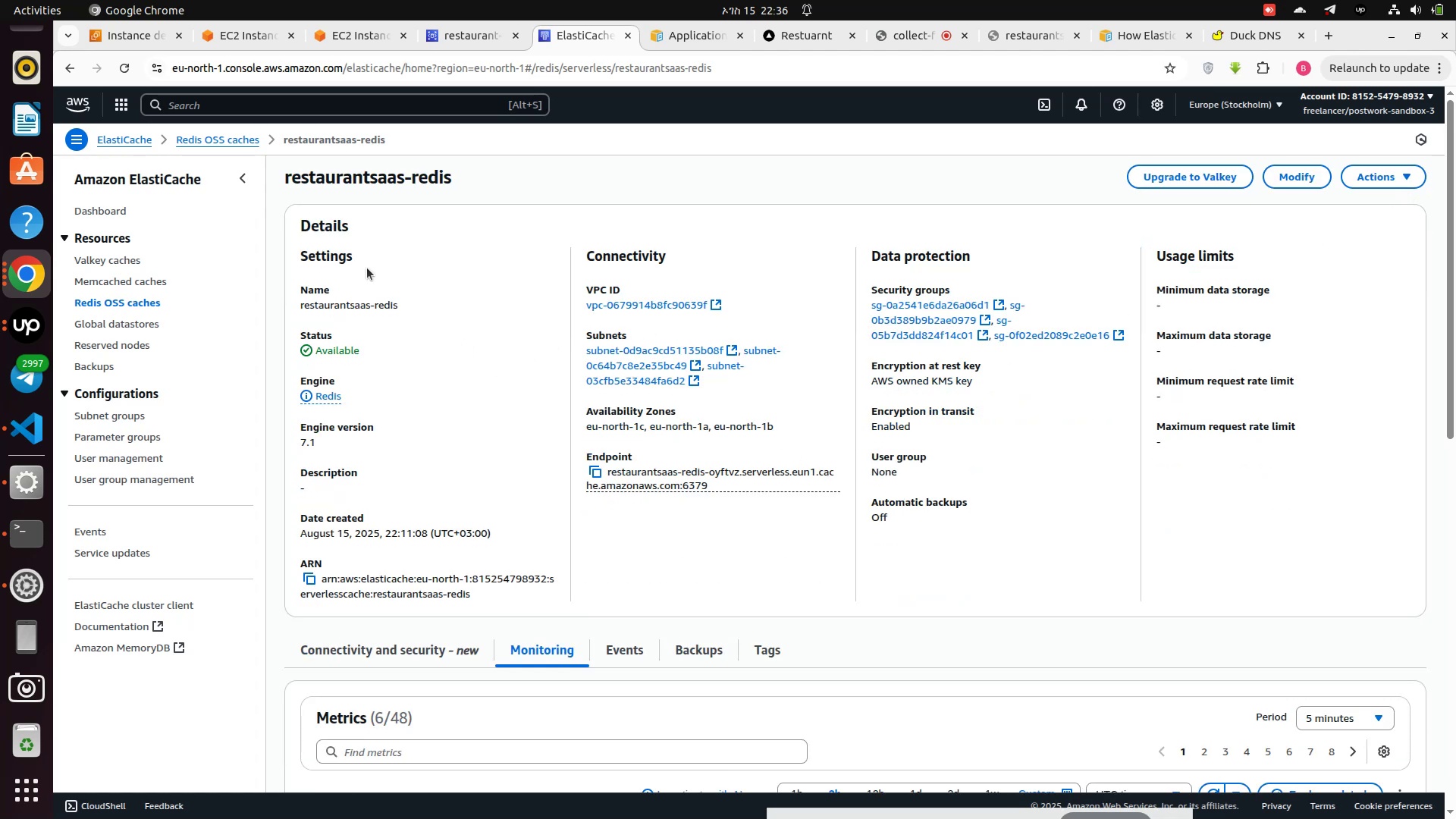 
wait(6.81)
 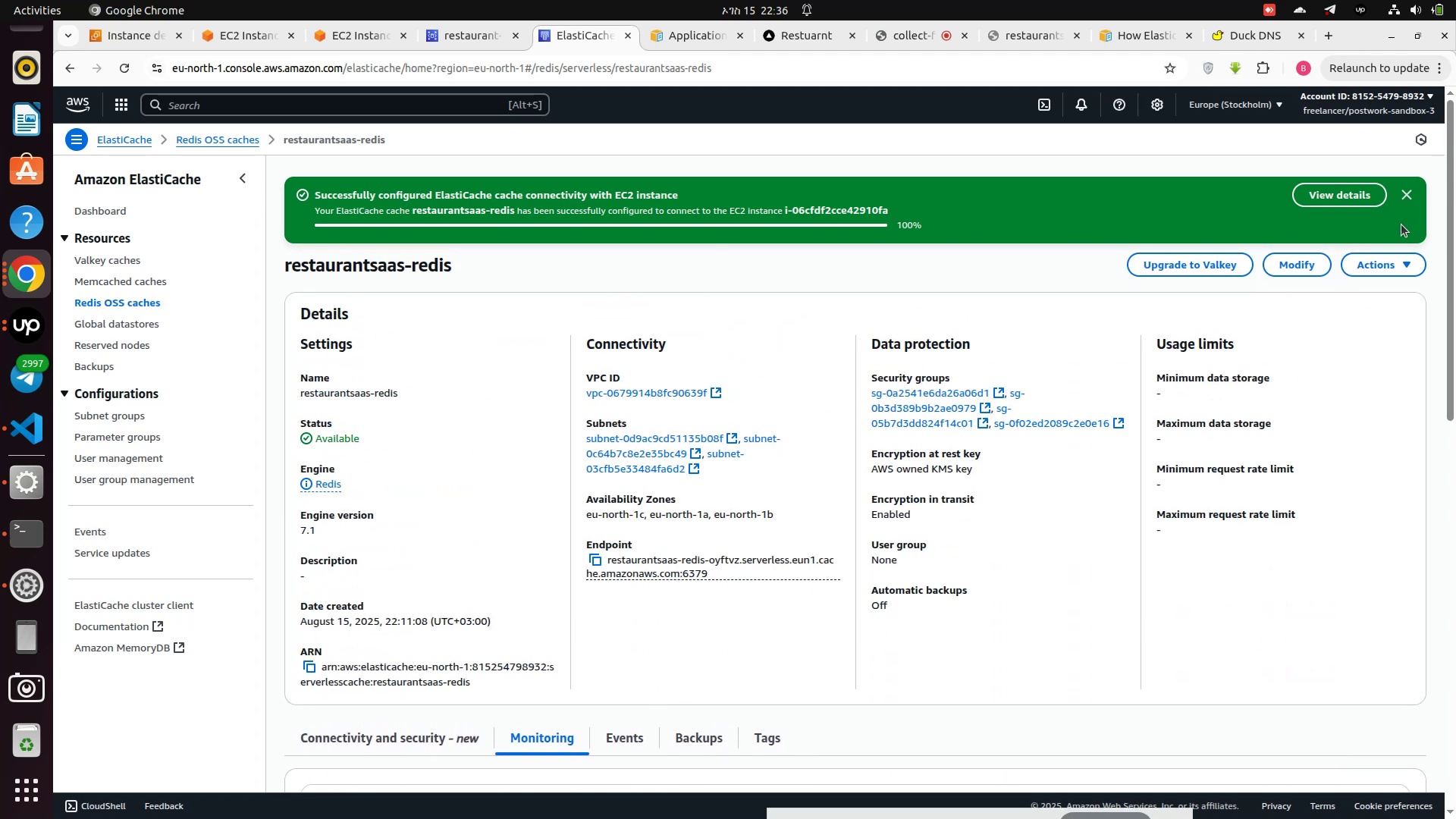 
left_click([120, 67])
 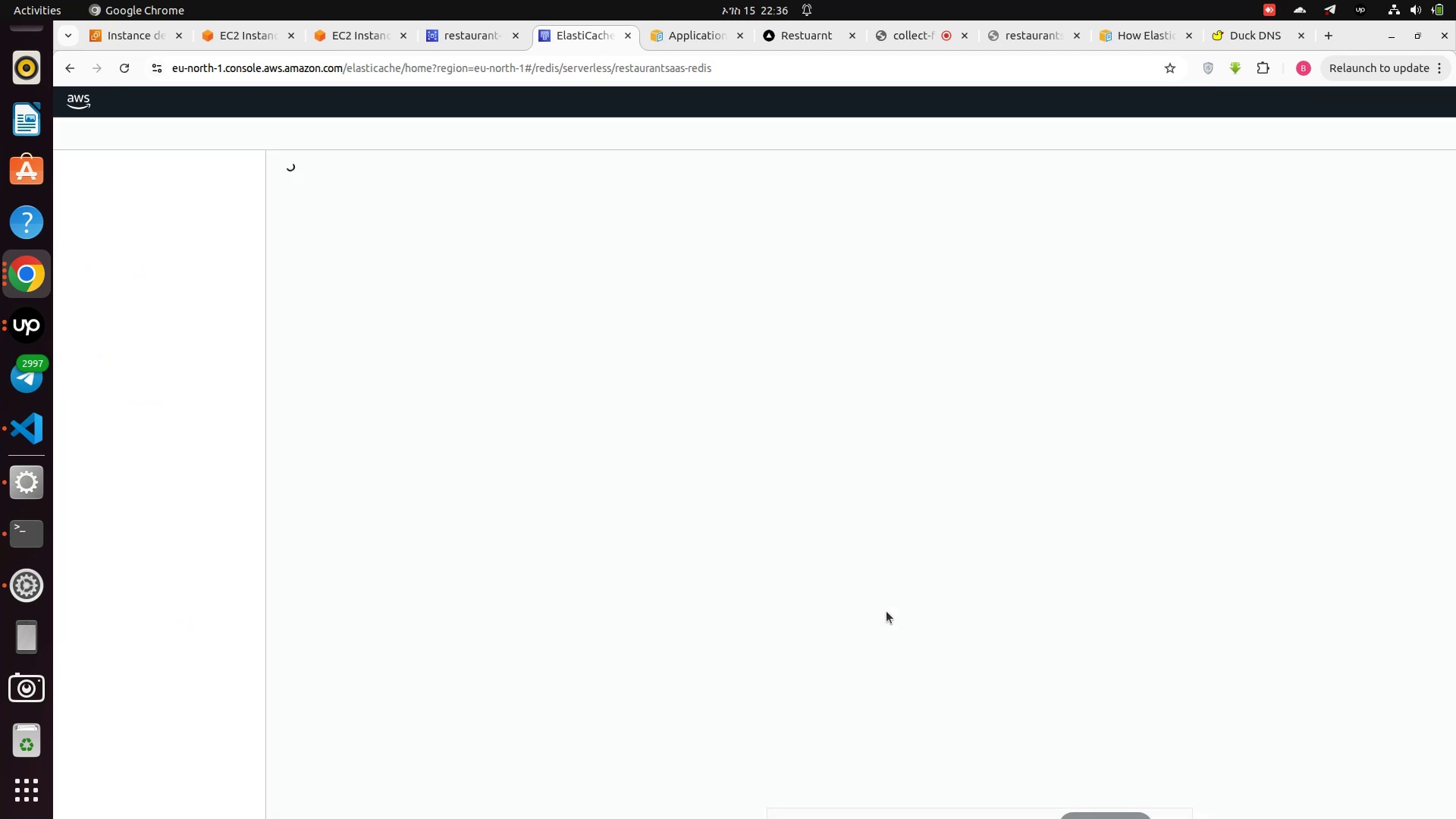 
scroll: coordinate [807, 706], scroll_direction: down, amount: 7.0
 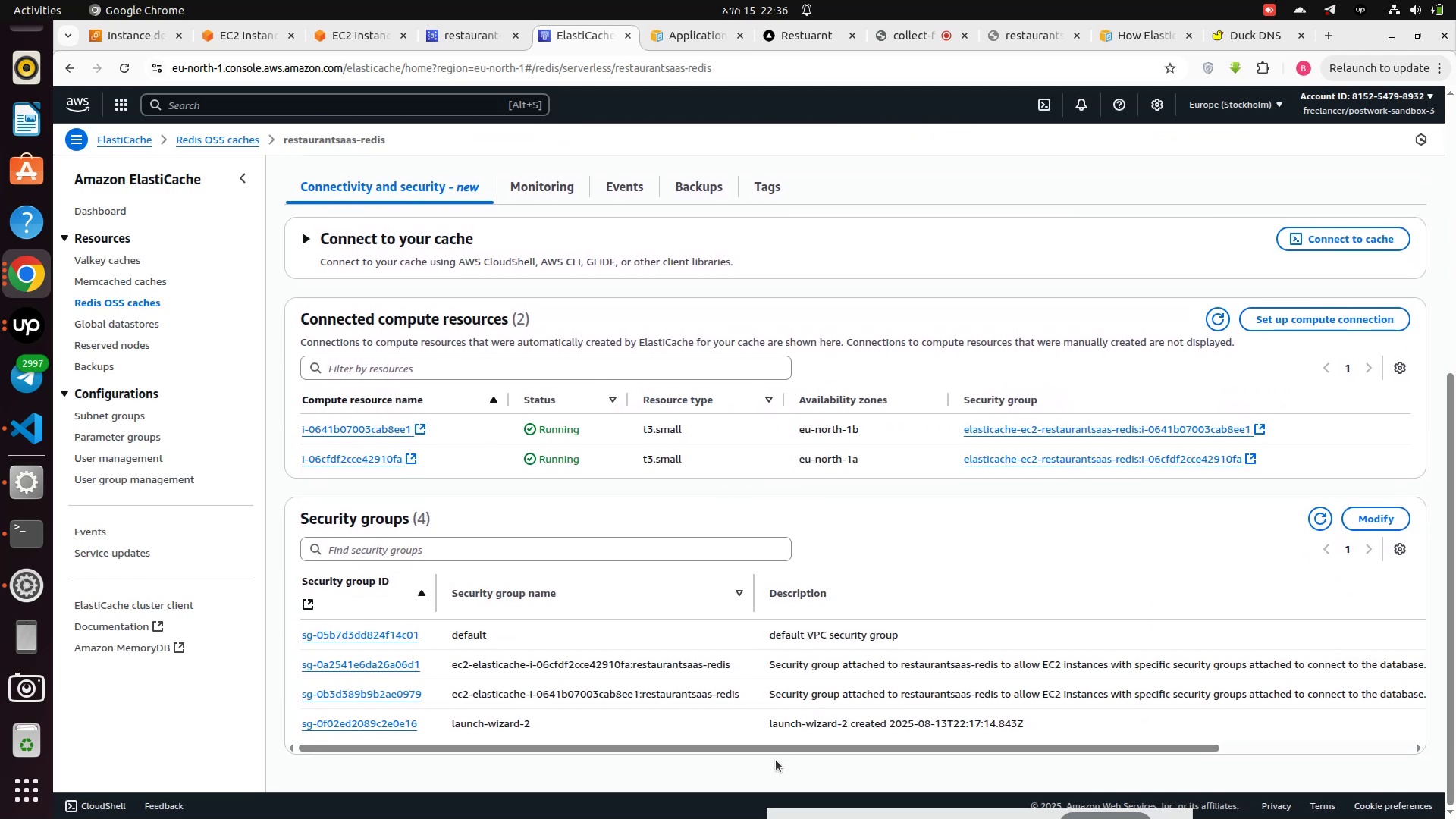 
wait(7.7)
 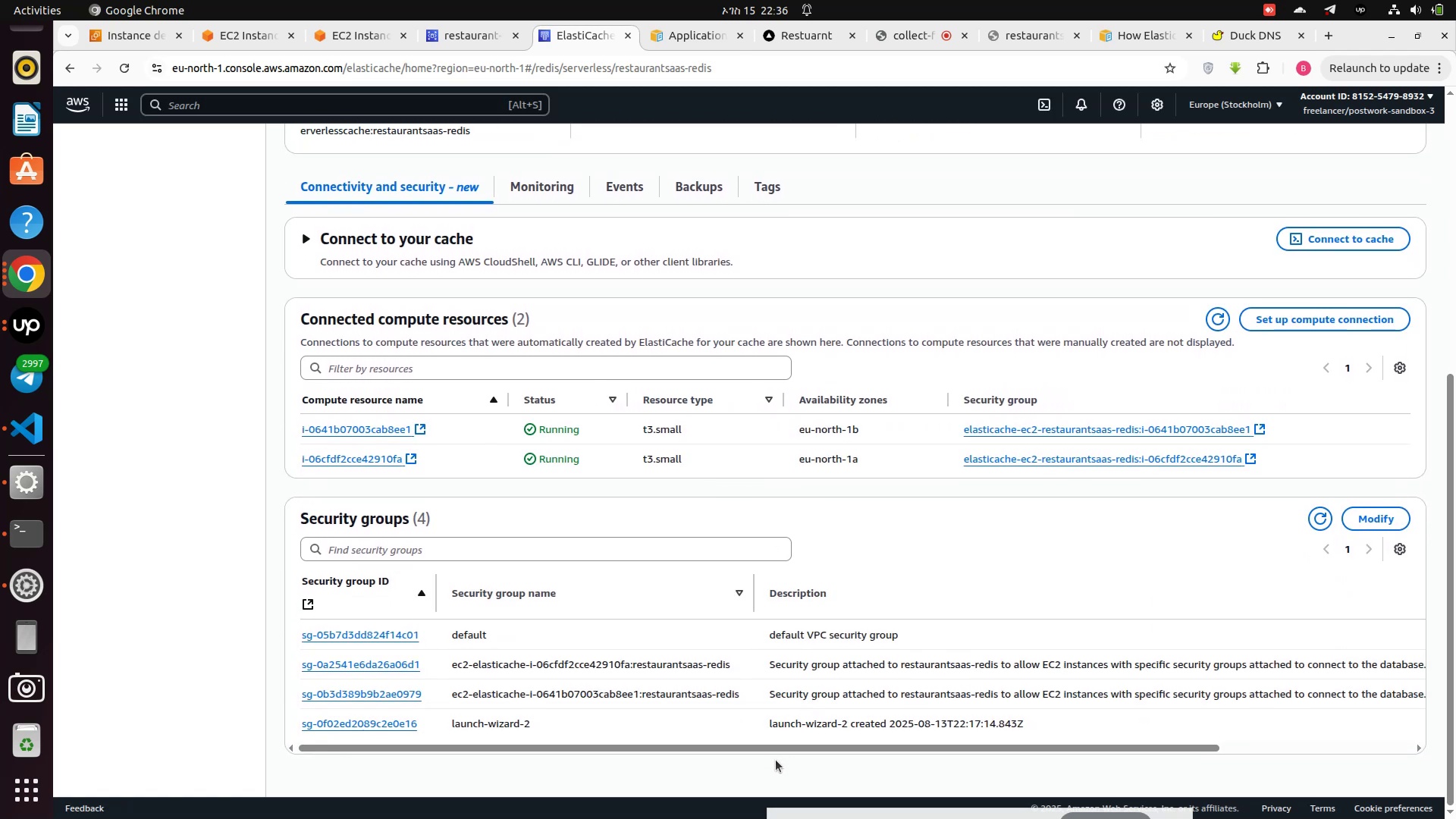 
scroll: coordinate [606, 510], scroll_direction: up, amount: 2.0
 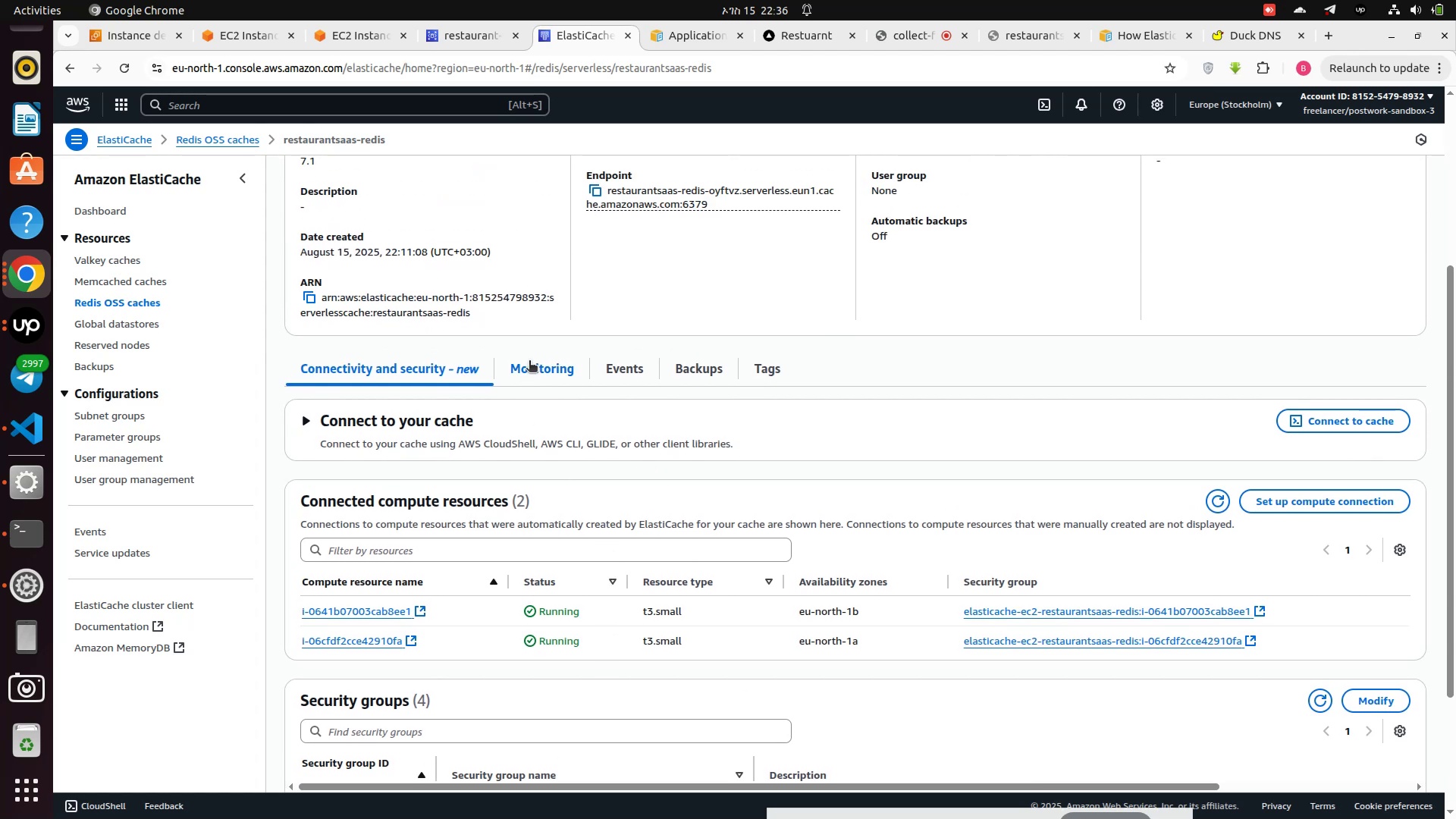 
left_click([529, 362])
 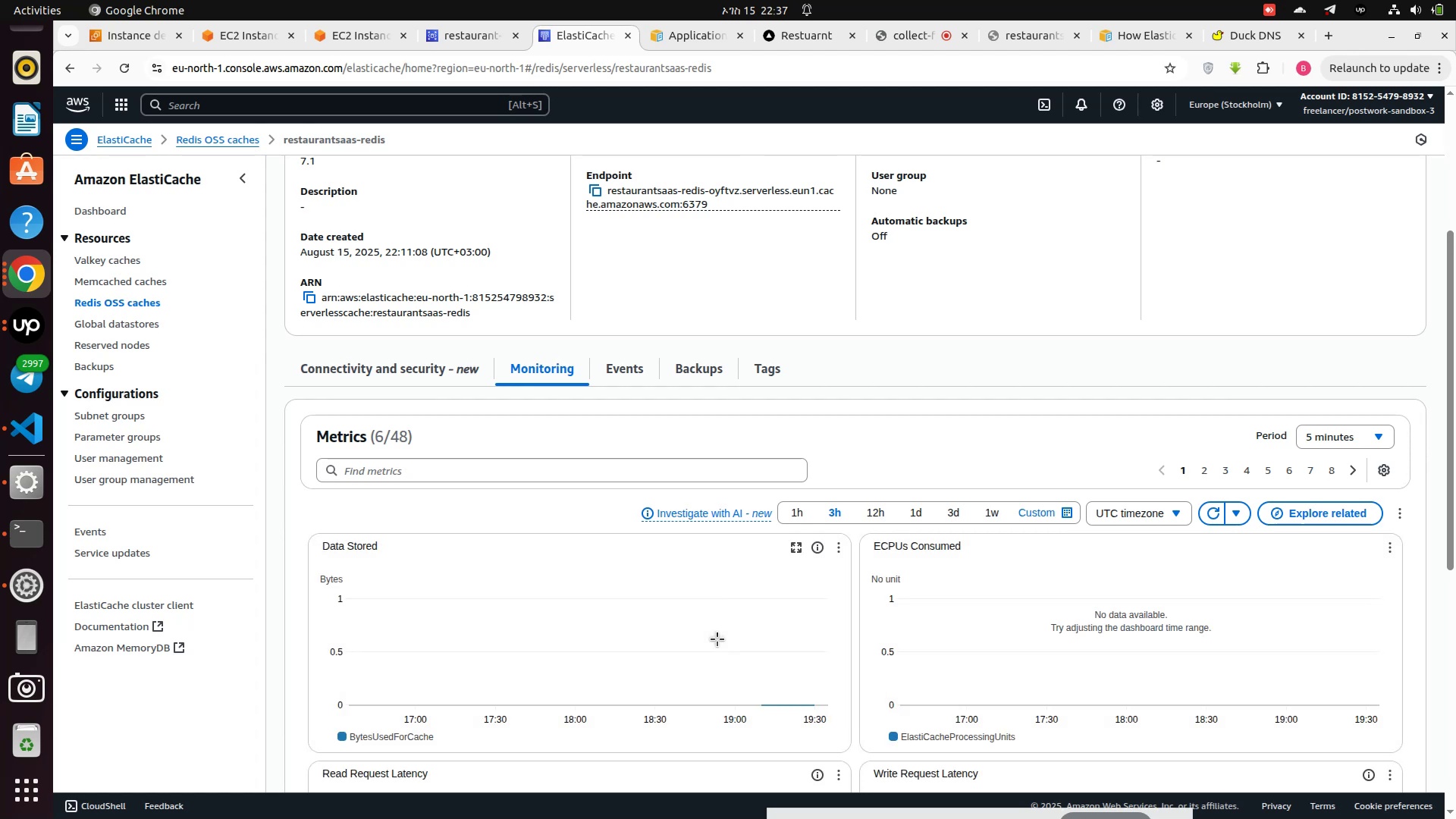 
wait(15.44)
 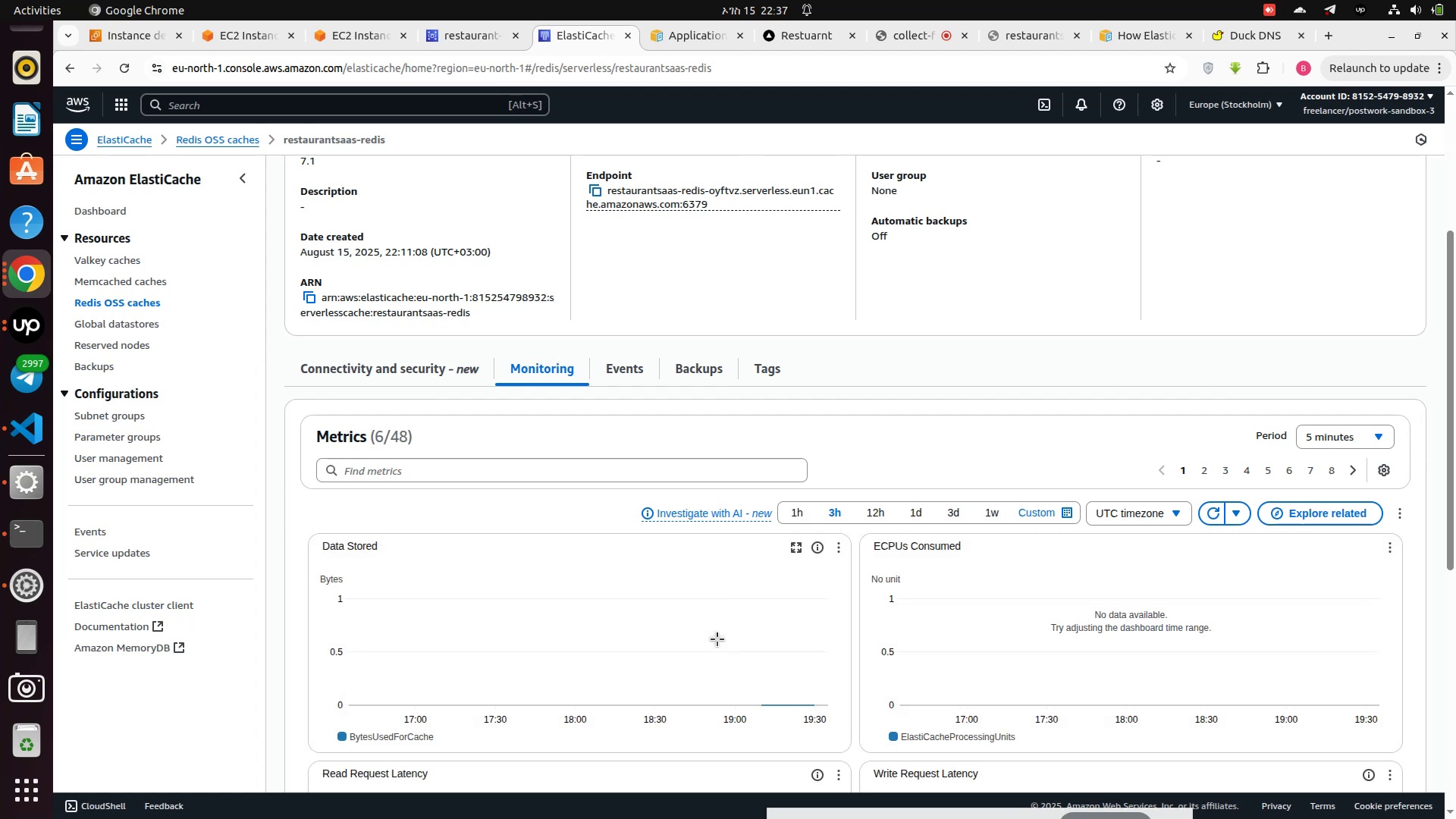 
scroll: coordinate [747, 520], scroll_direction: up, amount: 1.0
 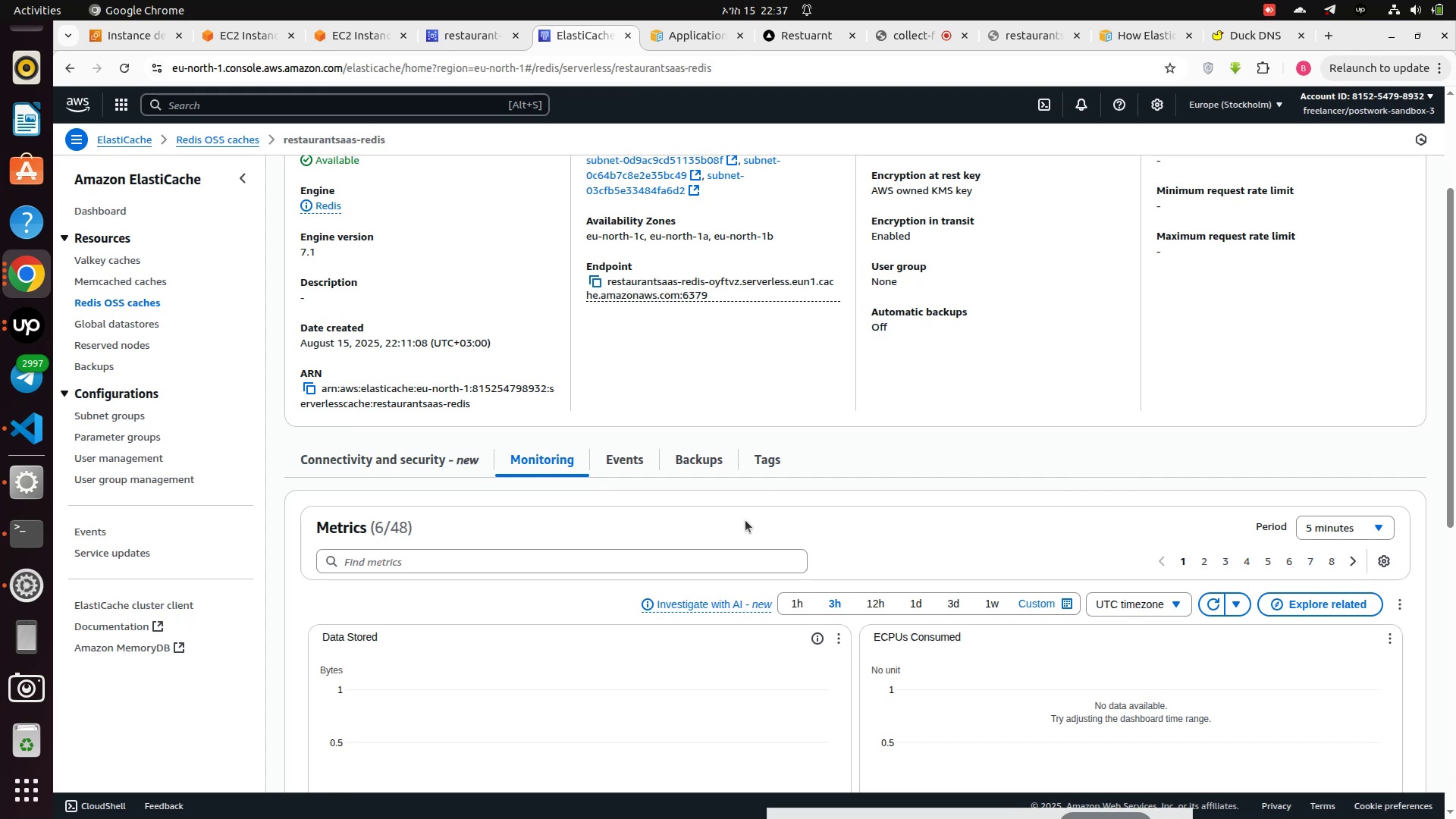 
wait(13.1)
 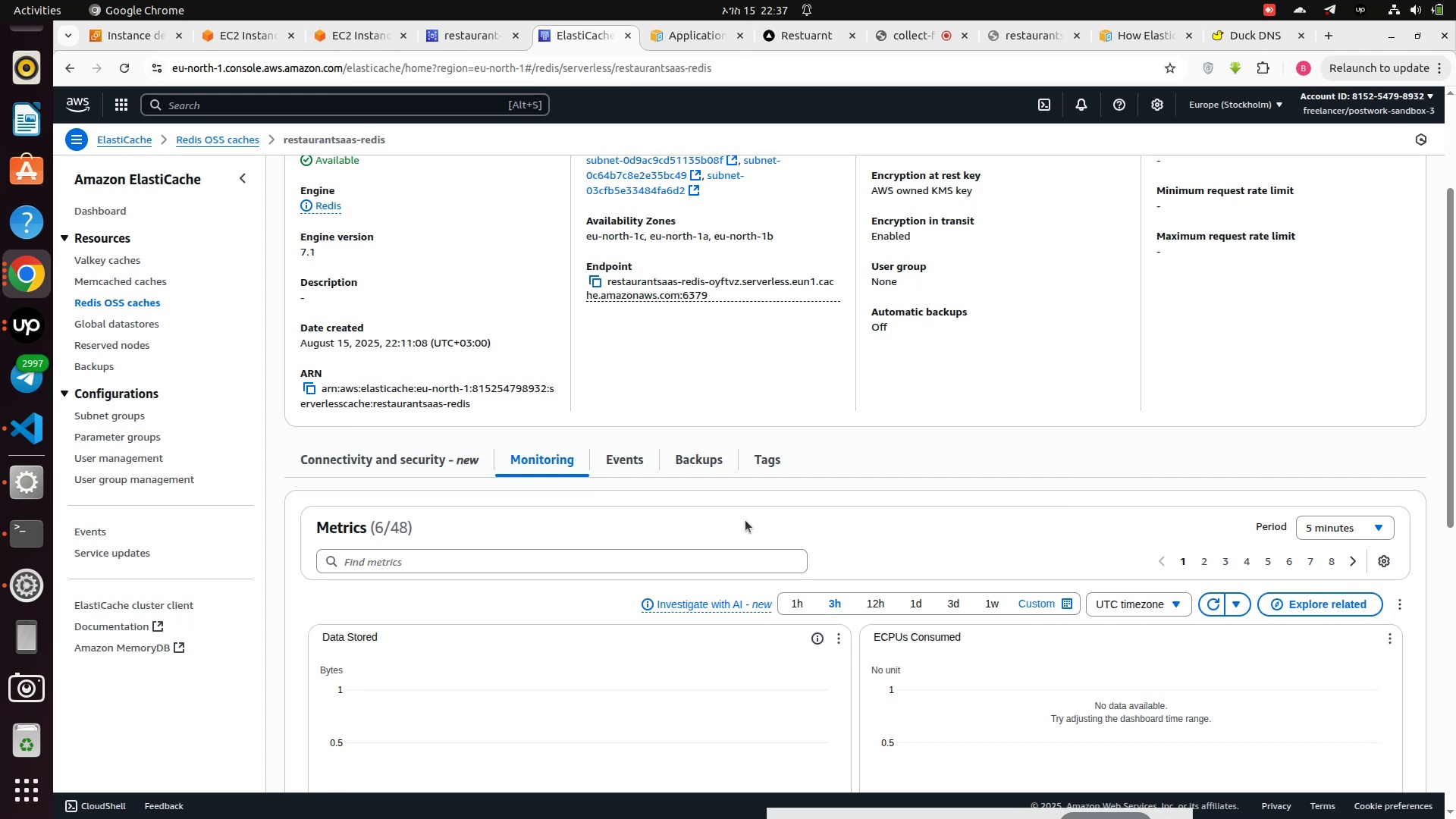 
scroll: coordinate [746, 598], scroll_direction: down, amount: 10.0
 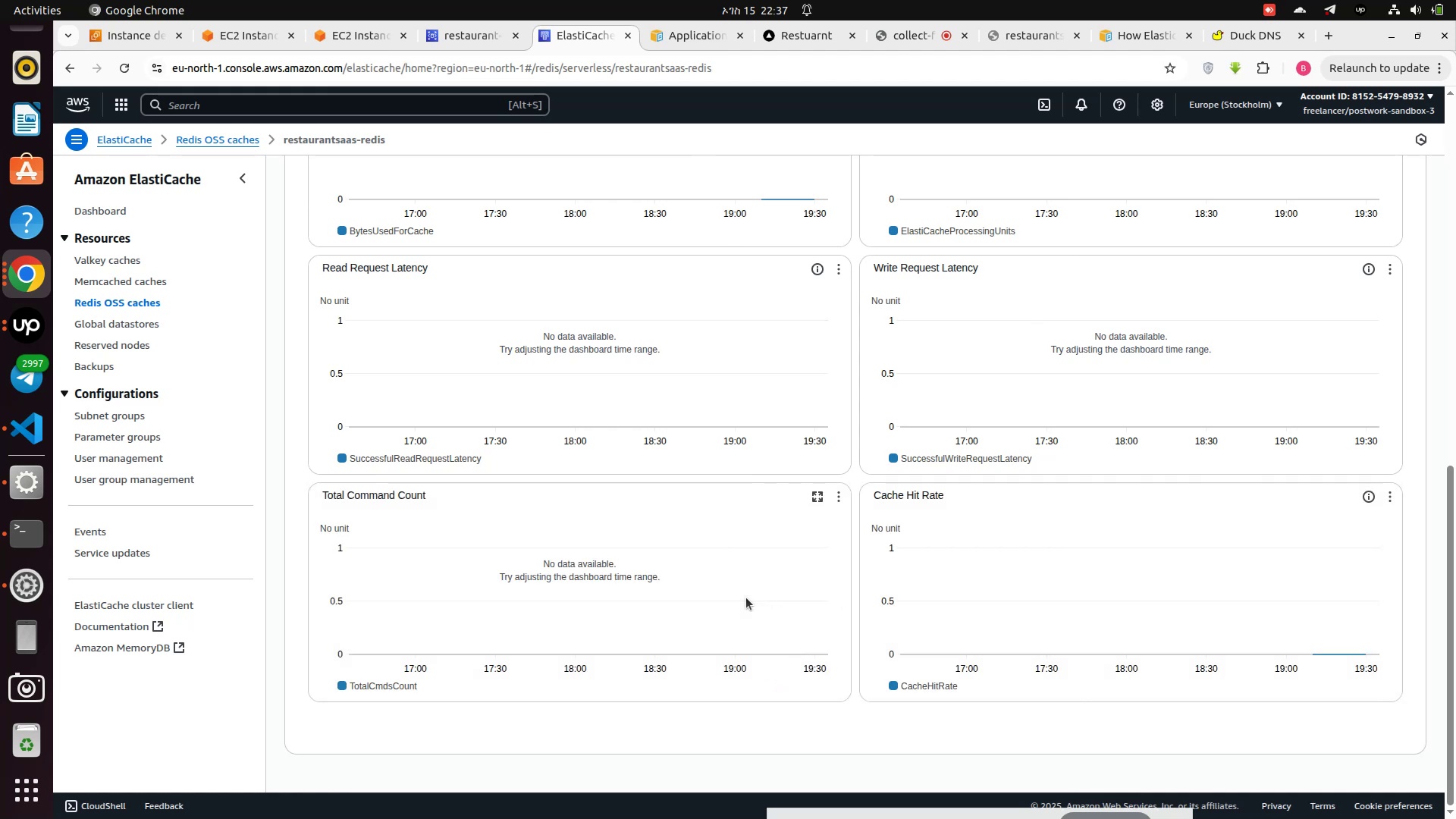 
scroll: coordinate [746, 598], scroll_direction: up, amount: 8.0
 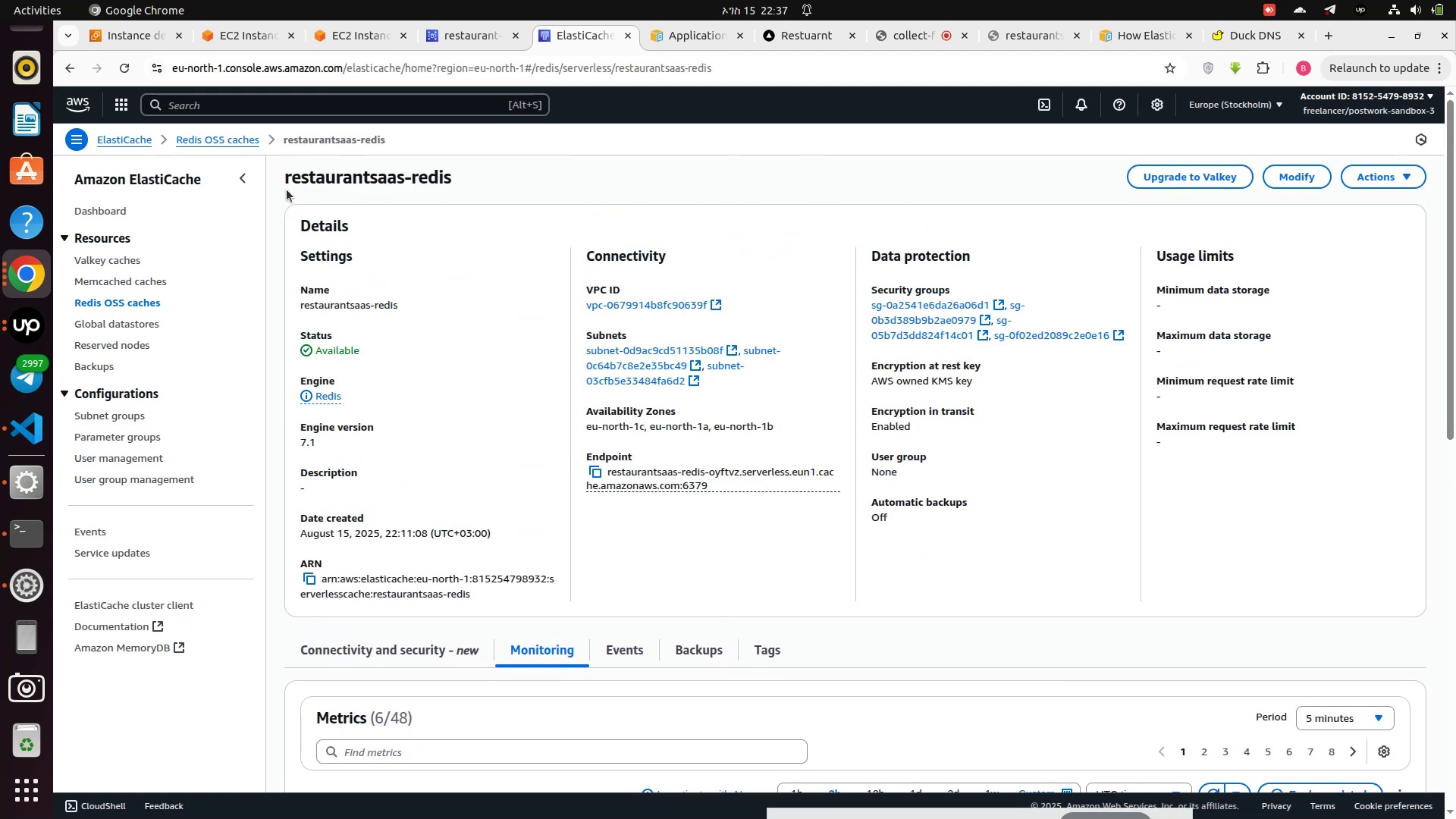 
left_click([234, 136])
 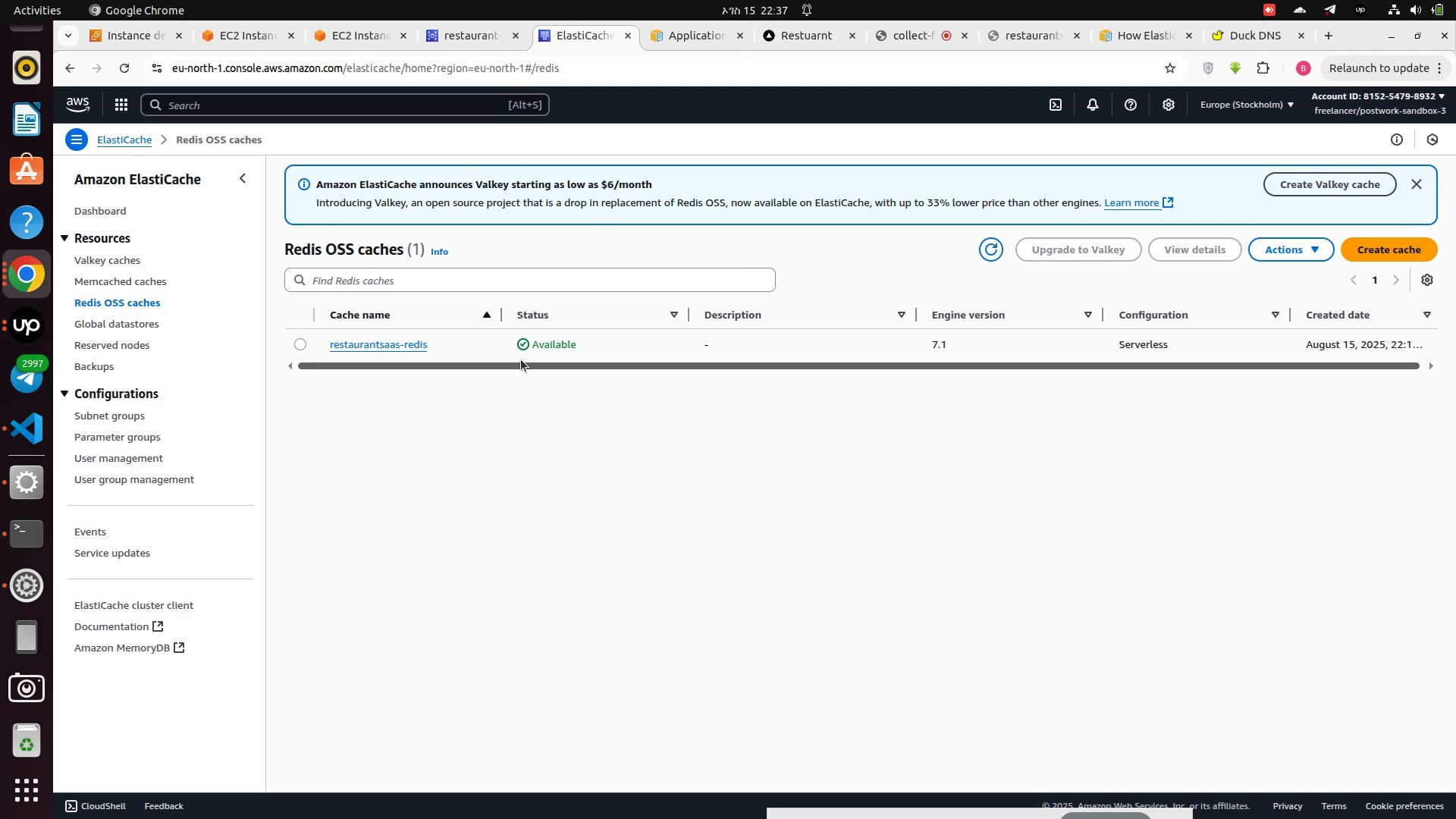 
wait(5.34)
 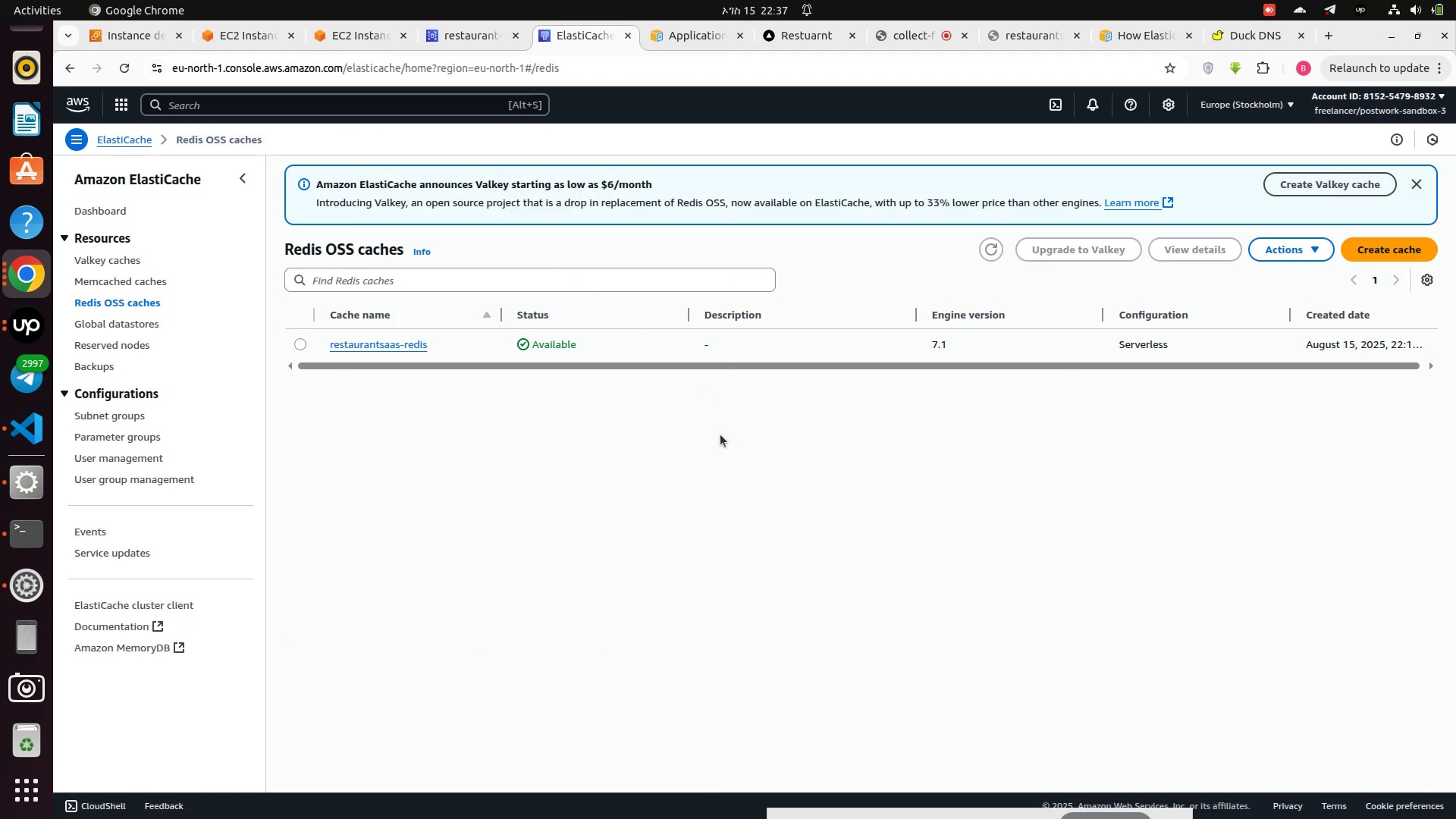 
left_click([382, 340])
 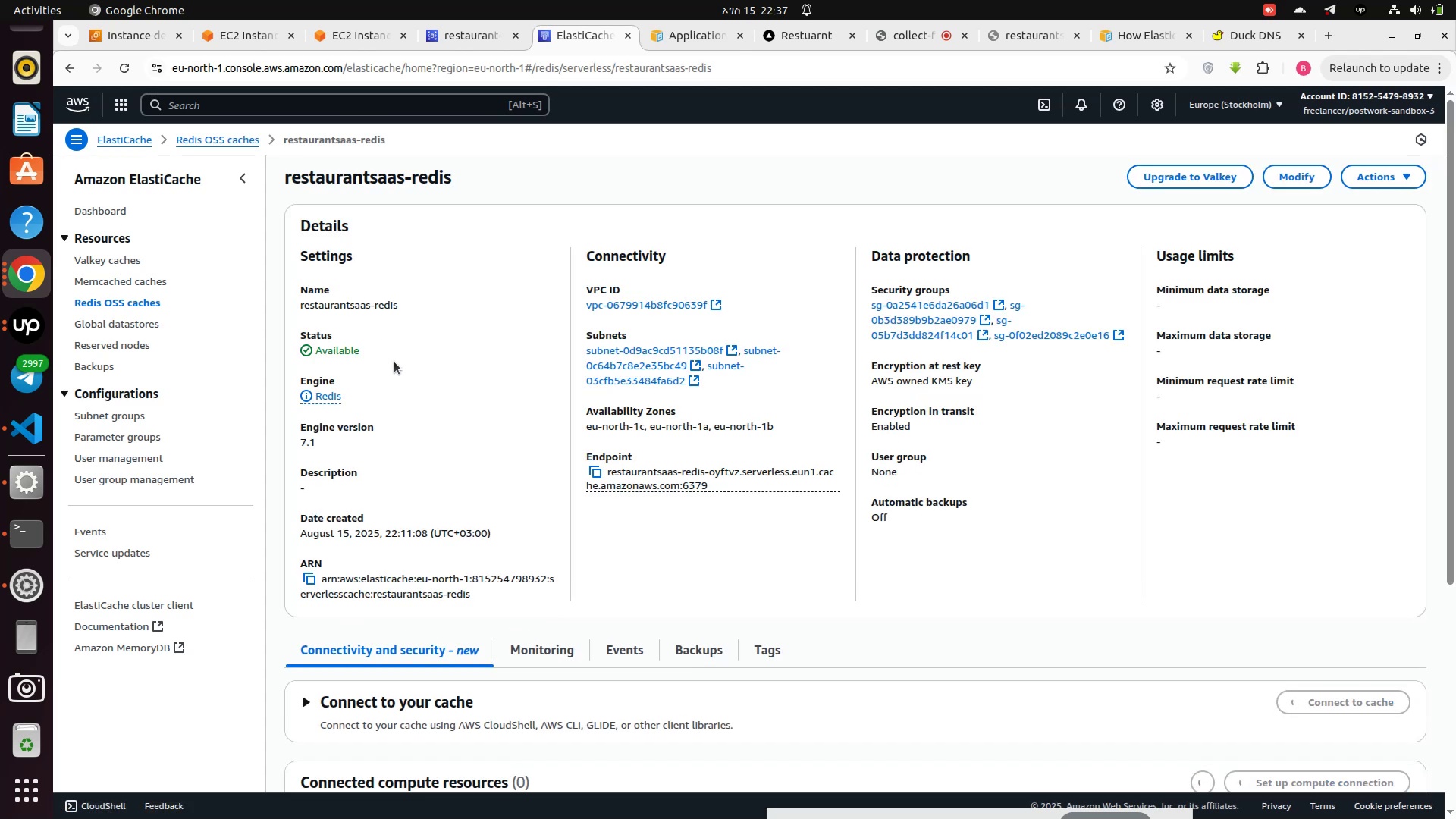 
scroll: coordinate [447, 393], scroll_direction: down, amount: 3.0
 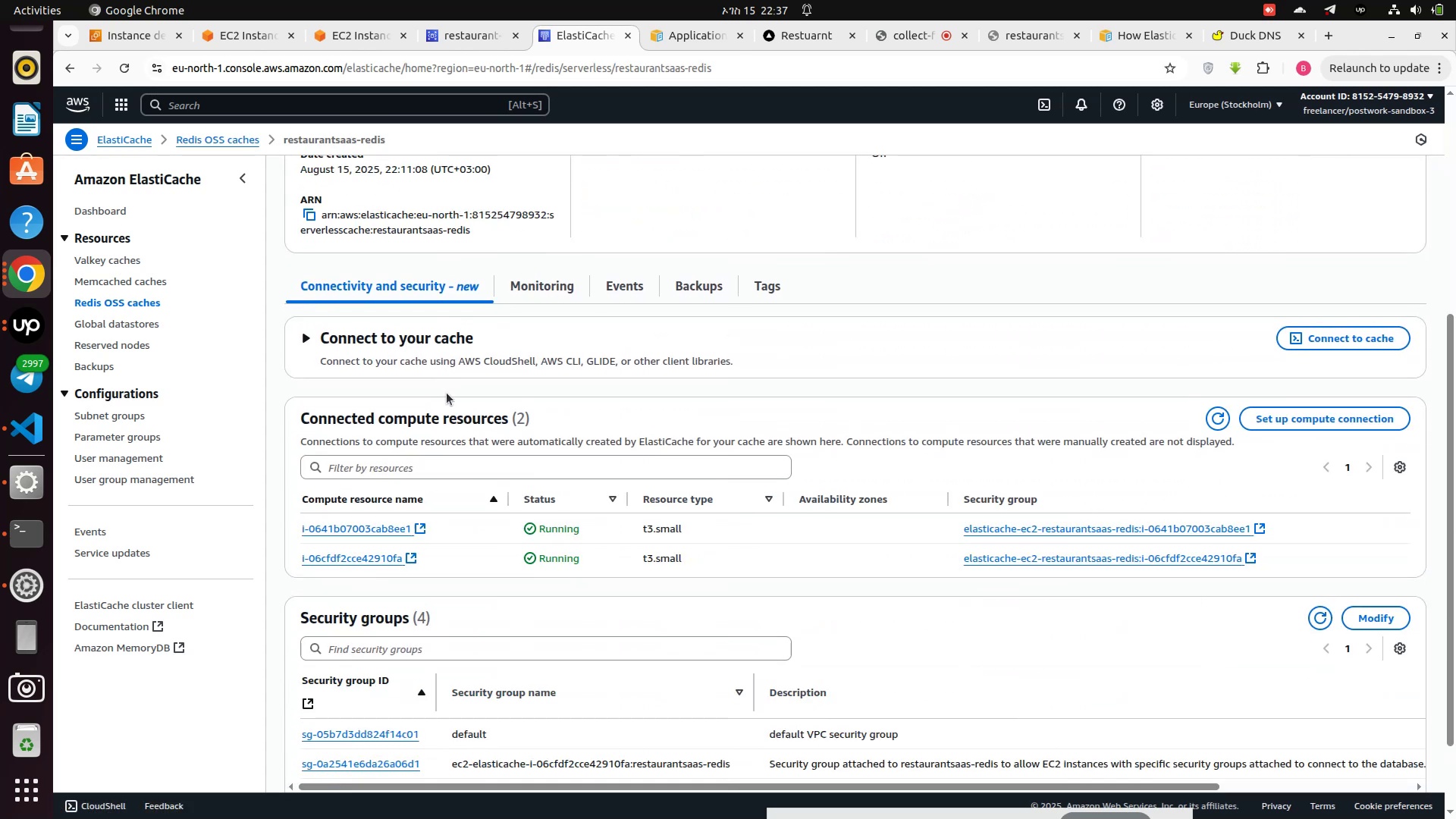 
scroll: coordinate [447, 393], scroll_direction: up, amount: 4.0
 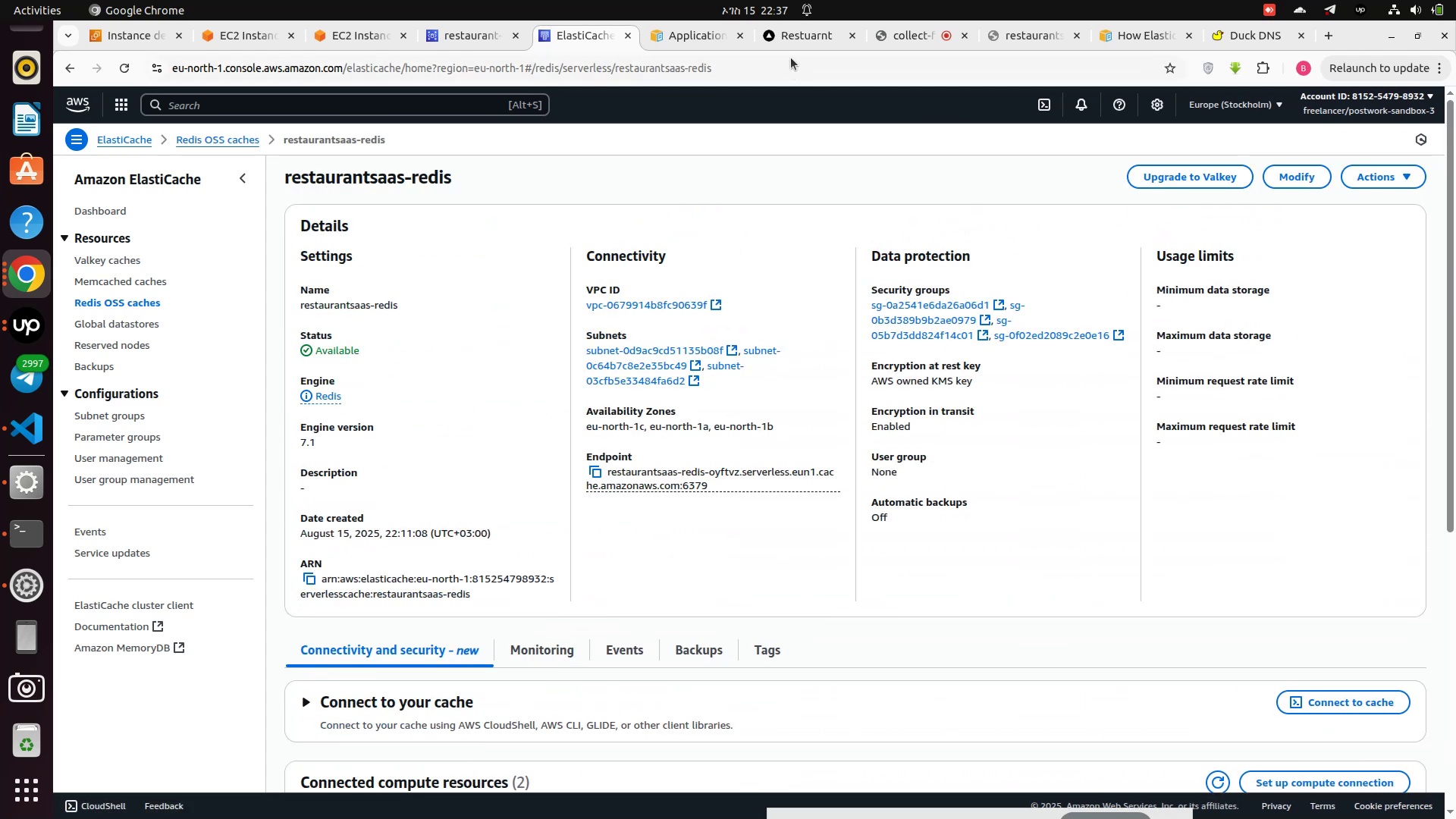 
left_click([788, 42])
 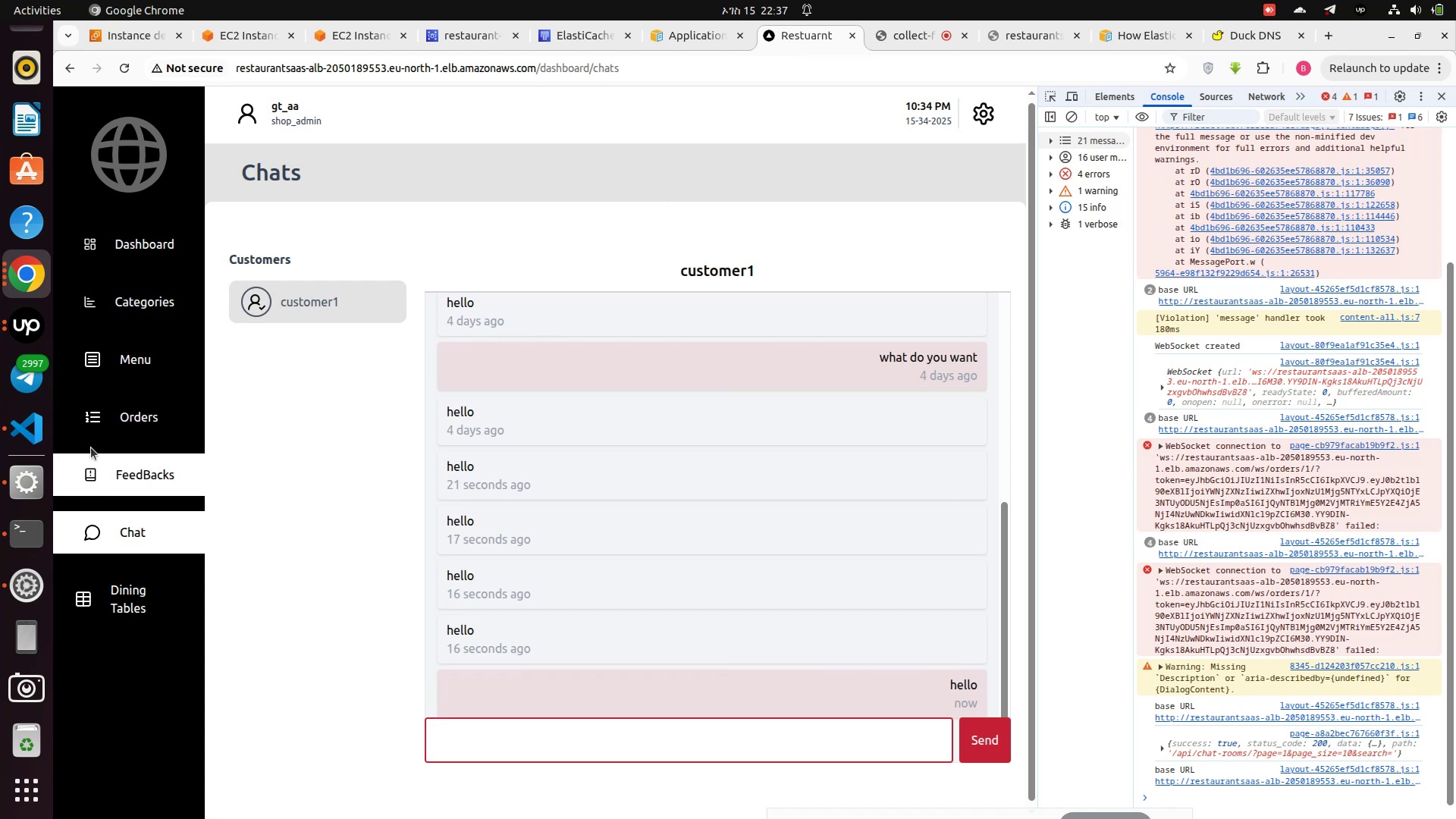 
left_click([98, 412])
 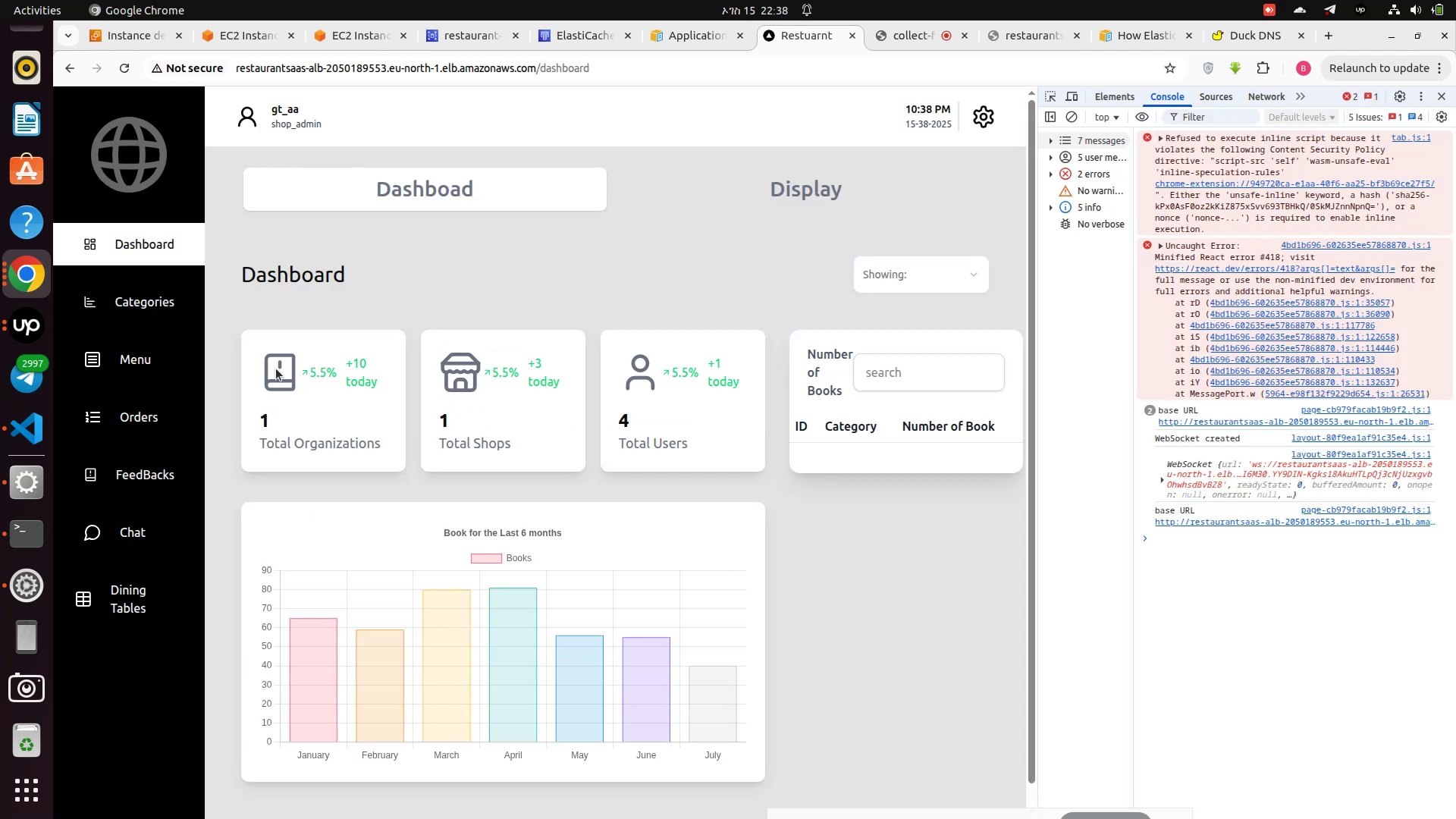 
wait(20.22)
 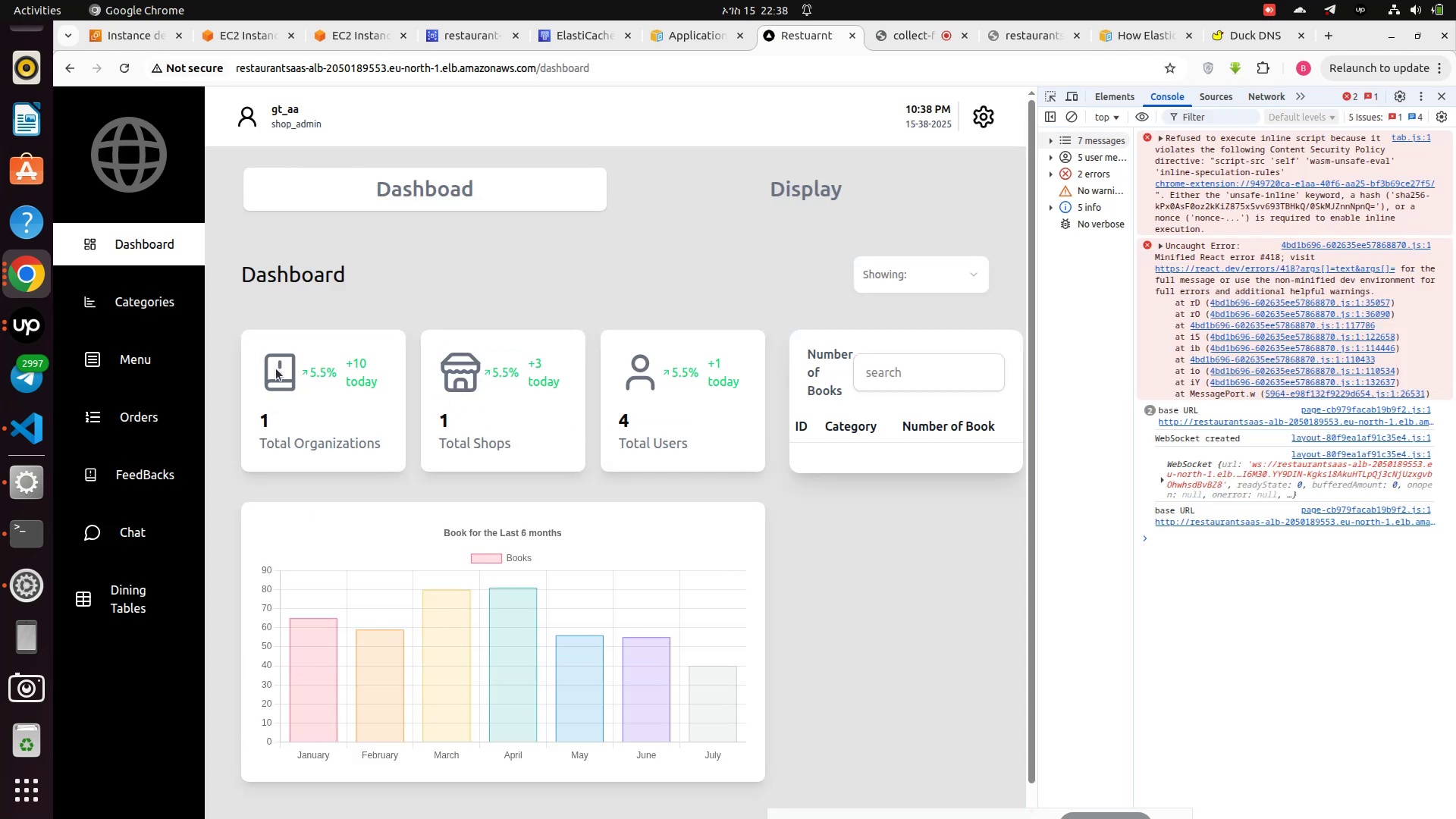 
left_click([167, 416])
 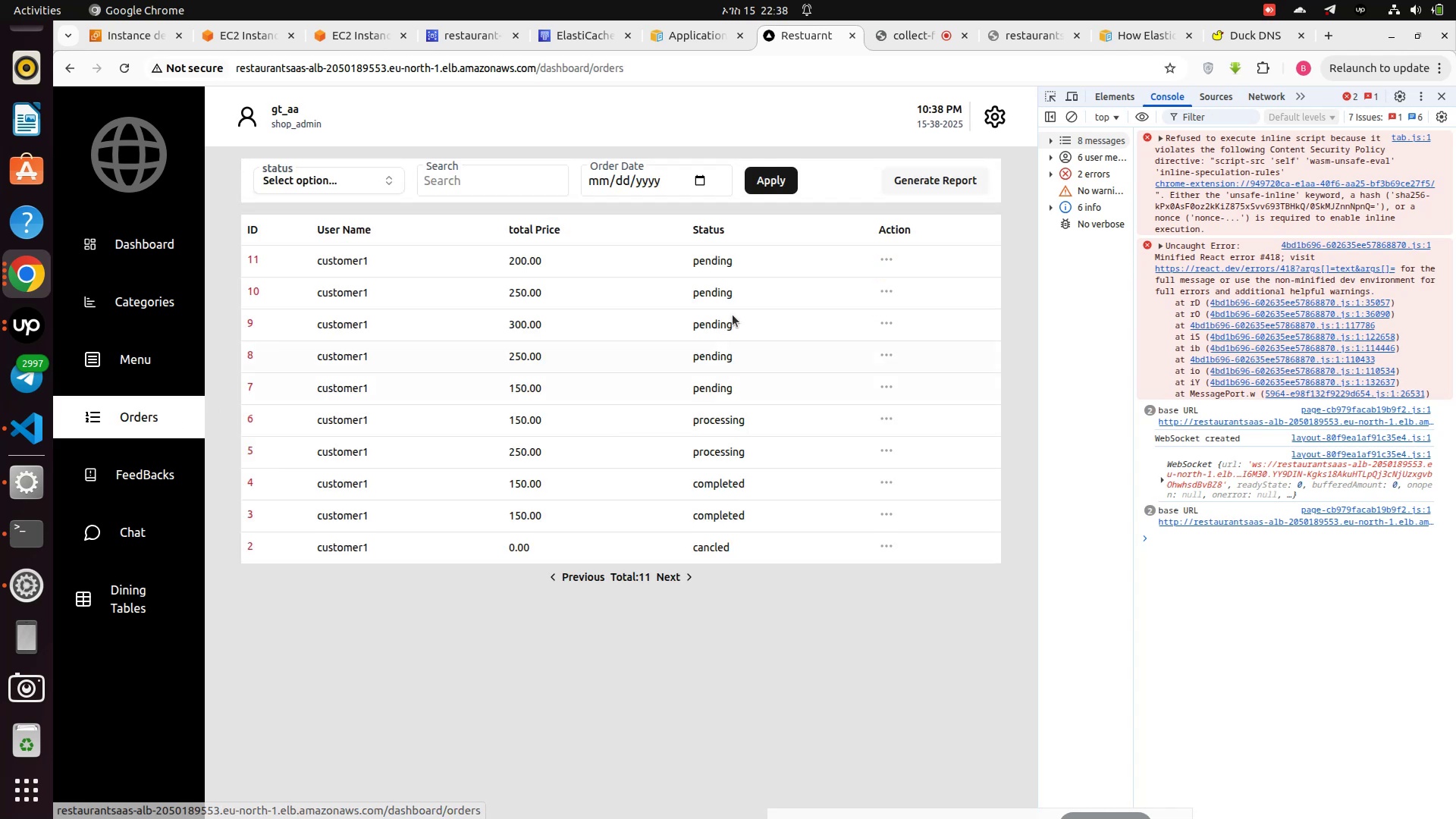 
wait(5.39)
 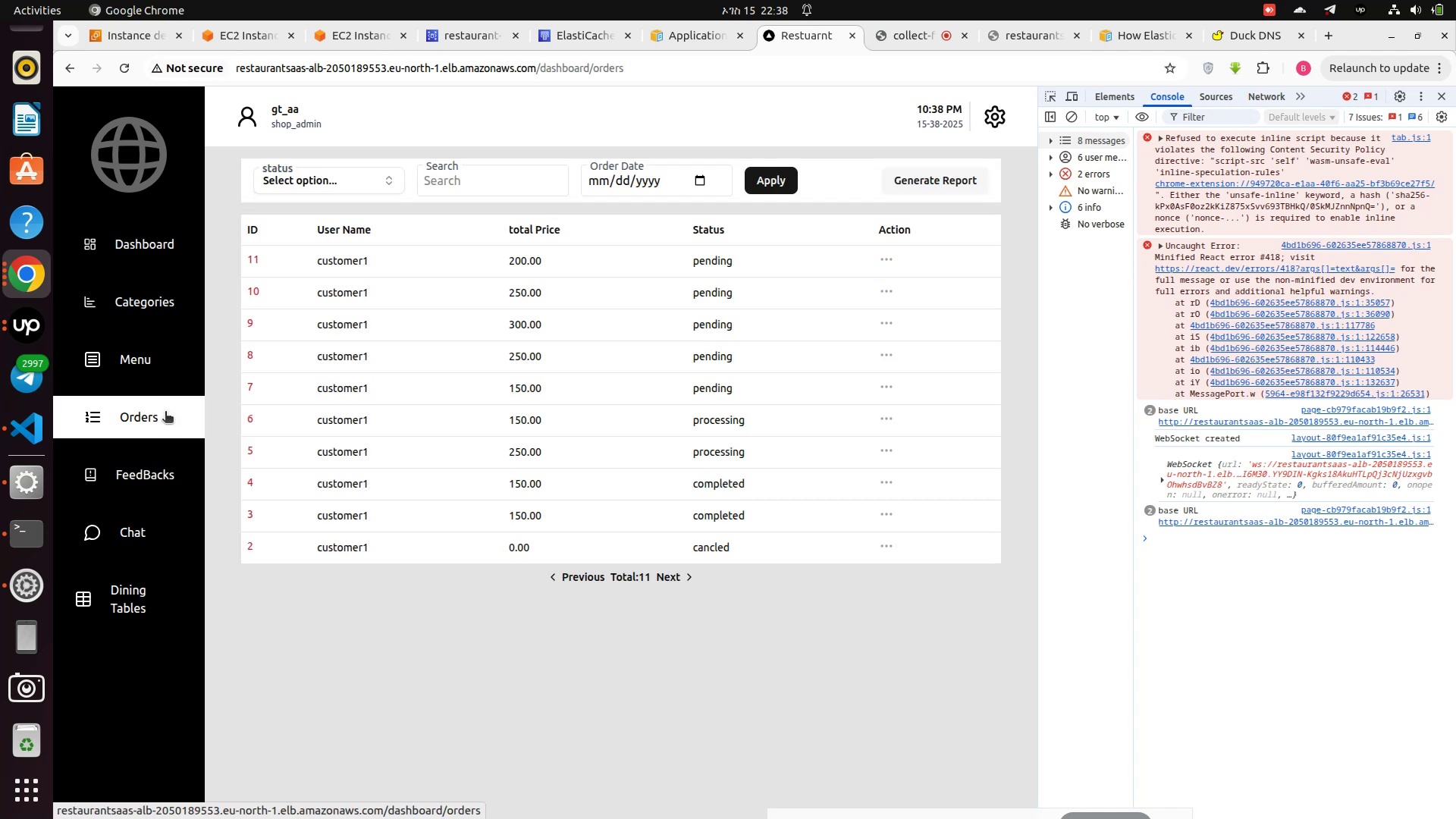 
left_click([908, 184])
 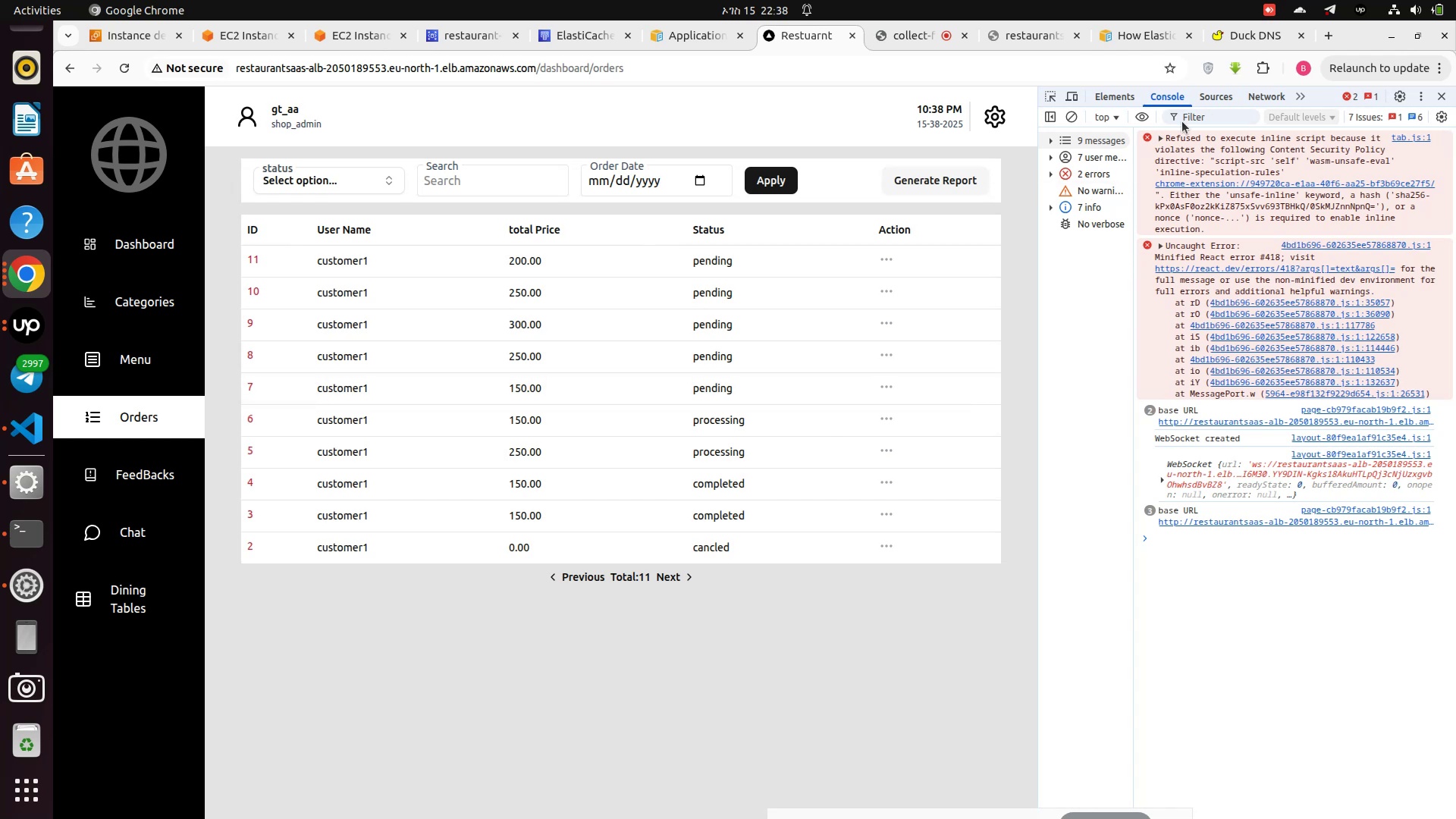 
left_click([1256, 96])
 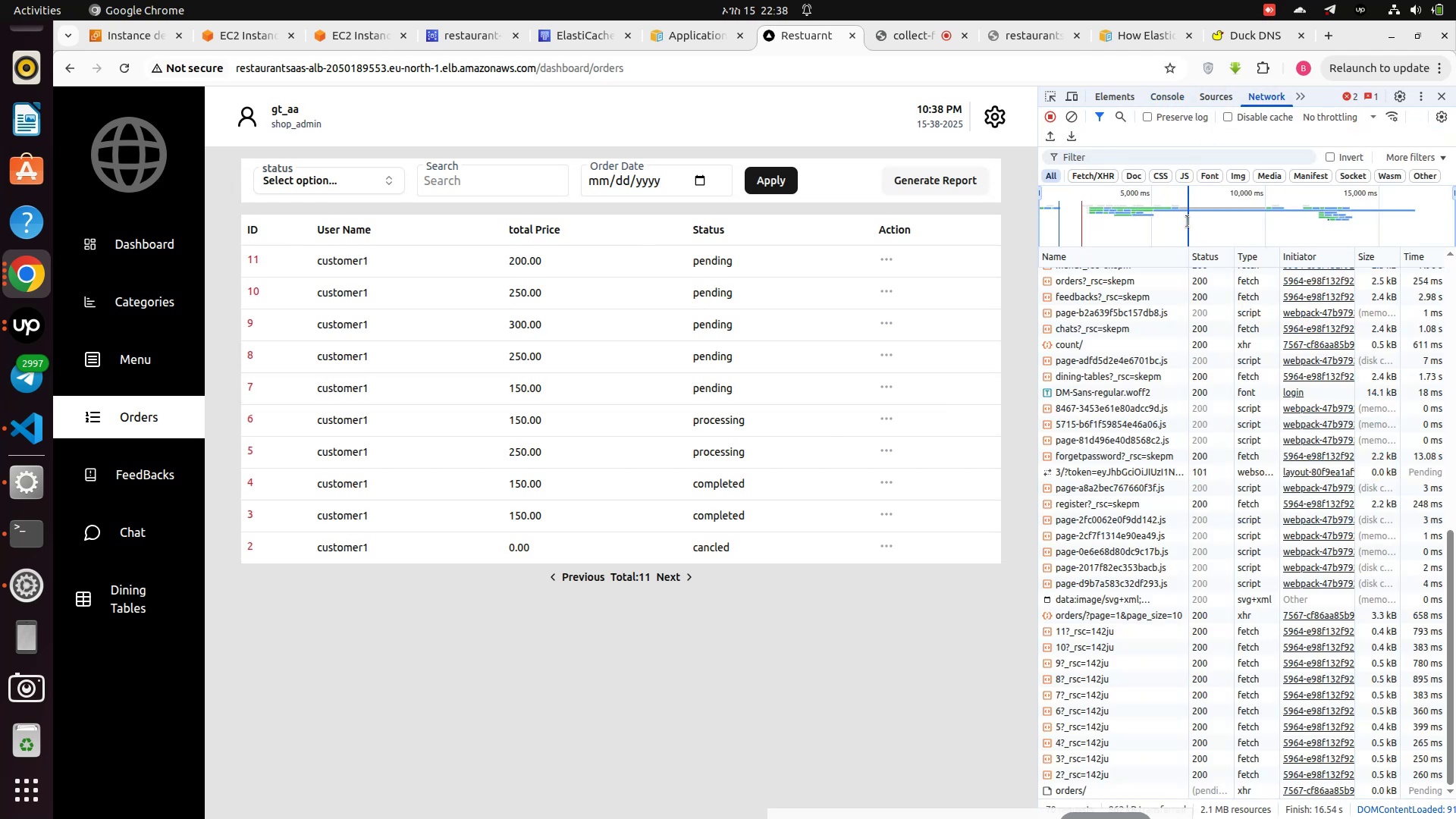 
scroll: coordinate [1163, 526], scroll_direction: down, amount: 5.0
 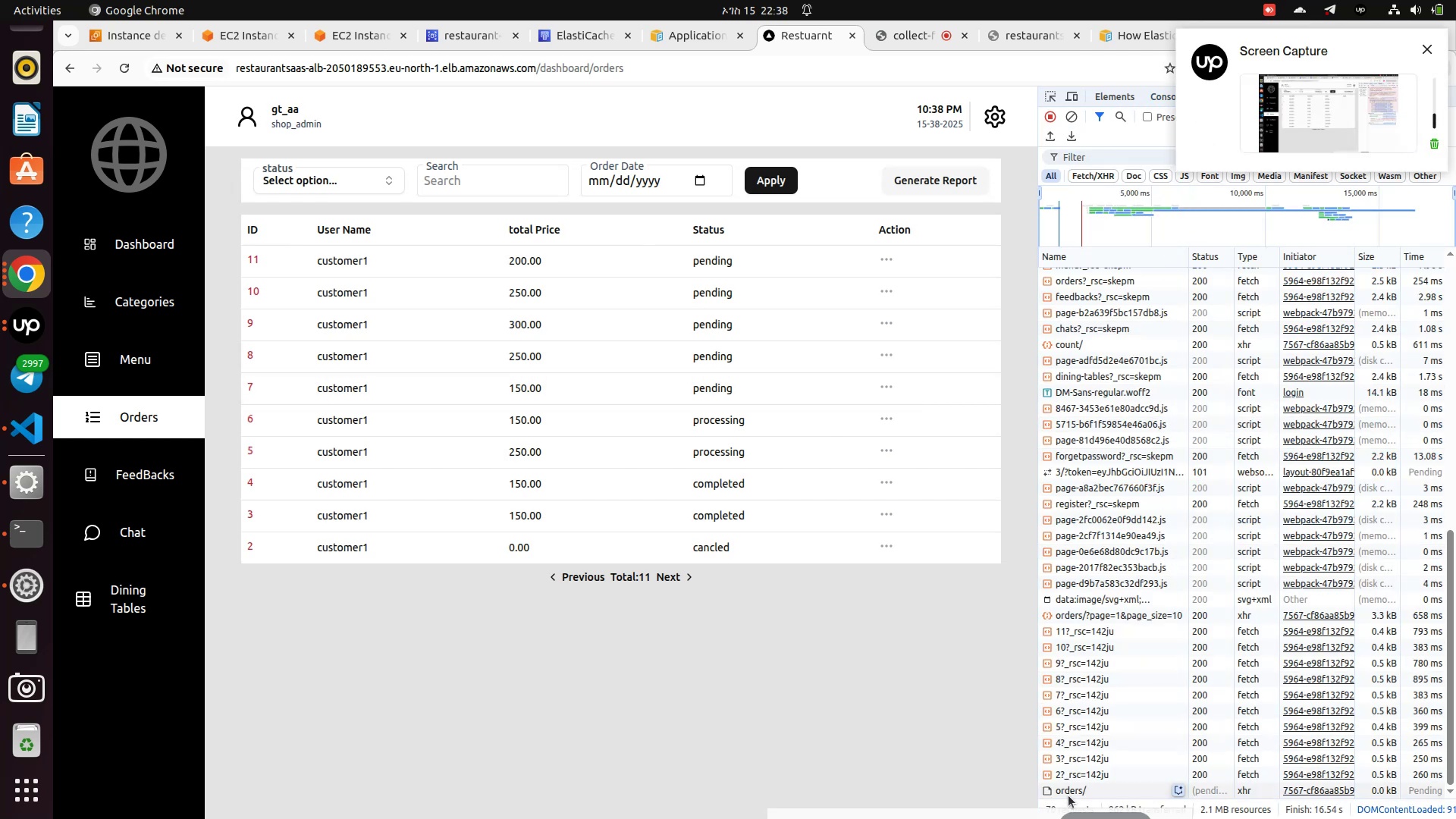 
left_click([1068, 792])
 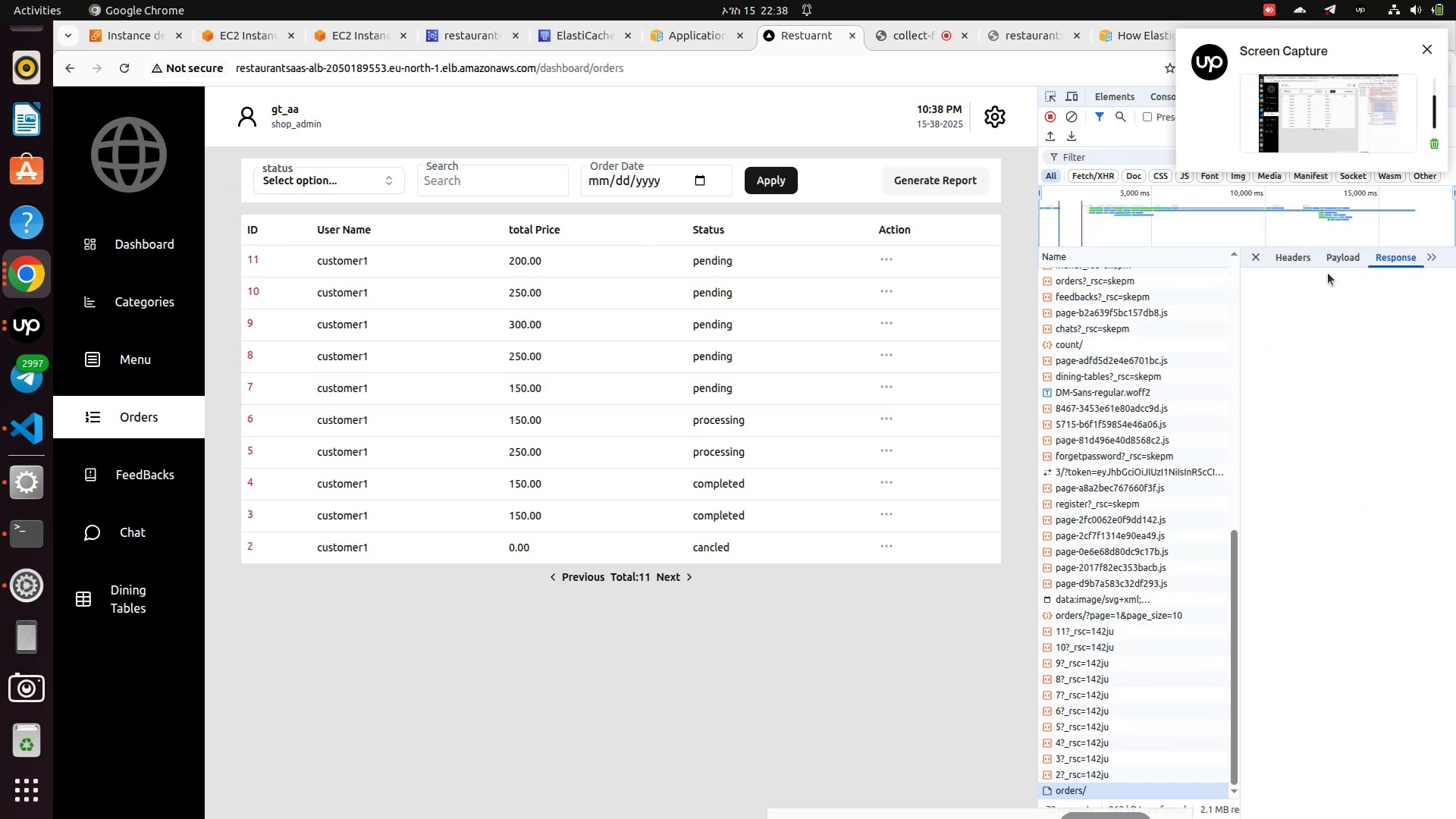 
left_click([1272, 264])
 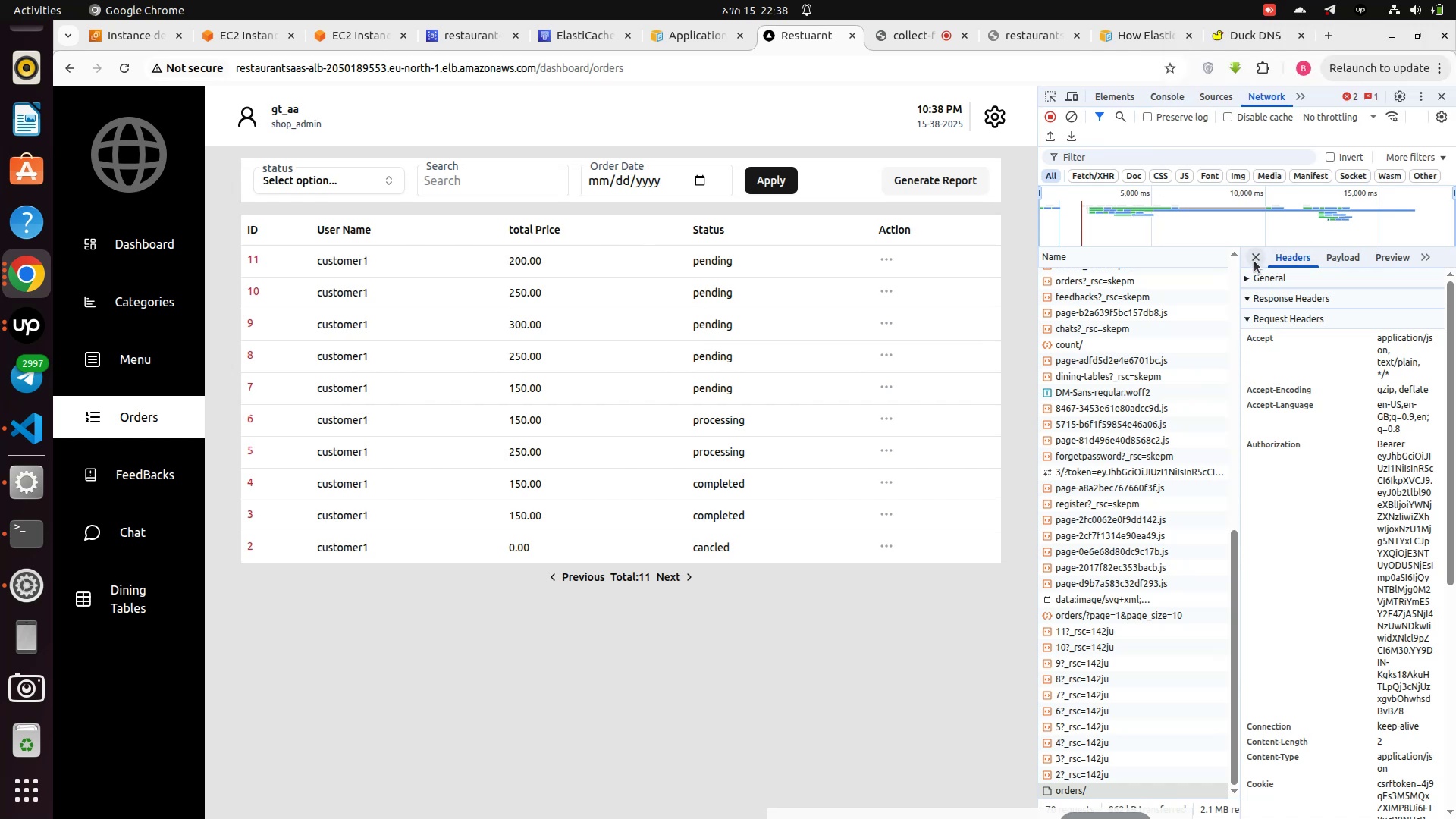 
left_click([1254, 261])
 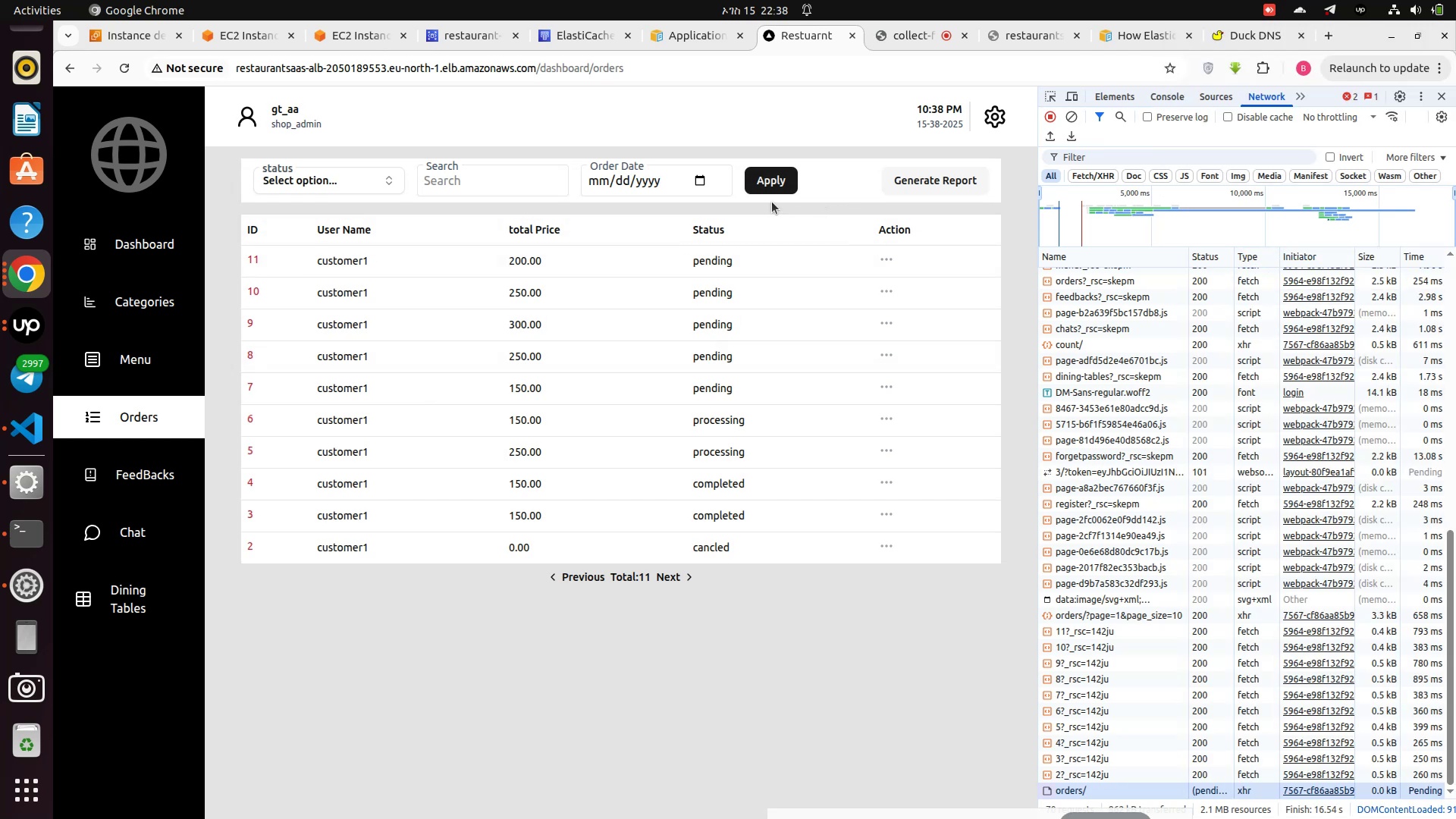 
left_click([153, 362])
 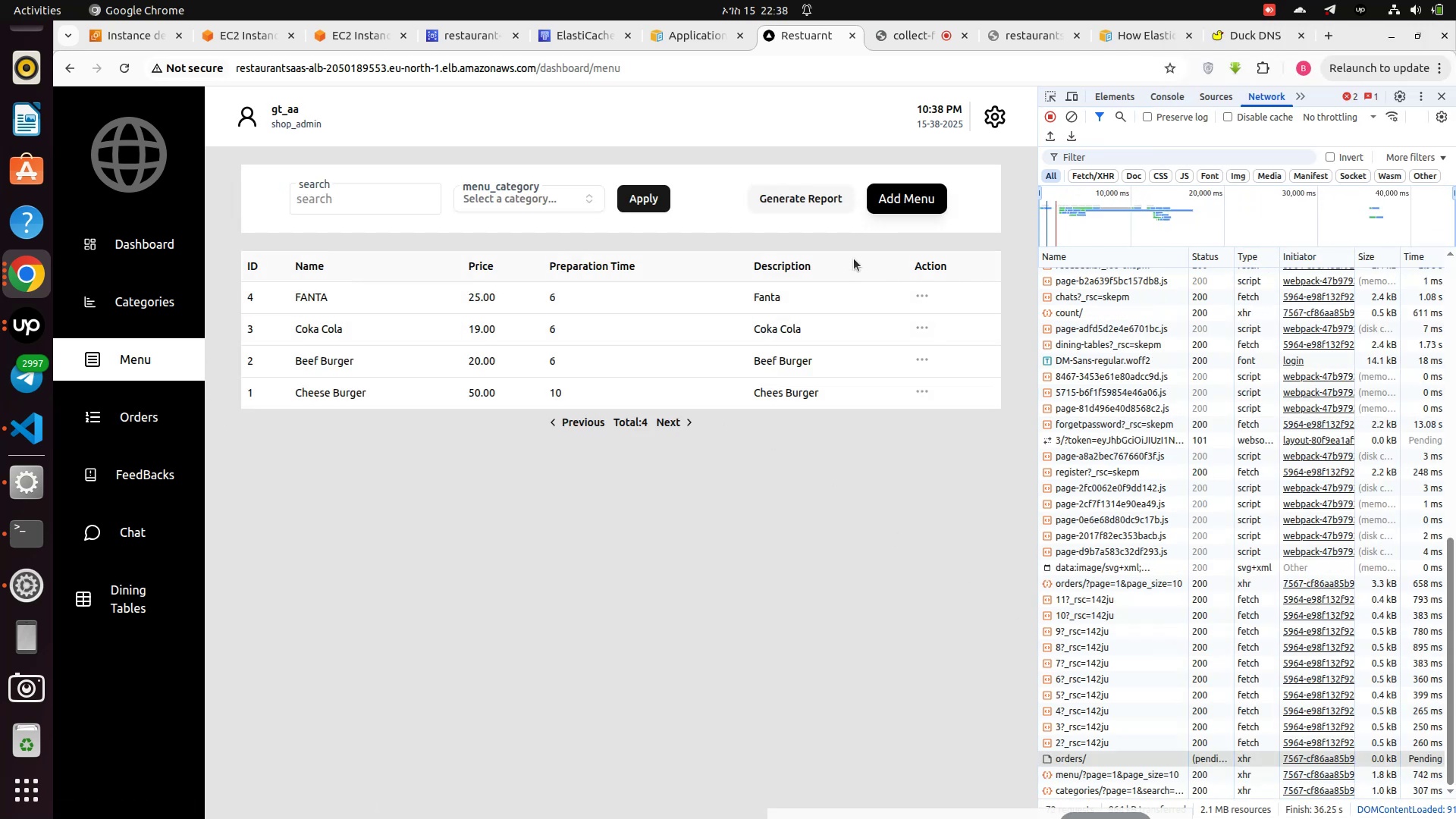 
left_click([1069, 118])
 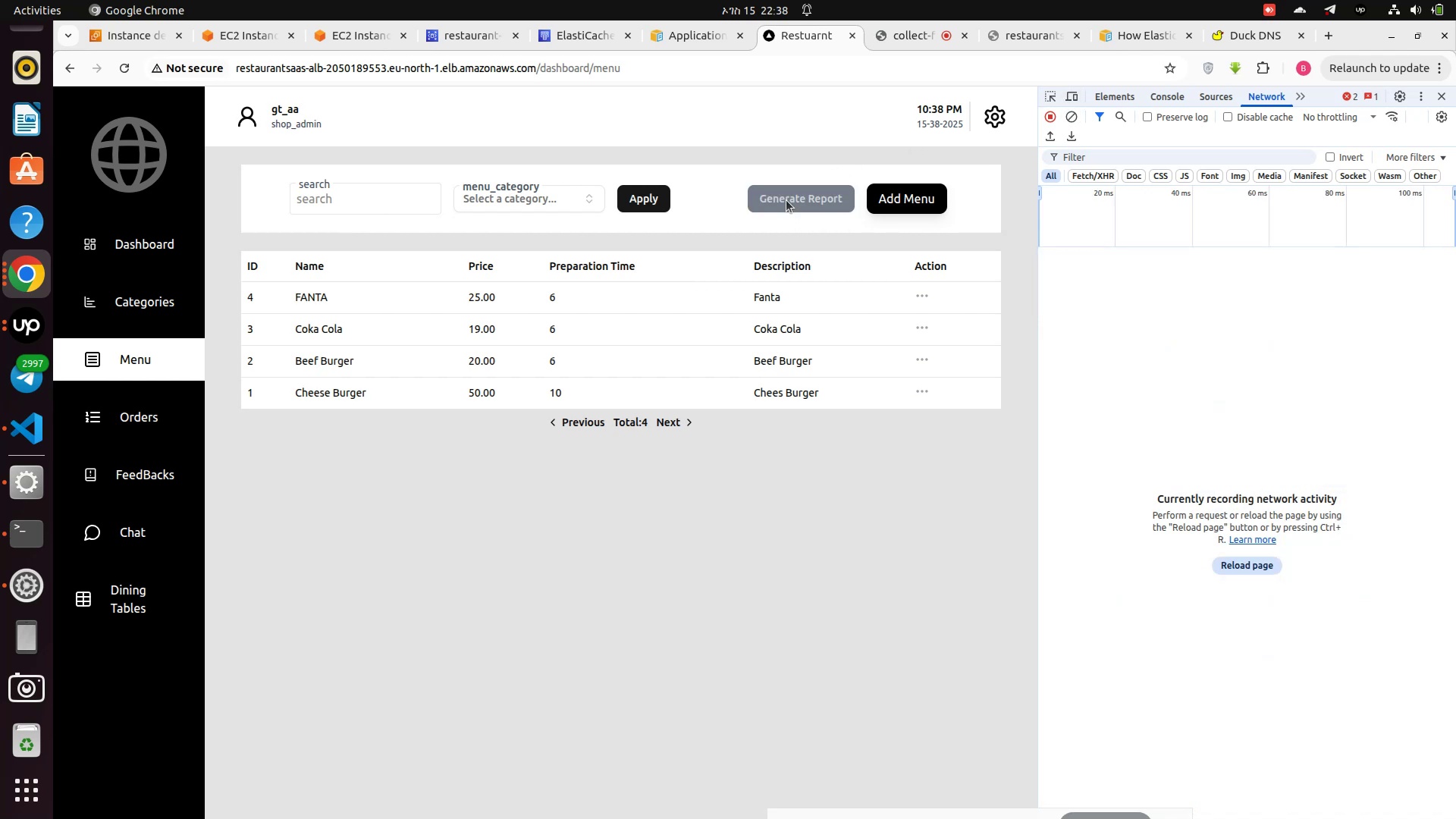 
left_click([786, 198])
 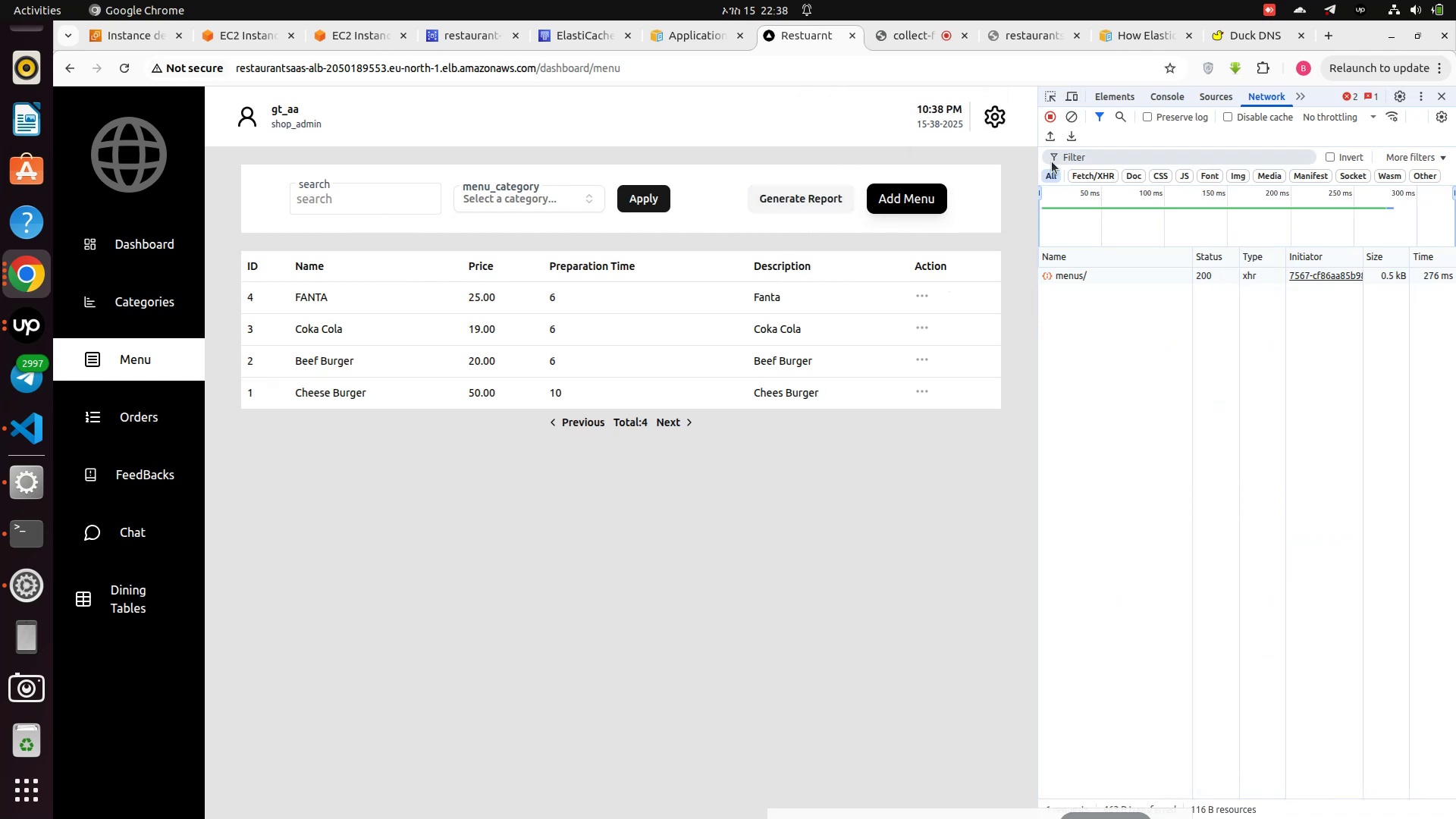 
left_click([1169, 98])
 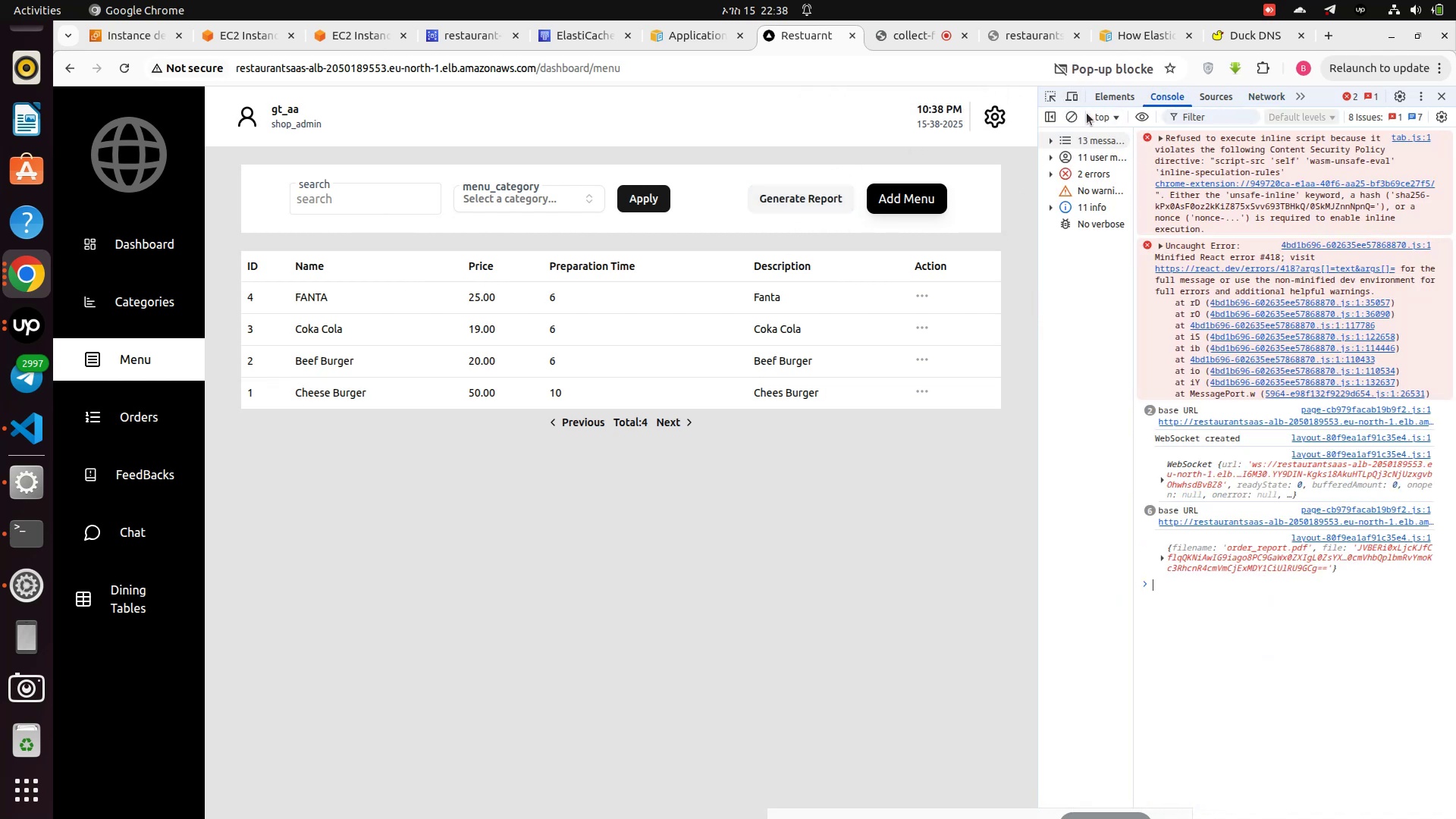 
wait(5.26)
 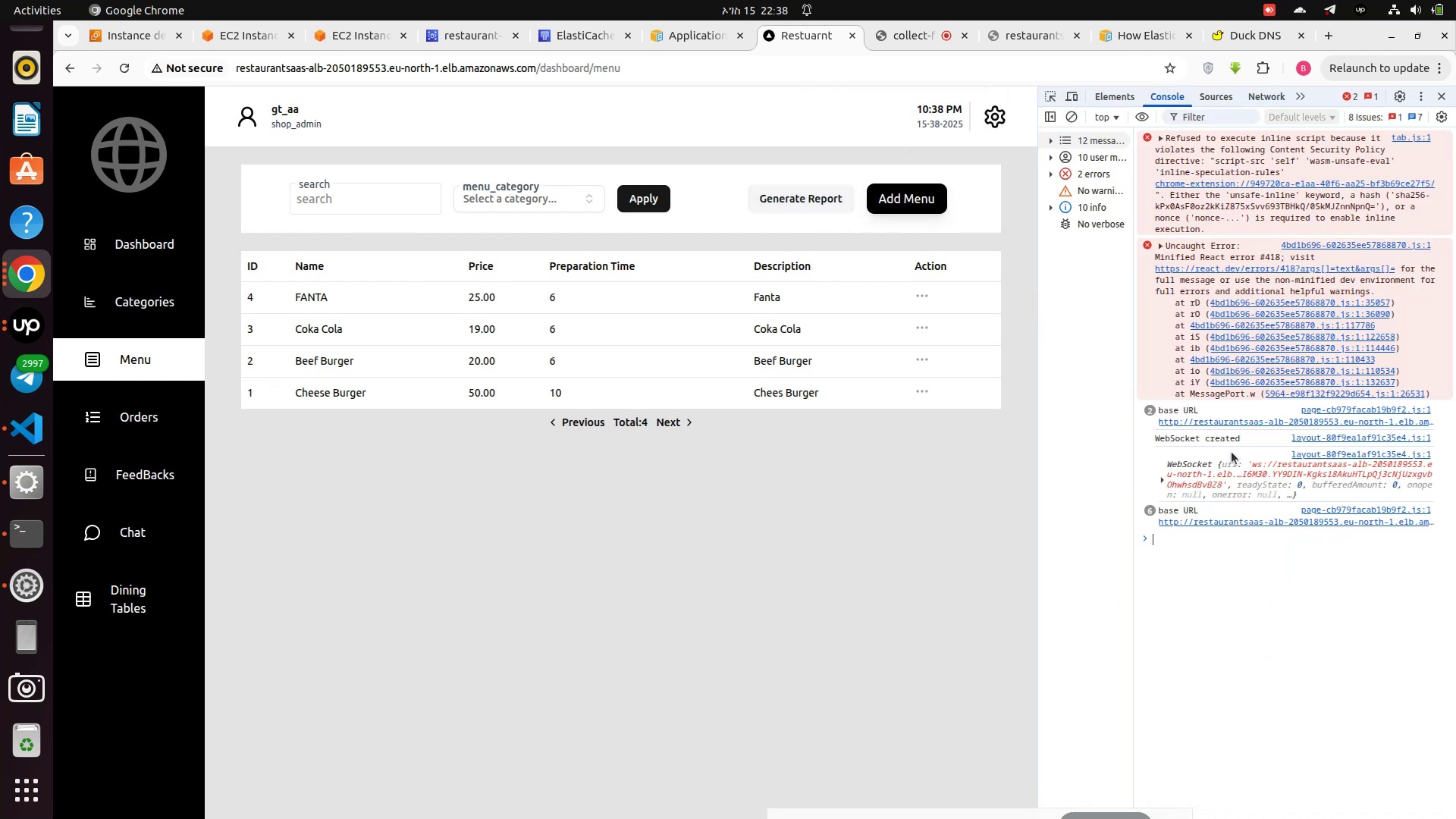 
left_click([1100, 71])
 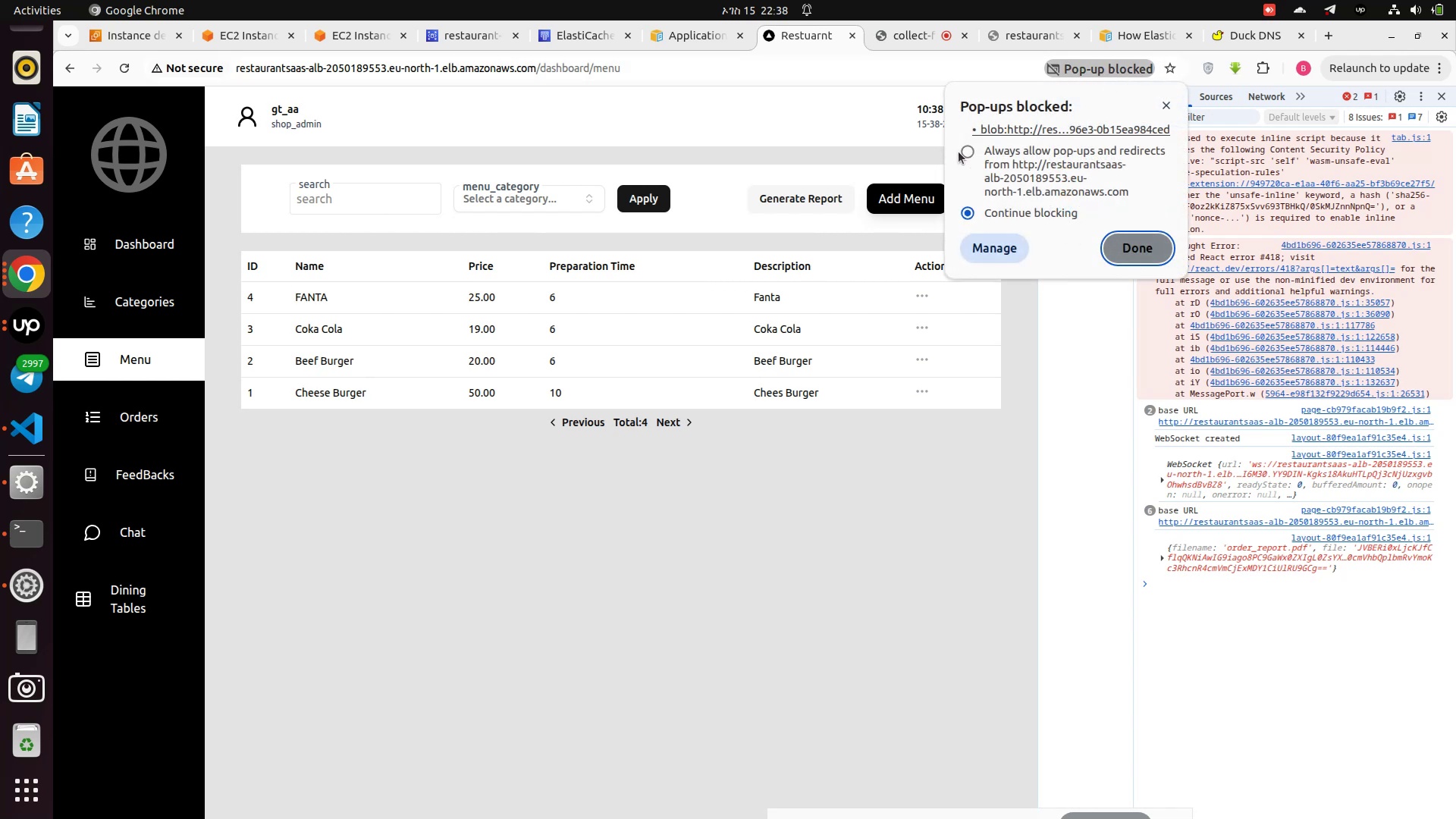 
left_click([976, 152])
 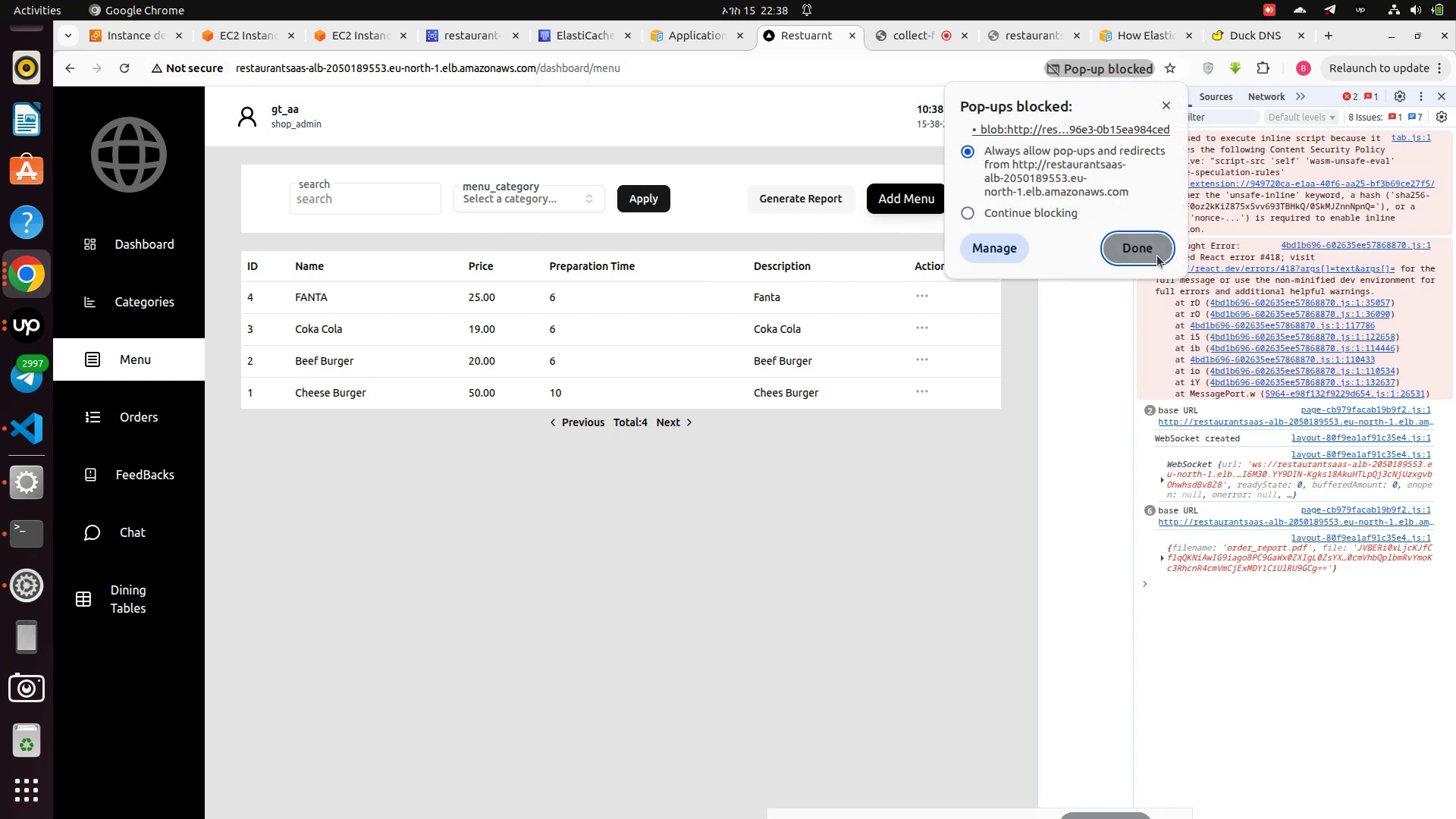 
left_click([1147, 249])
 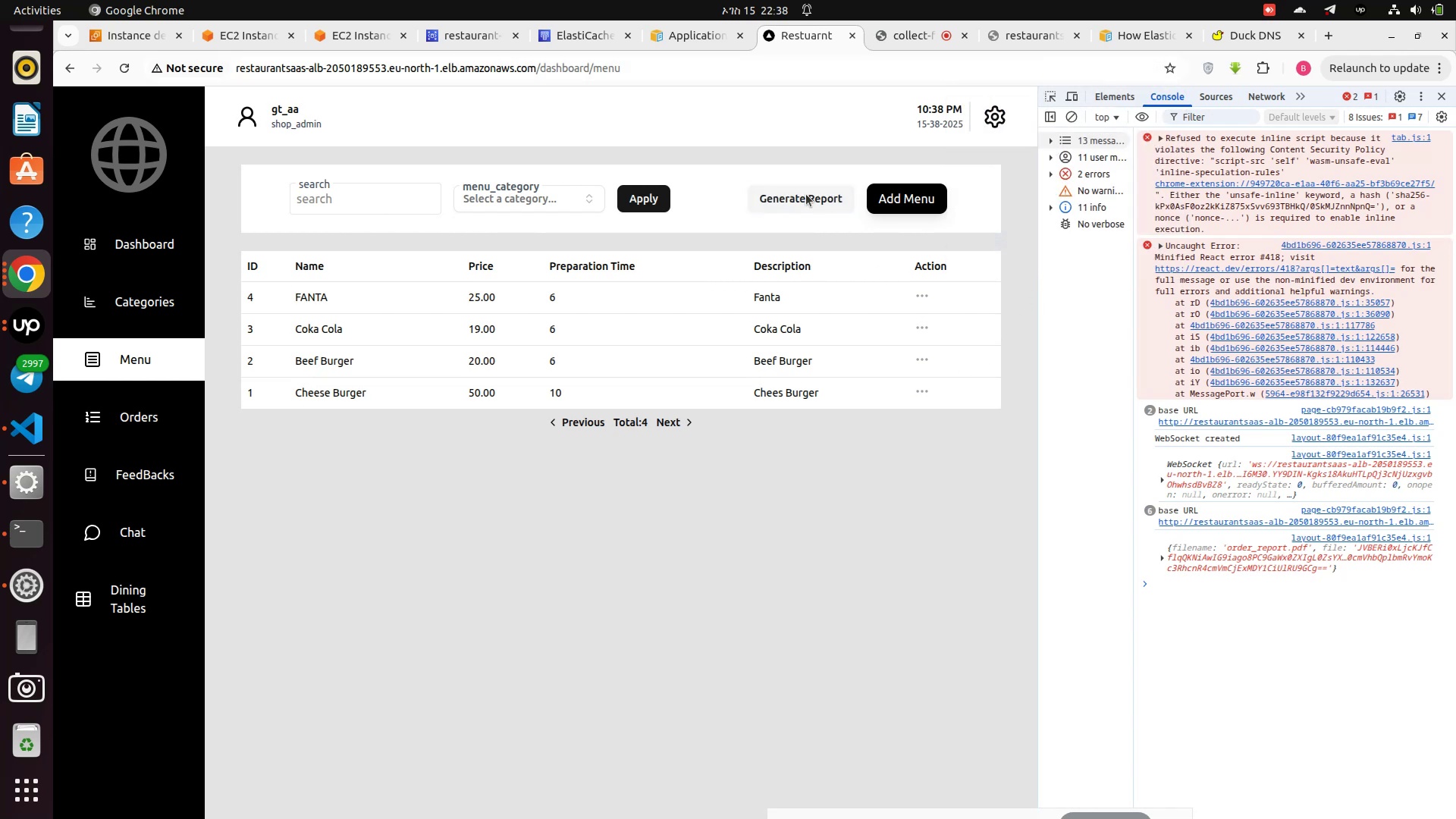 
left_click([811, 197])
 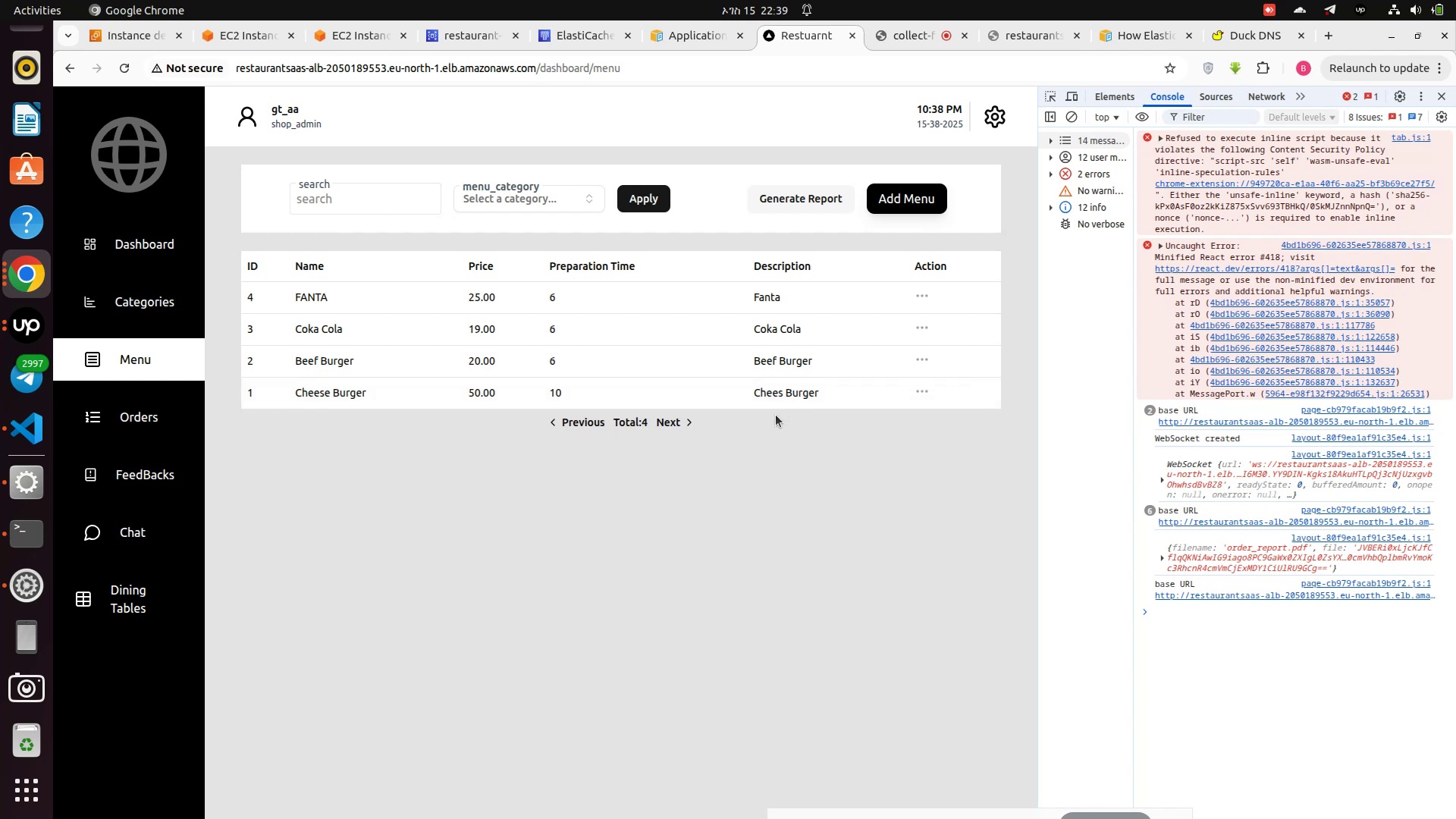 
wait(6.42)
 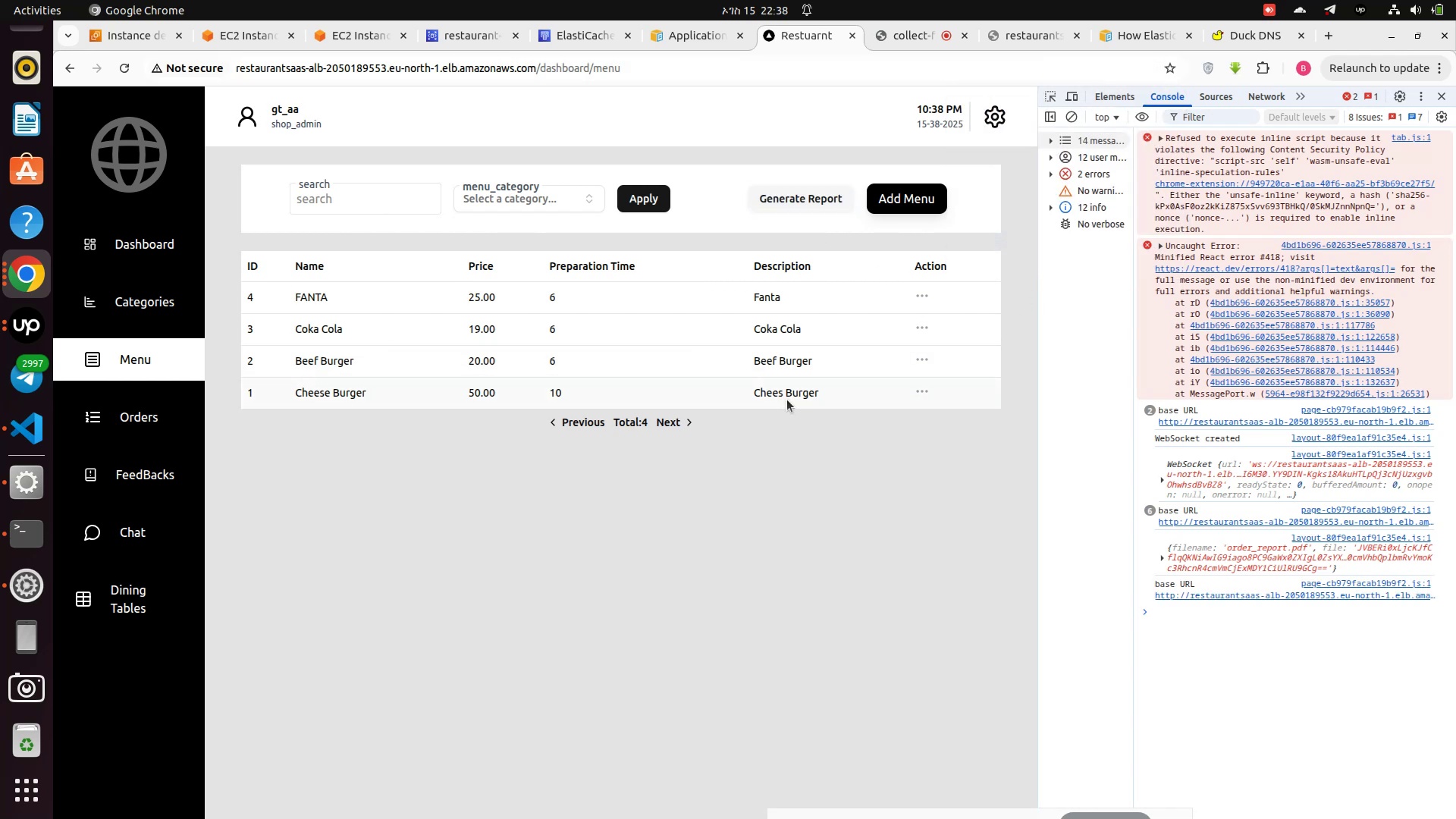 
left_click([1266, 93])
 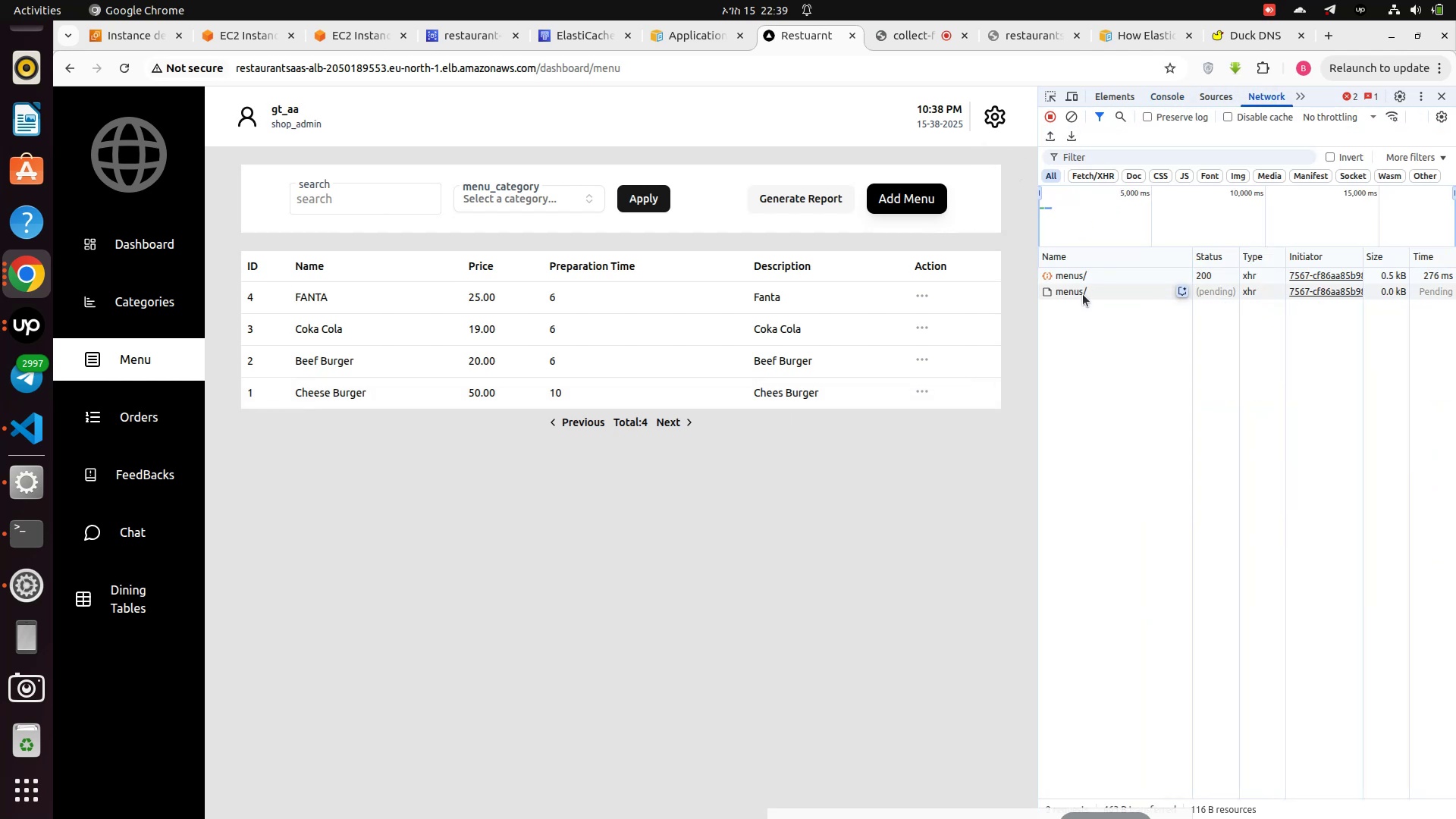 
left_click([1069, 273])
 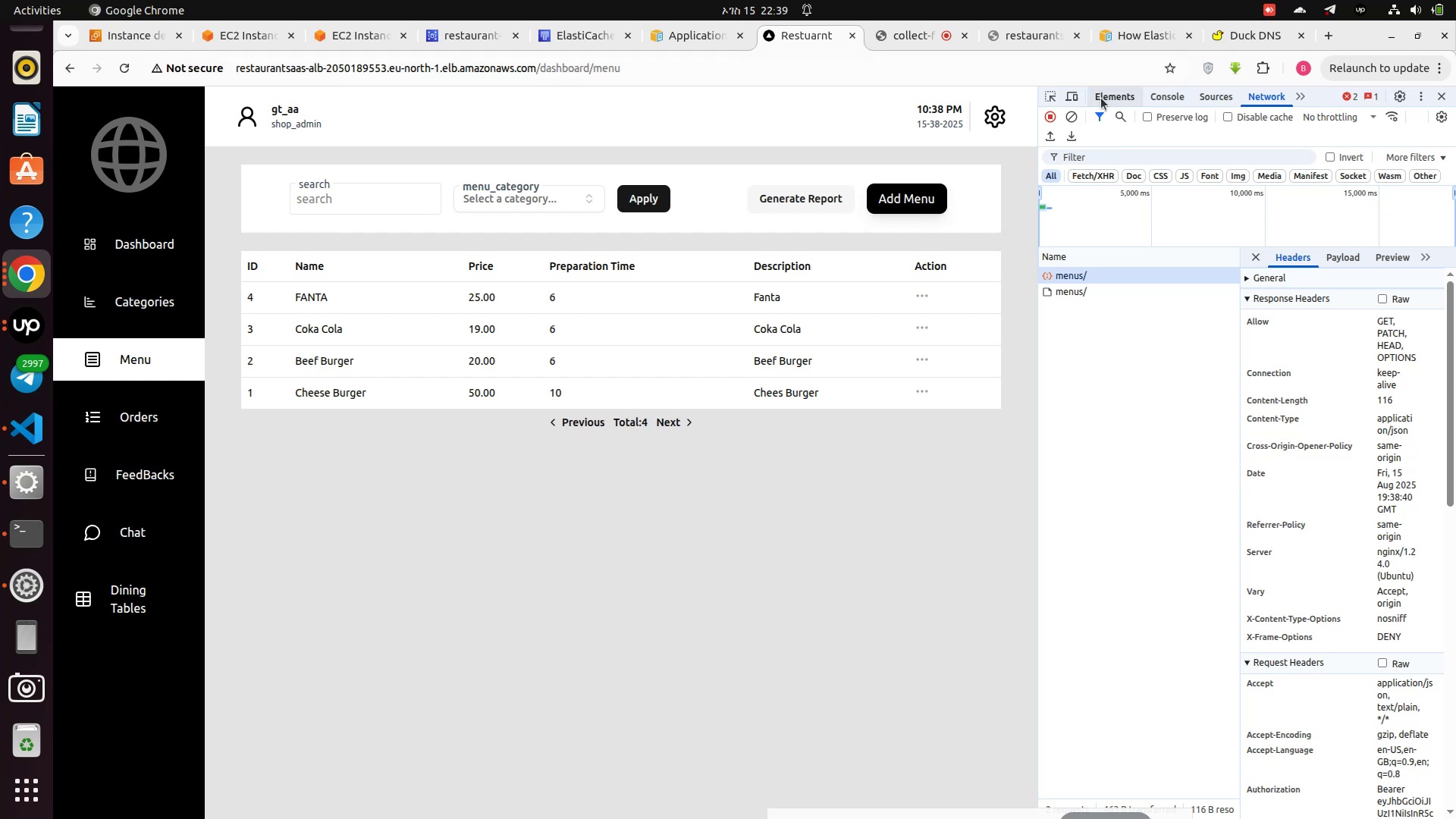 
wait(8.62)
 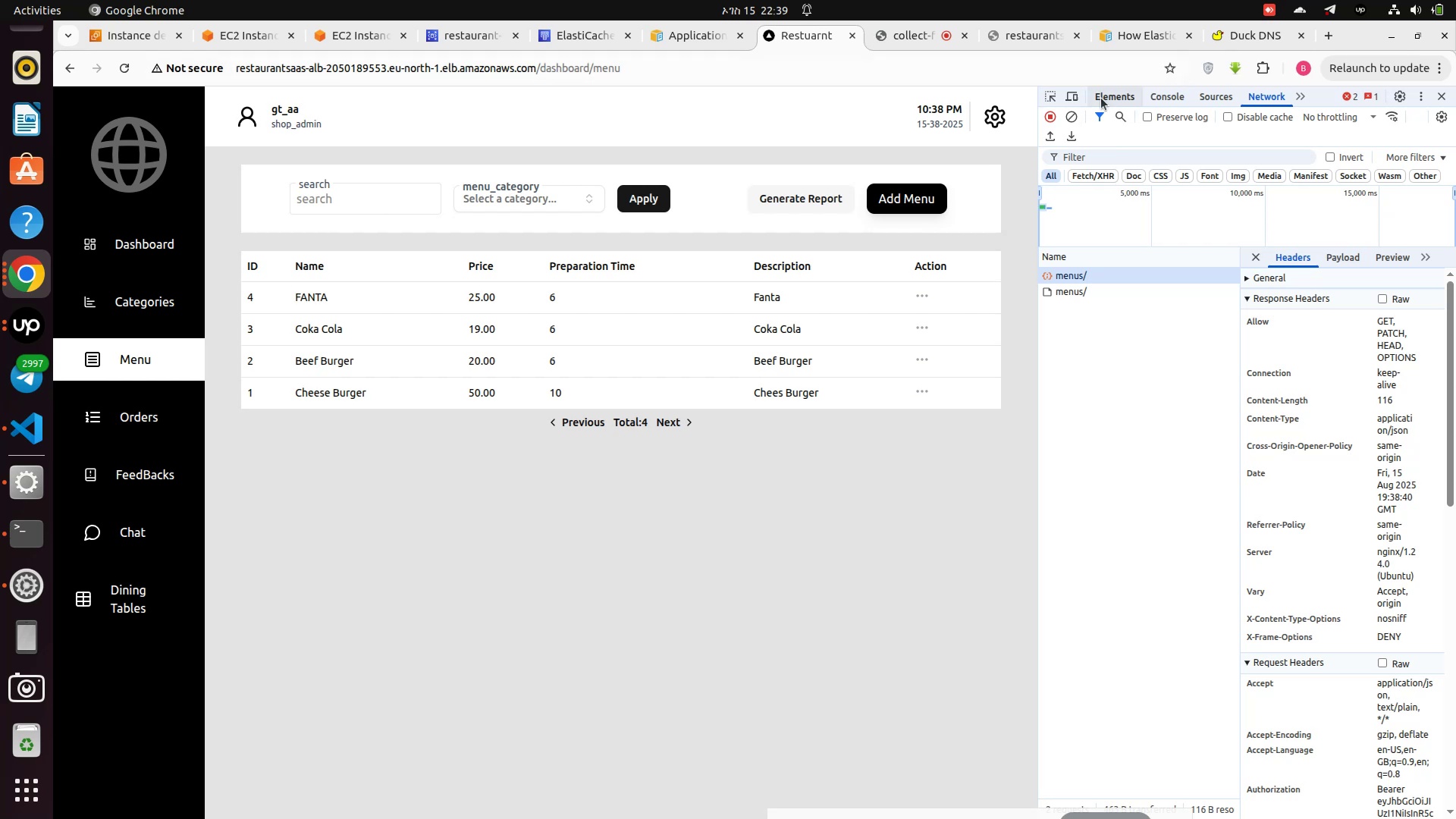 
left_click([1065, 287])
 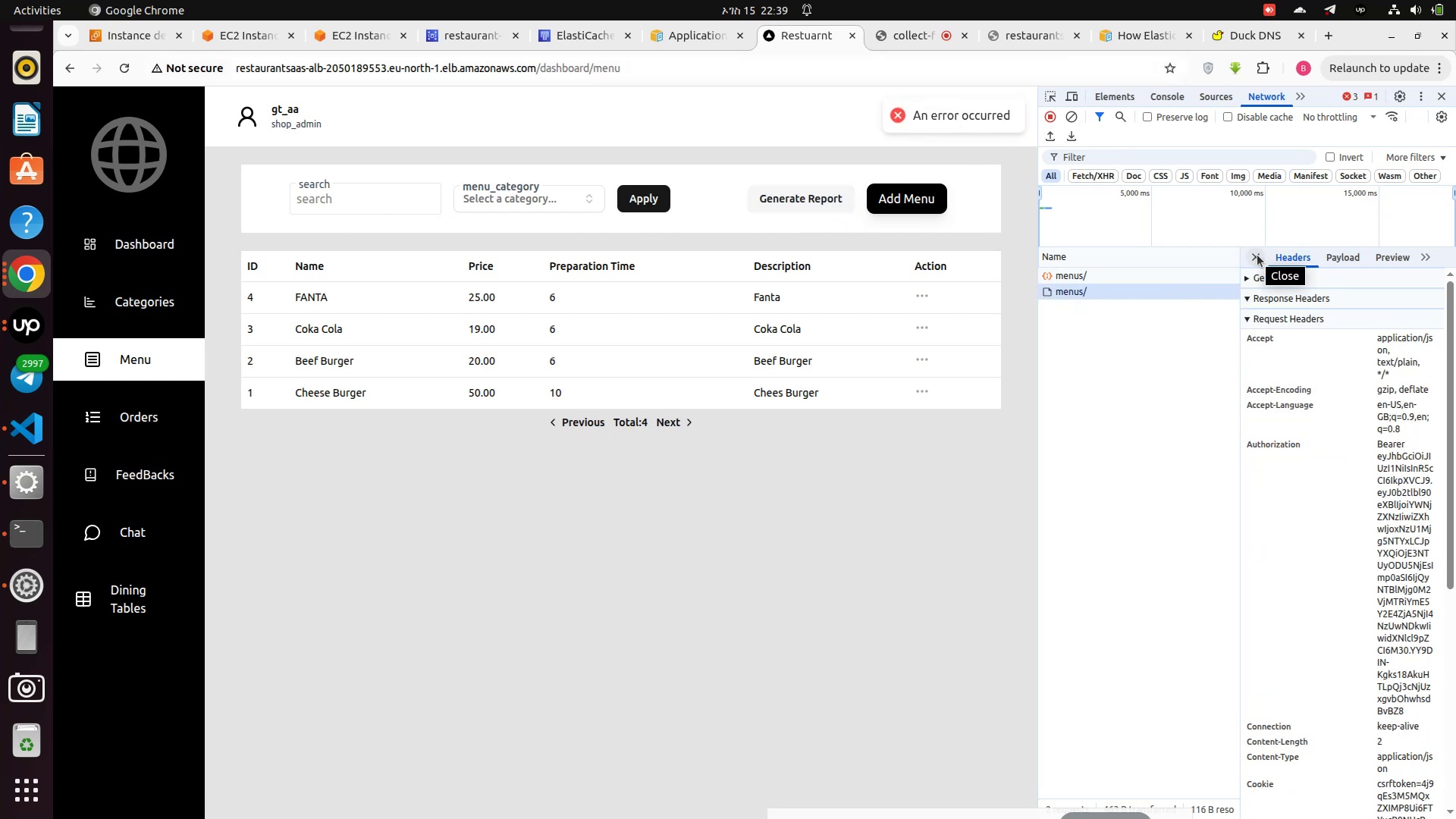 
wait(5.04)
 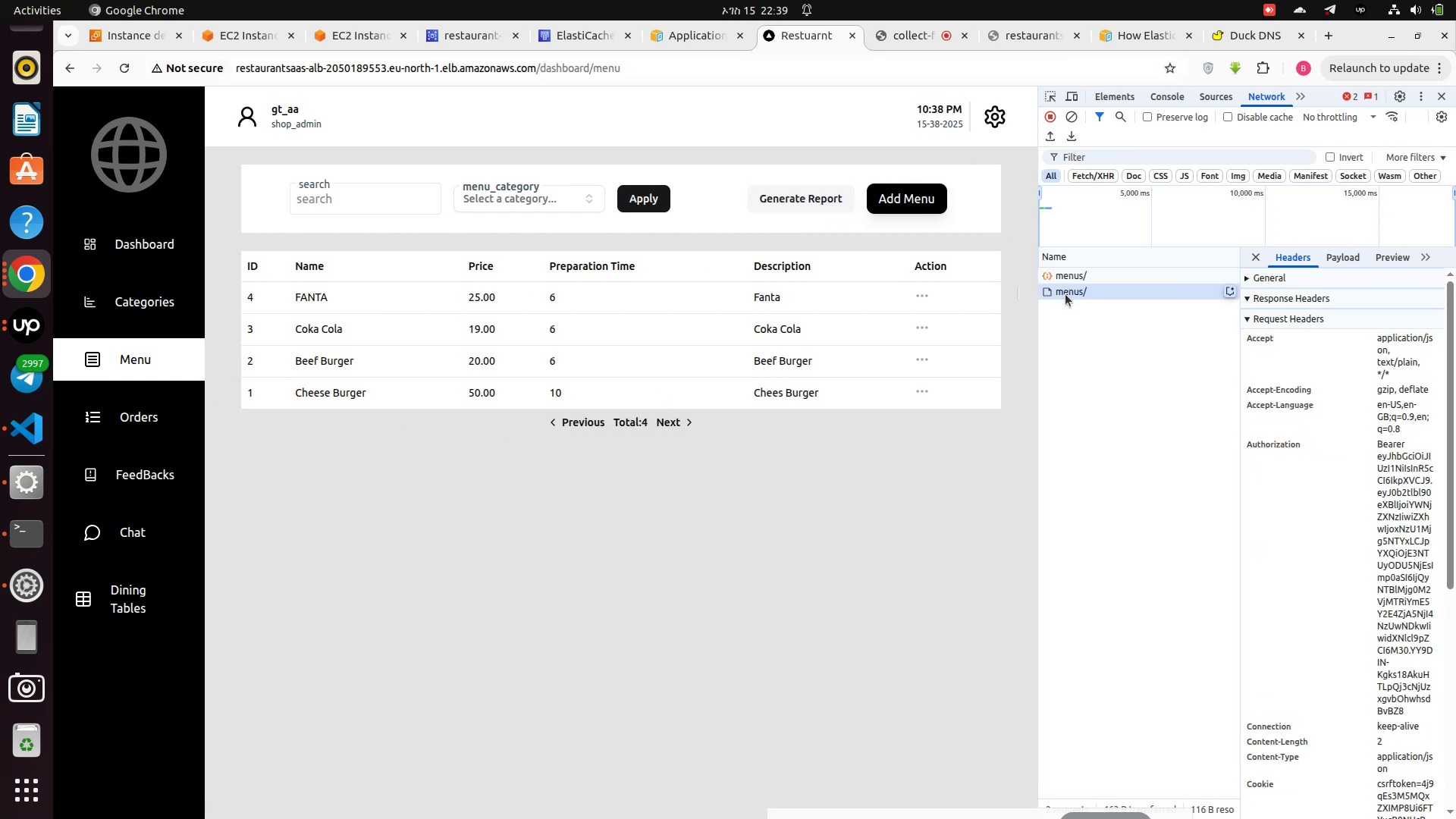 
left_click([1082, 293])
 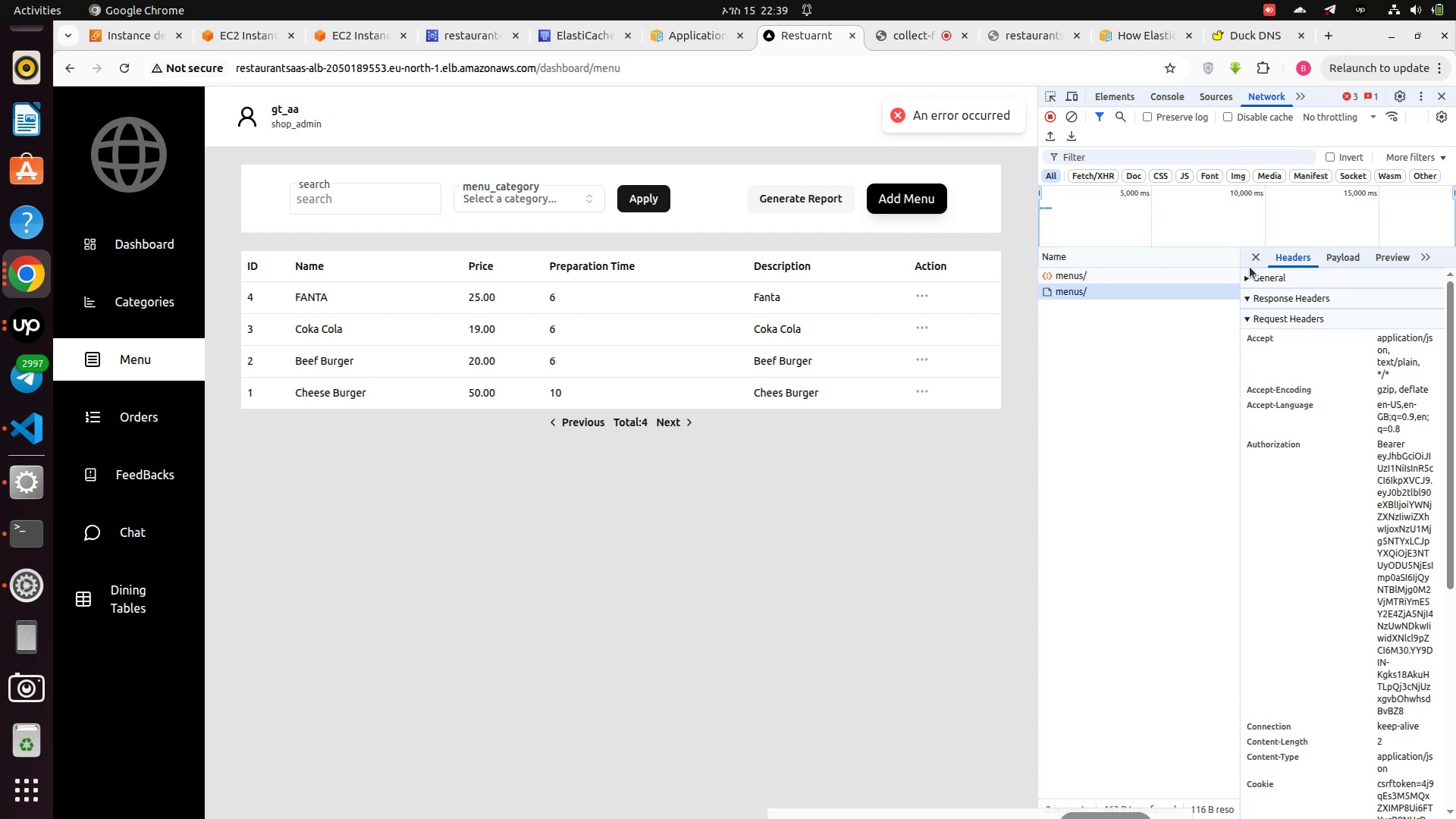 
left_click([1260, 259])
 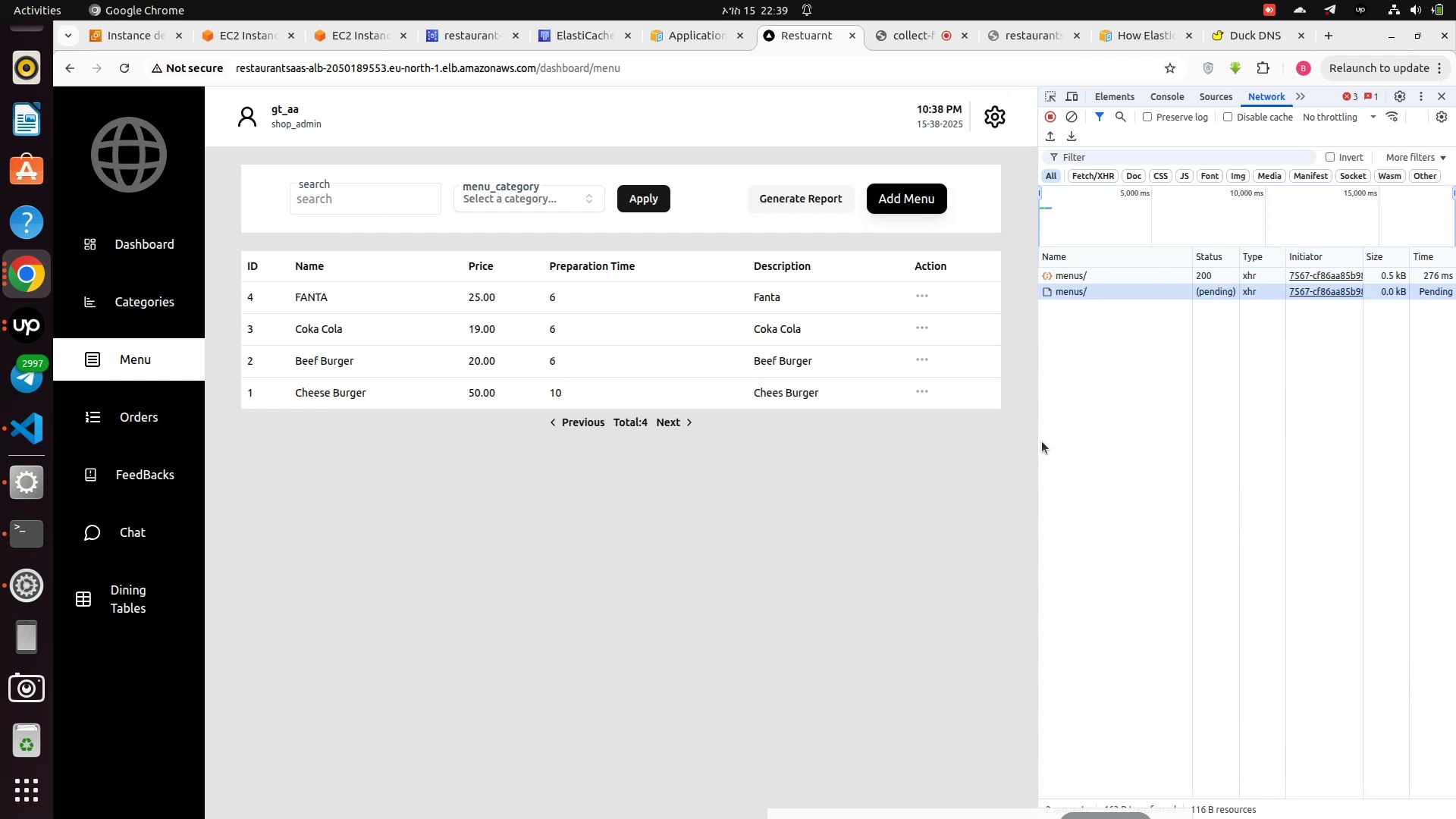 
left_click_drag(start_coordinate=[1040, 441], to_coordinate=[803, 427])
 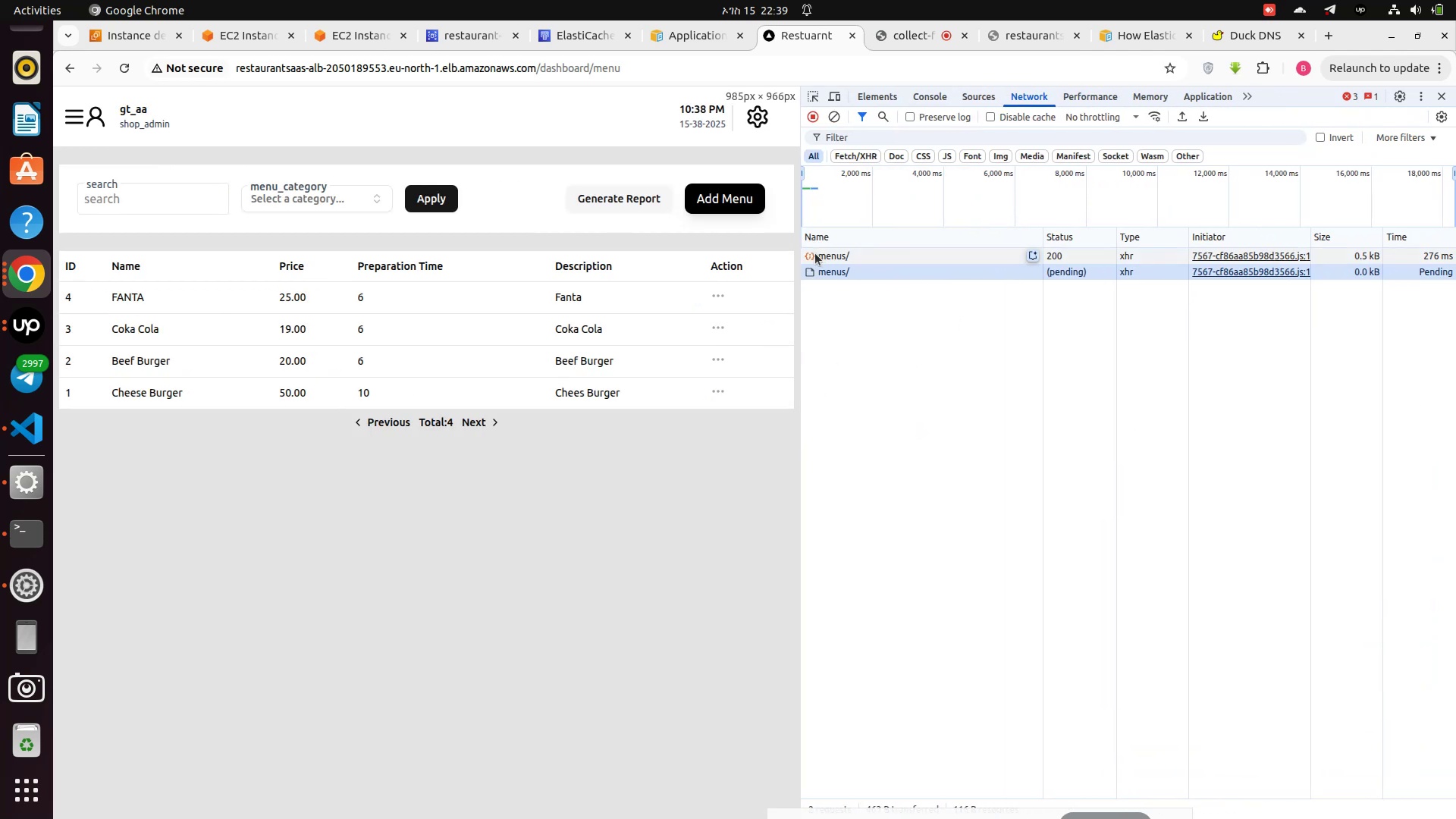 
left_click([815, 253])
 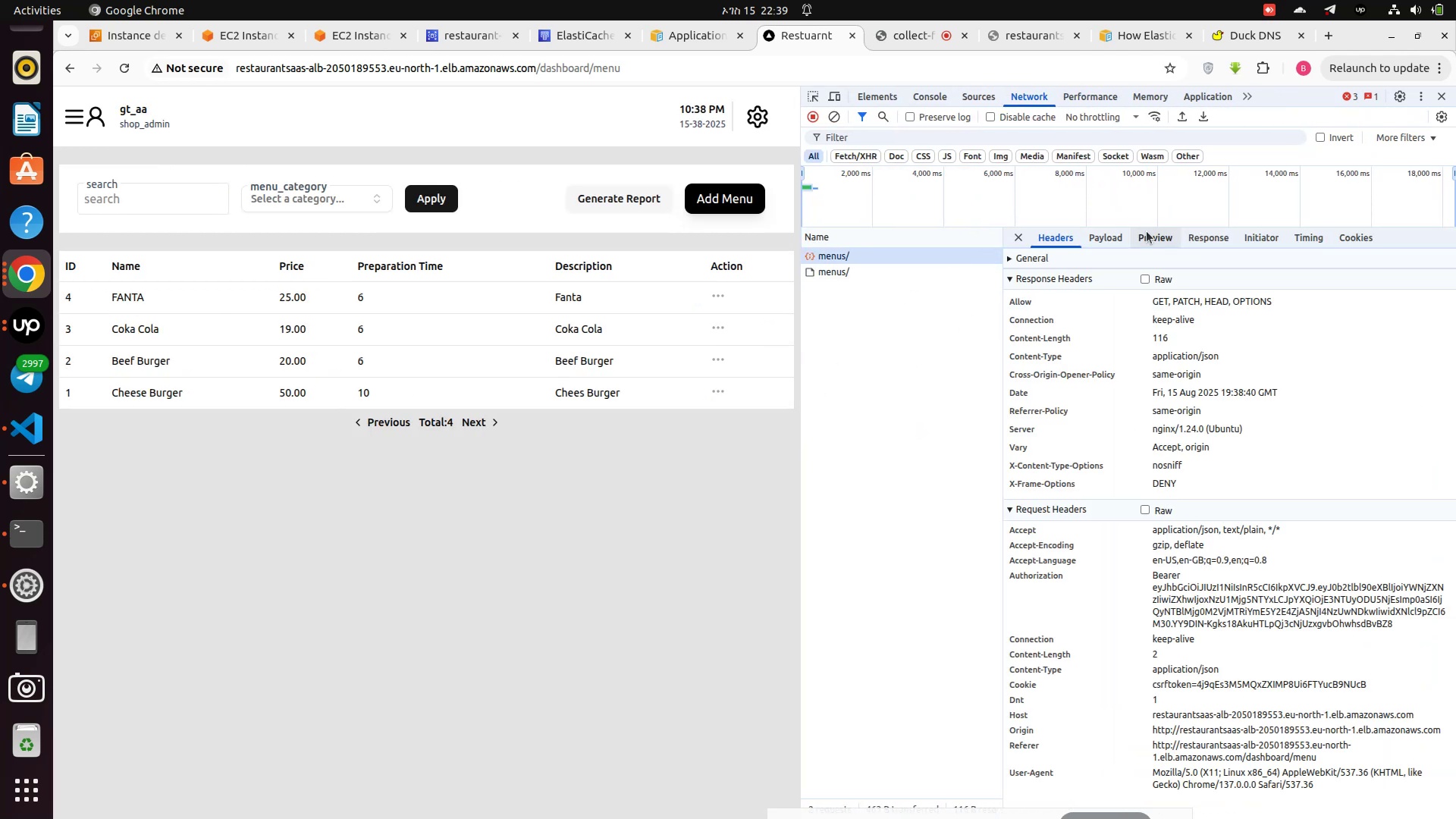 
left_click([1147, 237])
 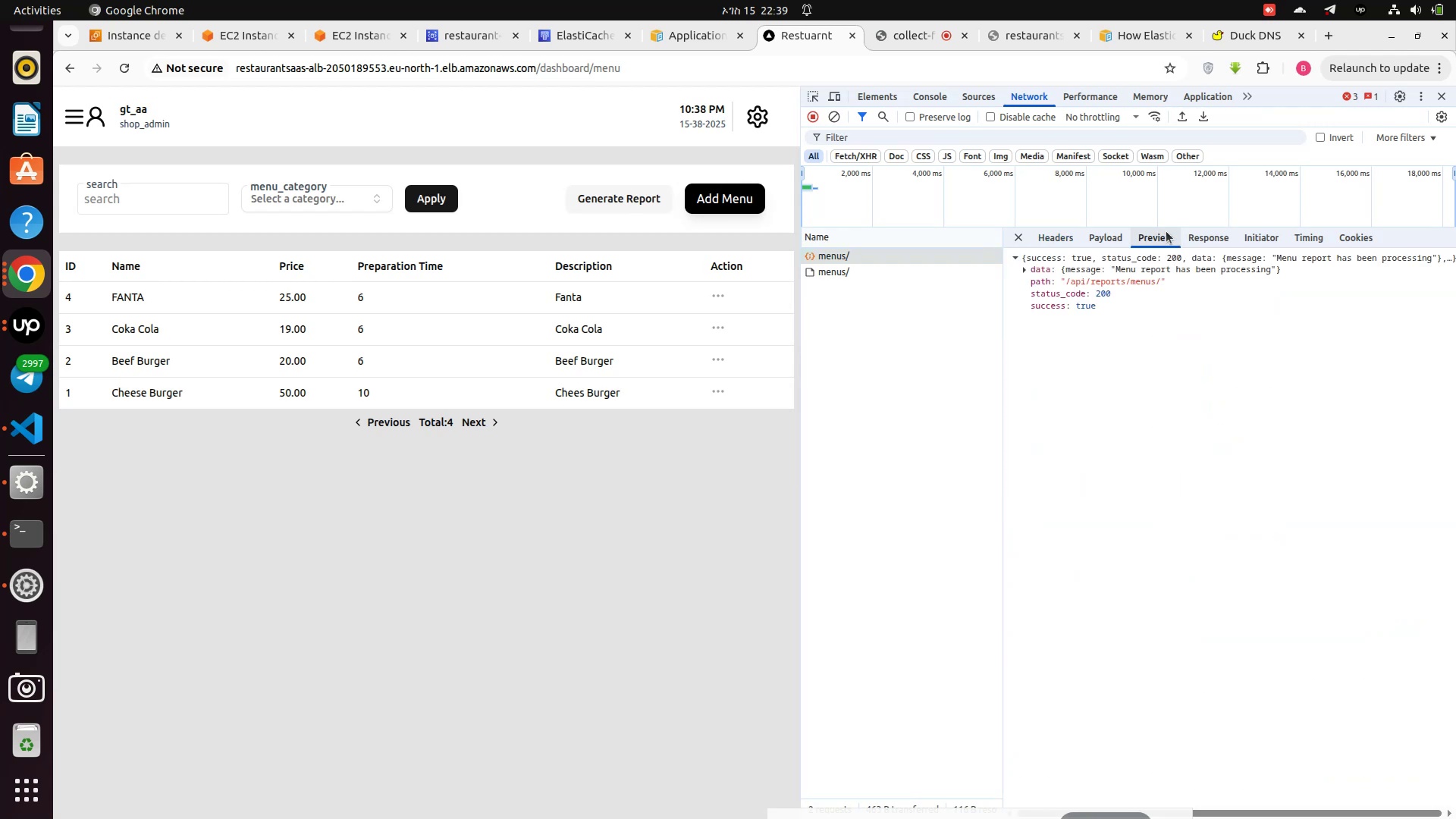 
left_click([1200, 229])
 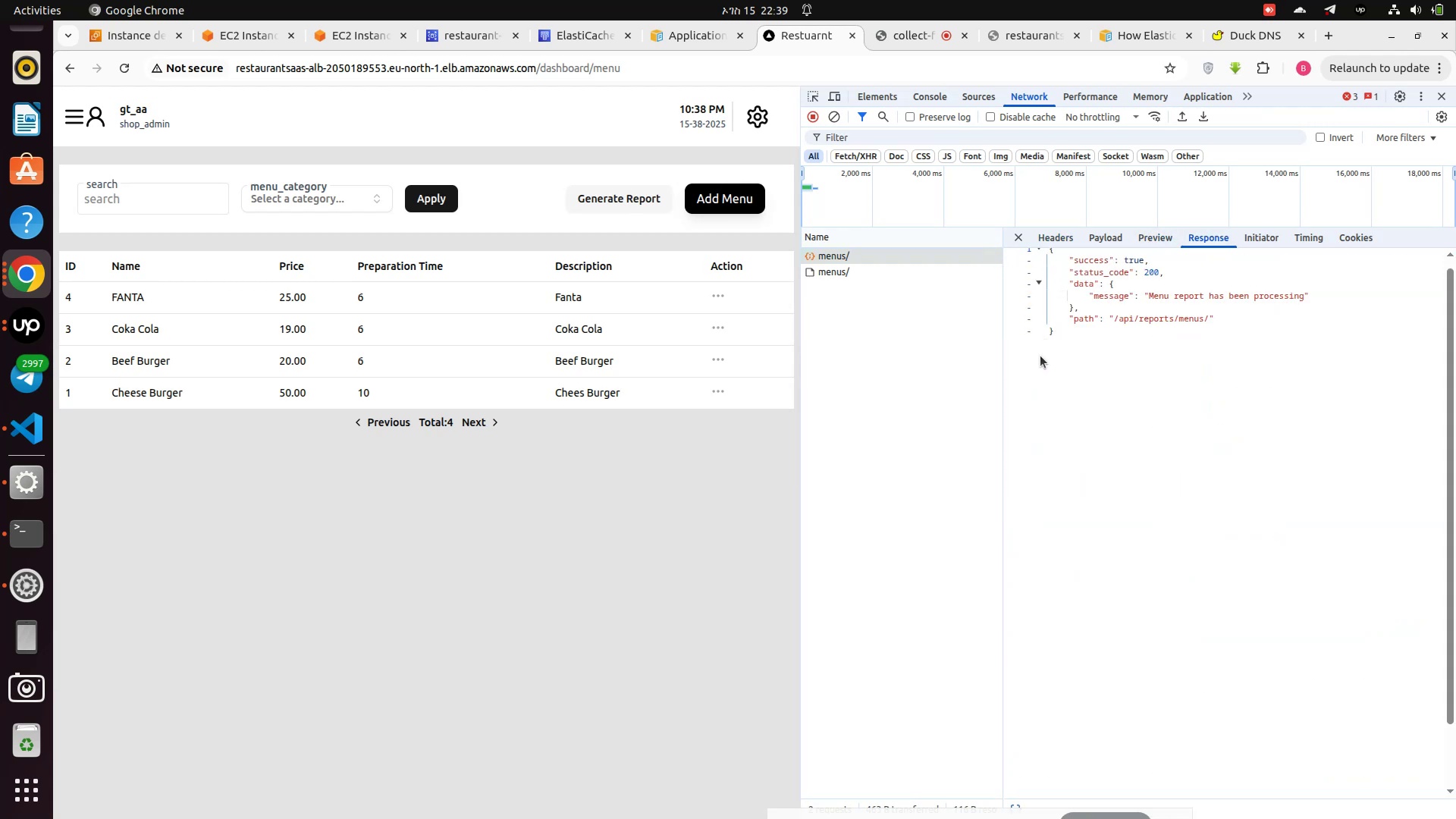 
wait(6.15)
 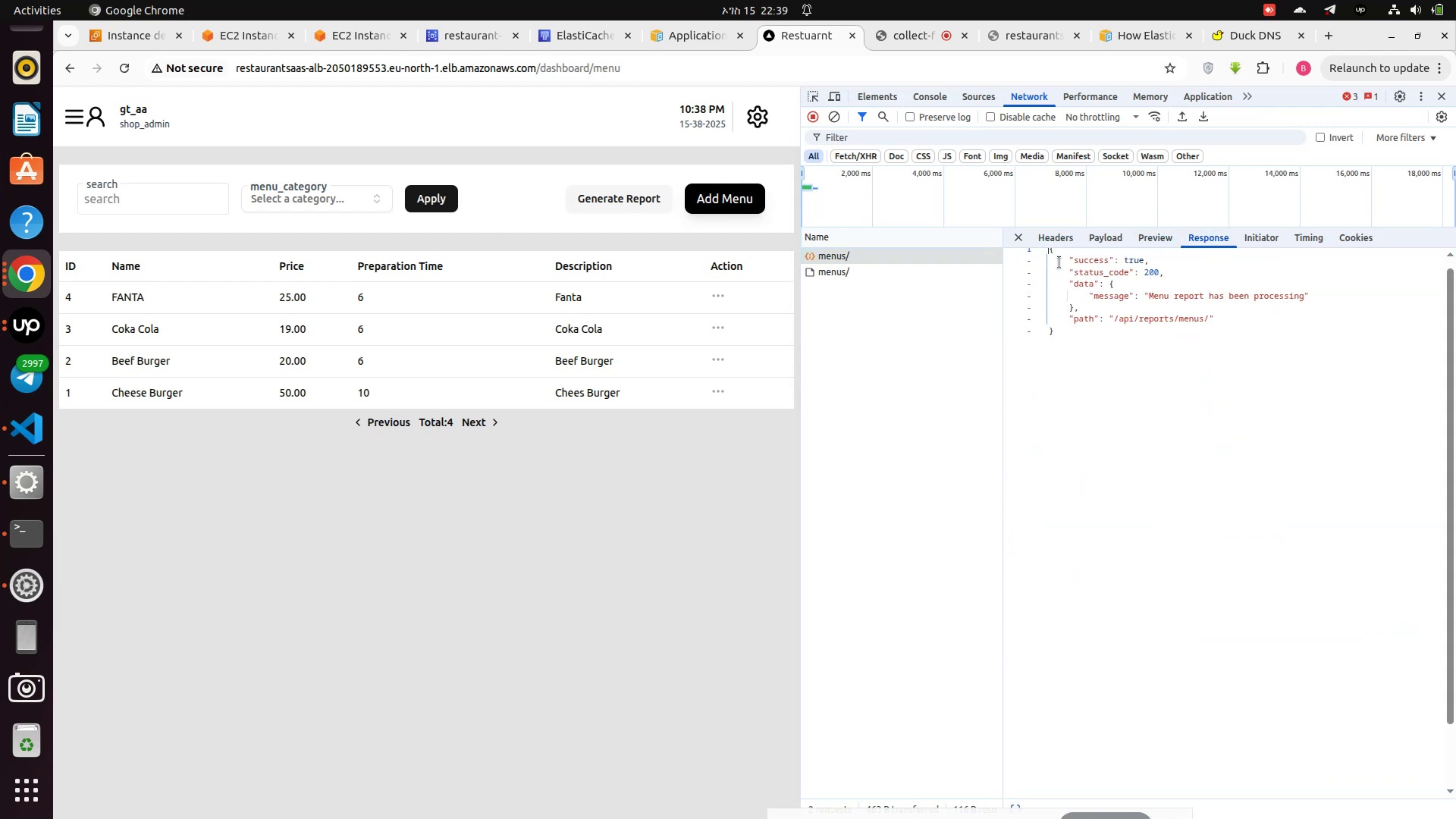 
left_click([858, 270])
 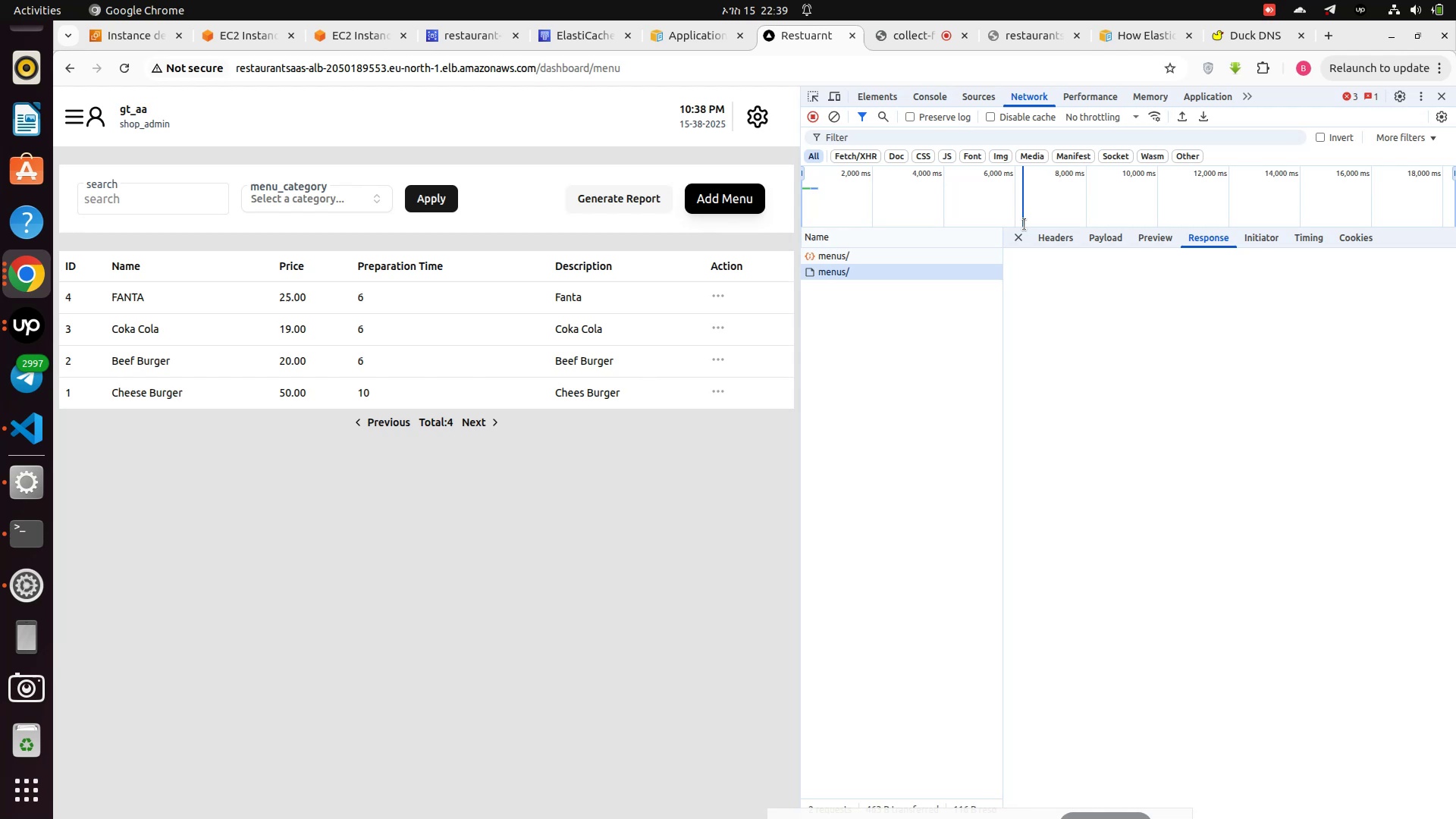 
left_click([1074, 244])
 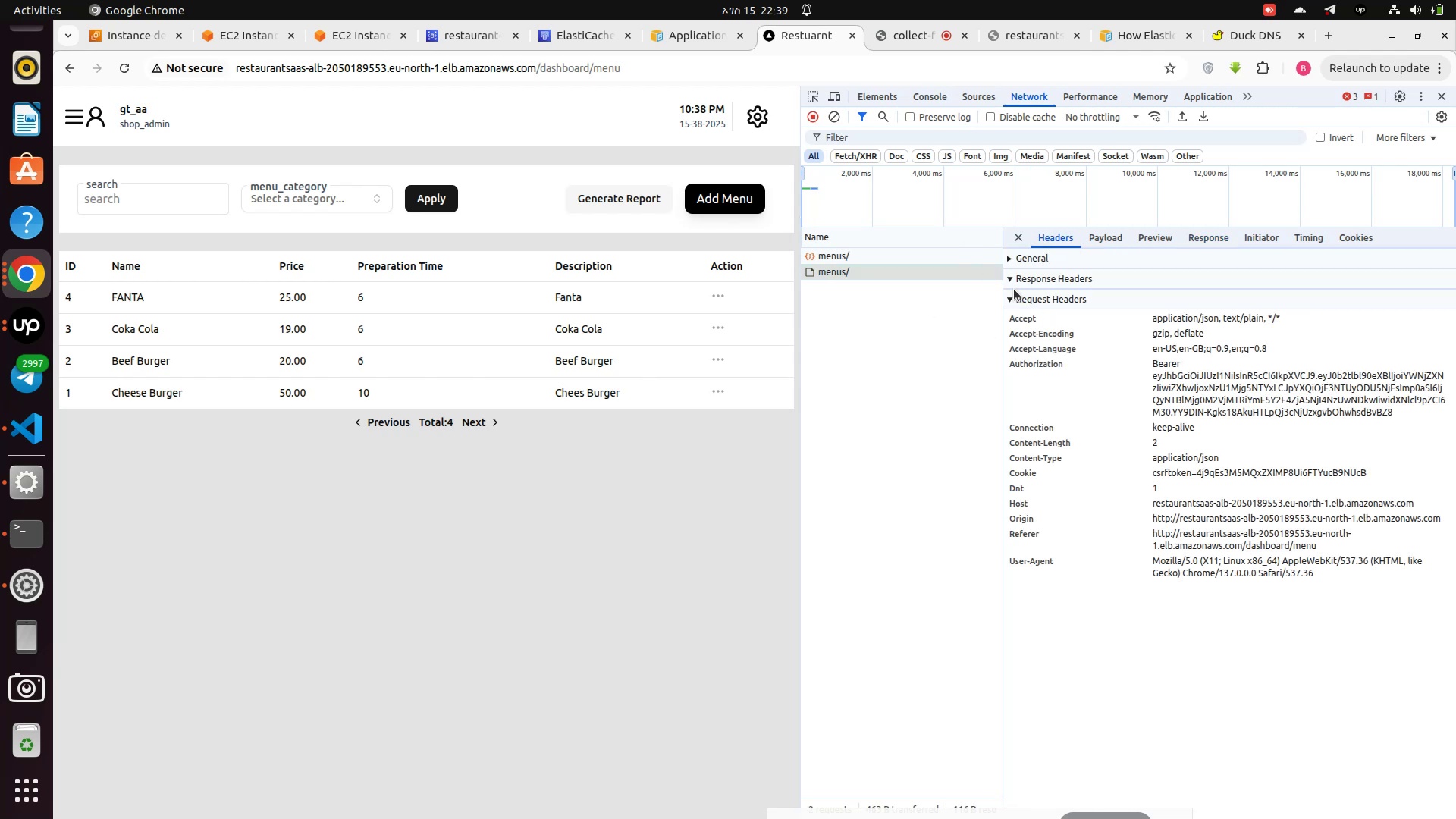 
left_click([1008, 273])
 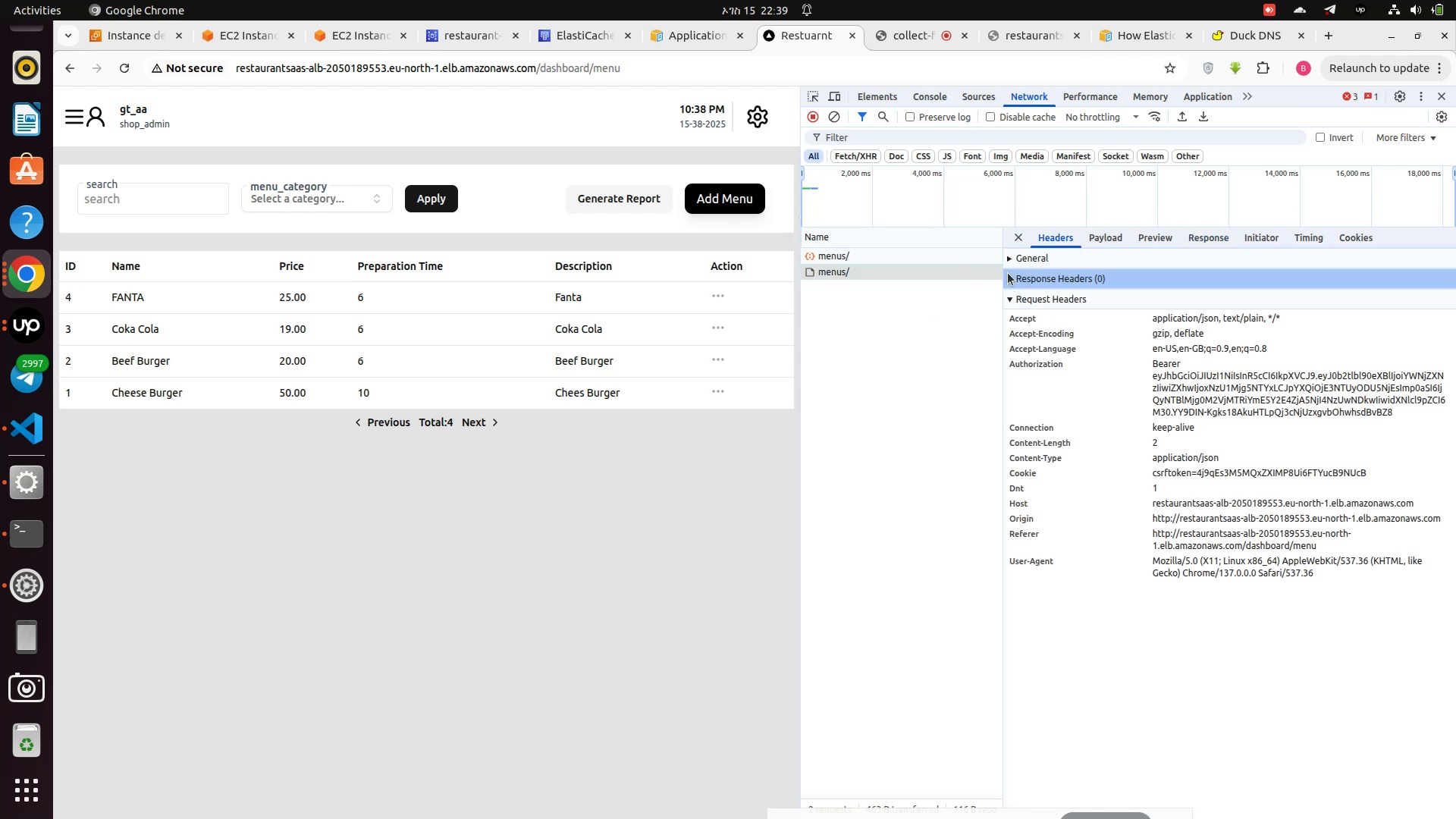 
left_click([1008, 273])
 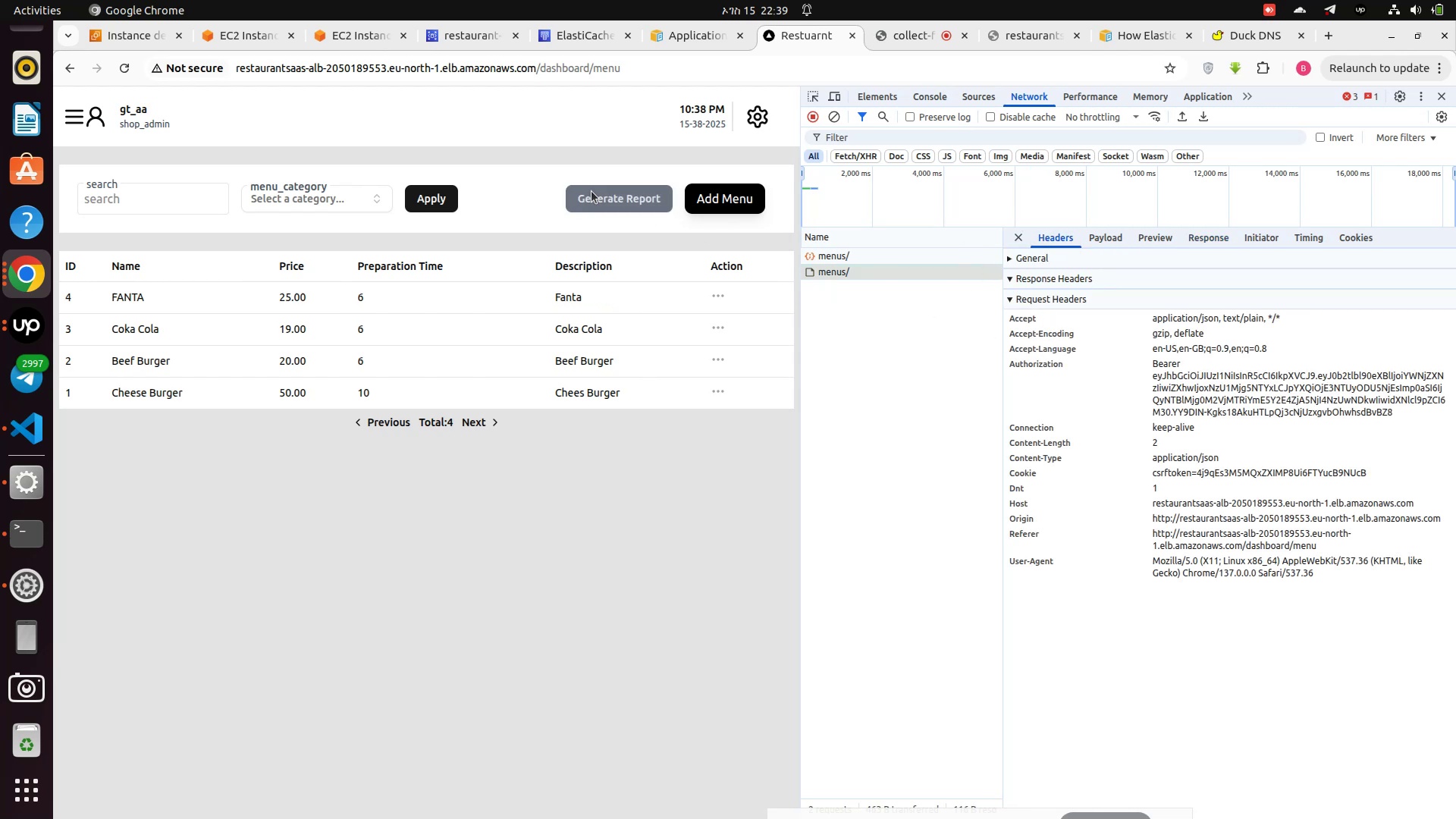 
left_click([592, 194])
 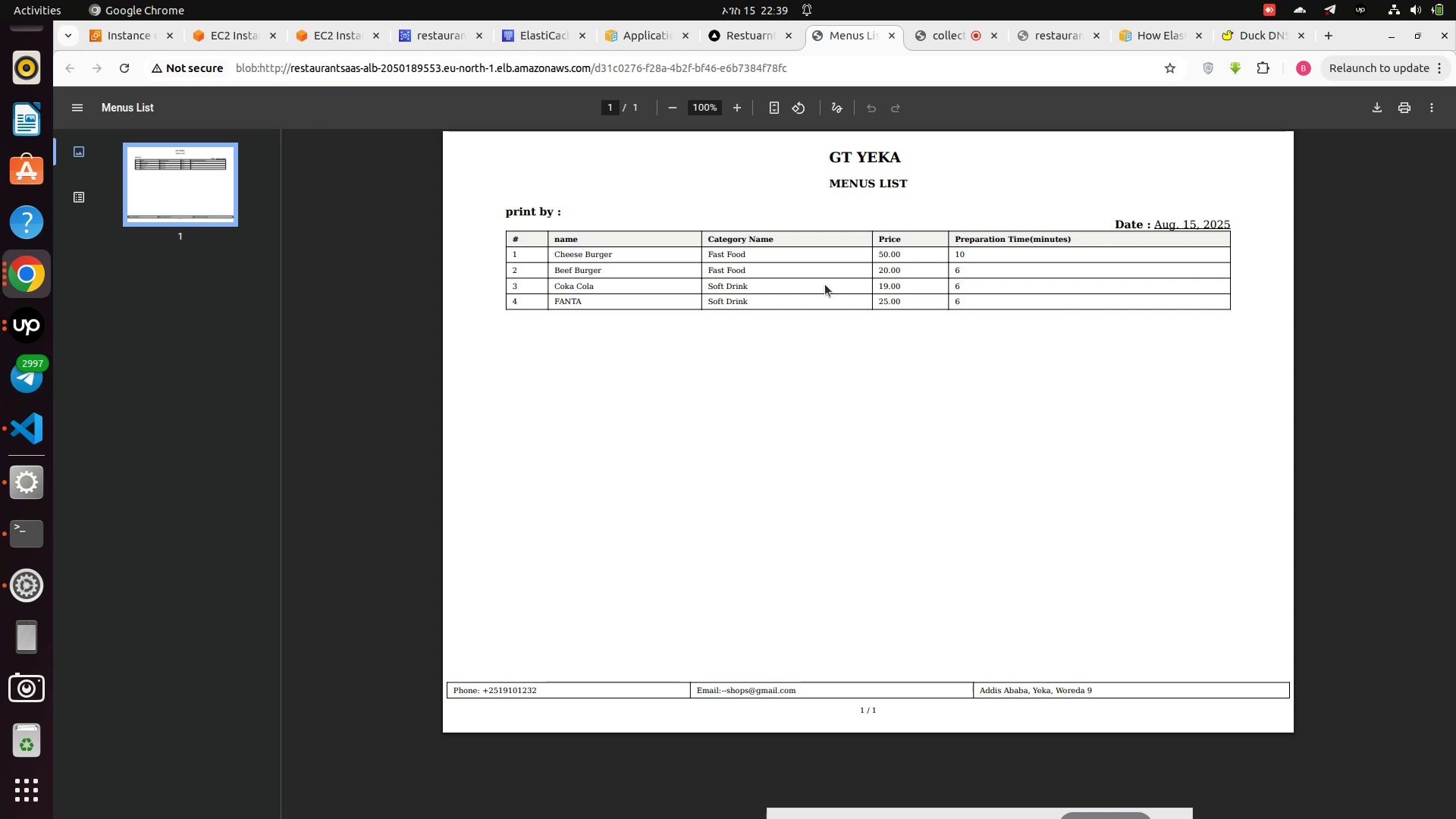 
wait(7.24)
 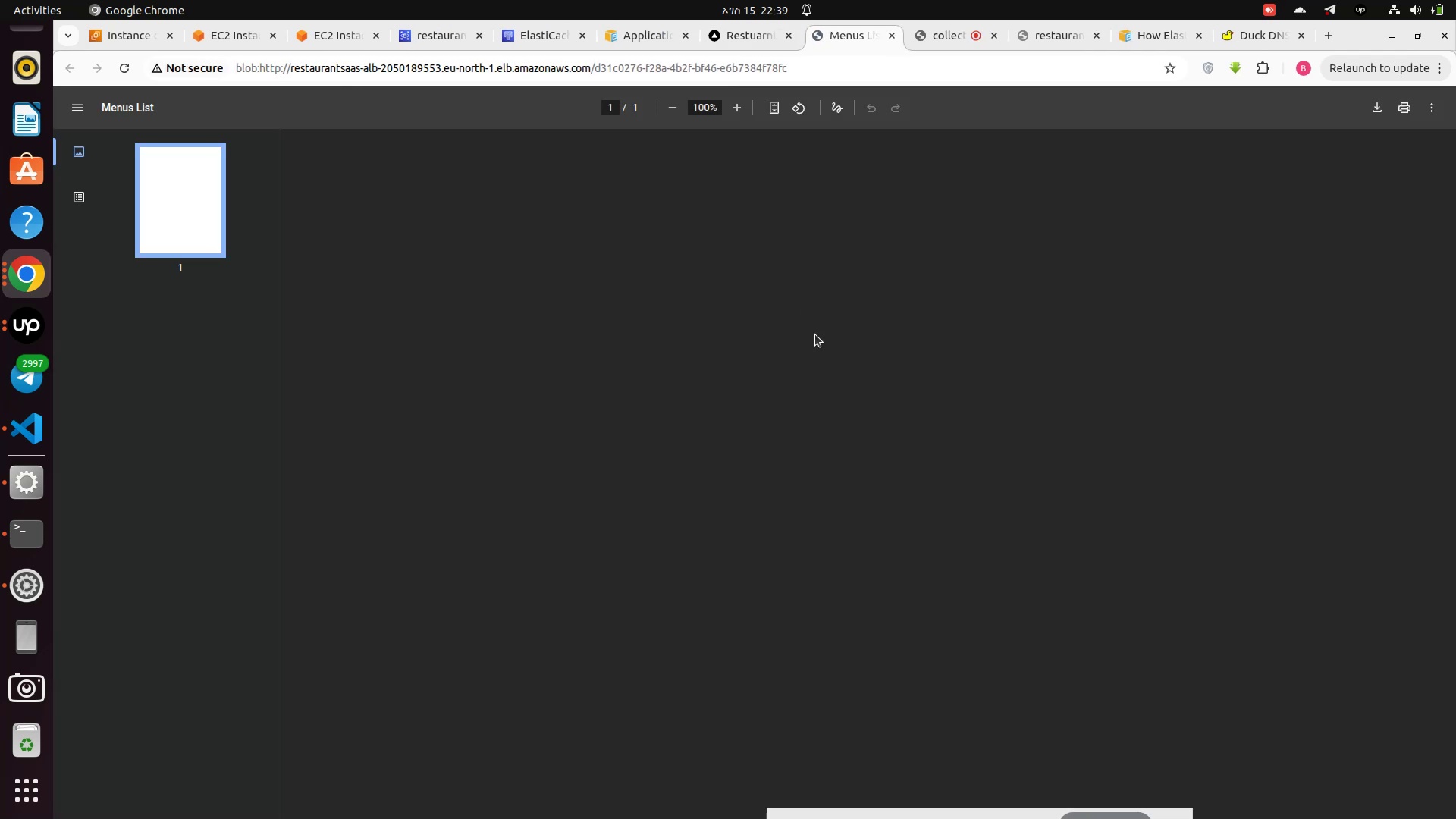 
left_click([896, 32])
 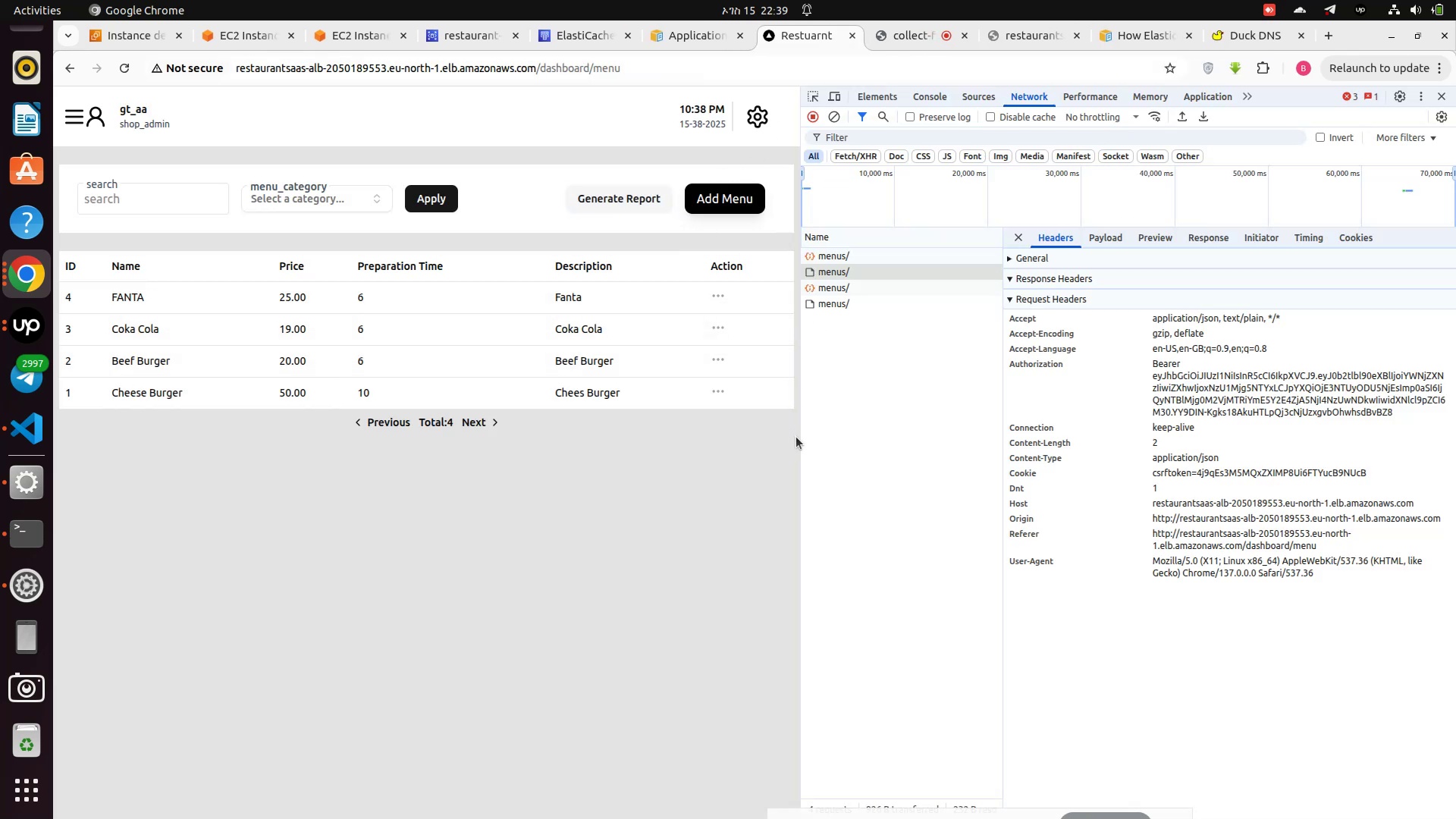 
left_click_drag(start_coordinate=[802, 451], to_coordinate=[1158, 475])
 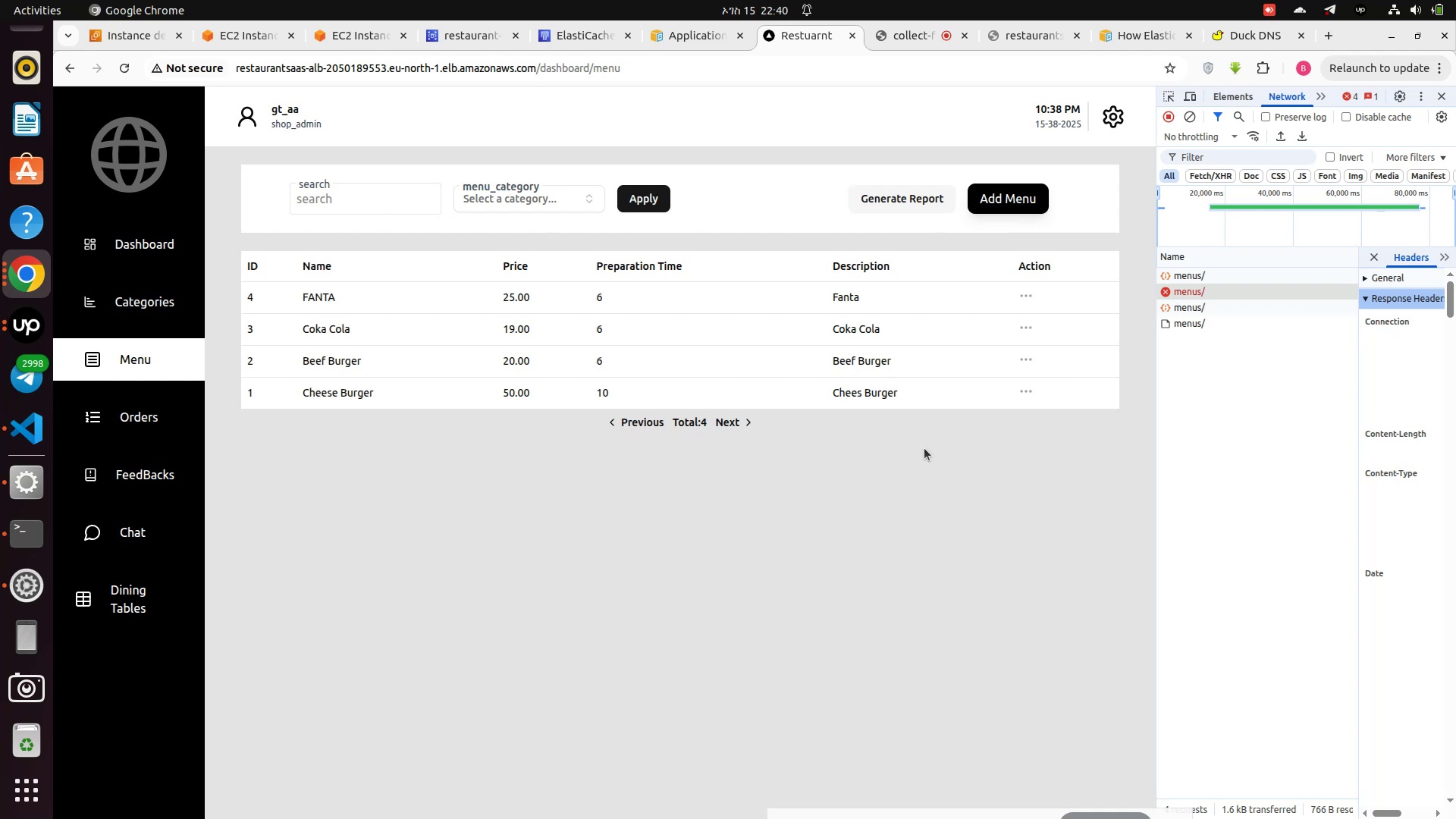 
wait(41.25)
 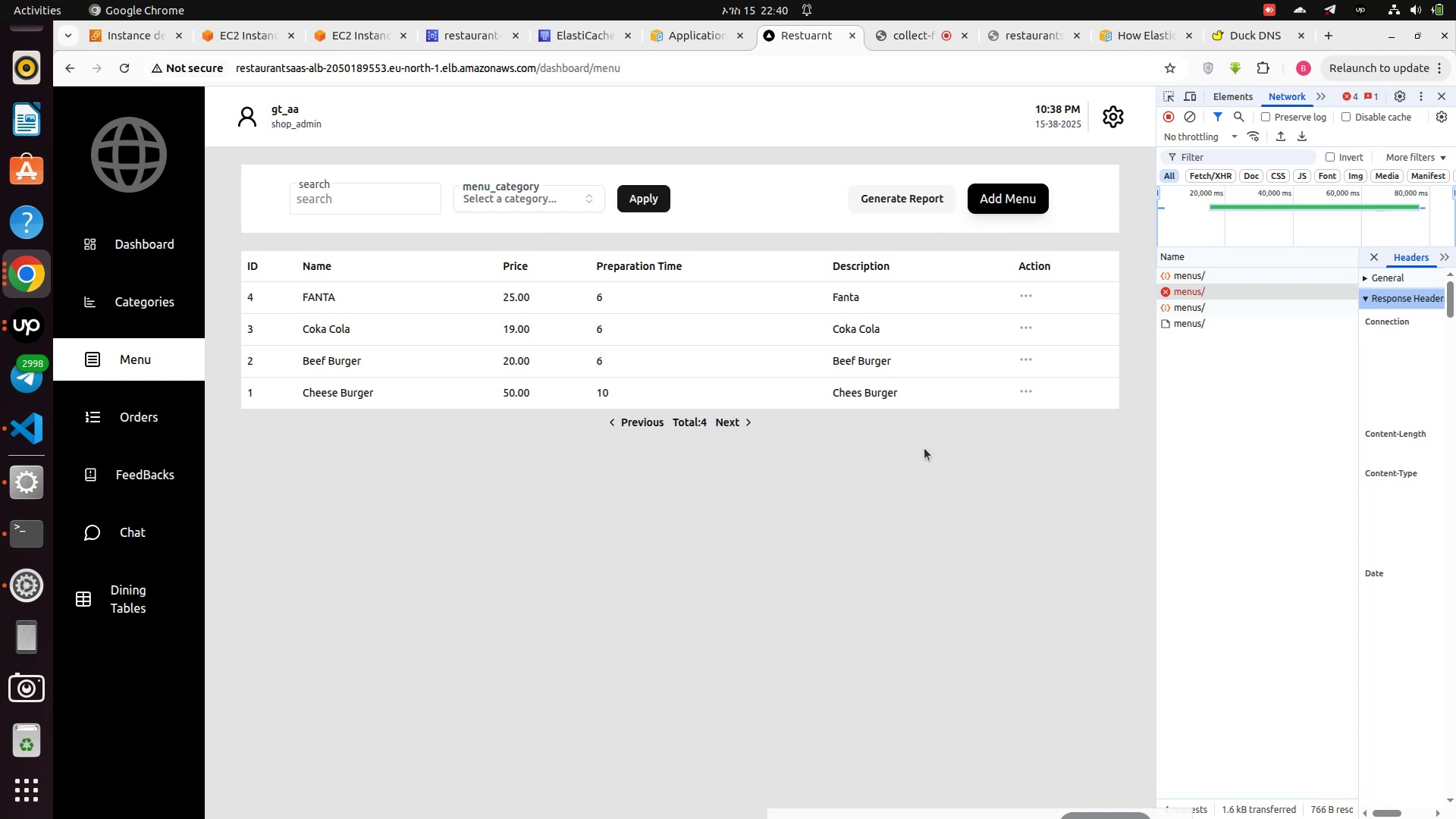 
left_click([11, 327])
 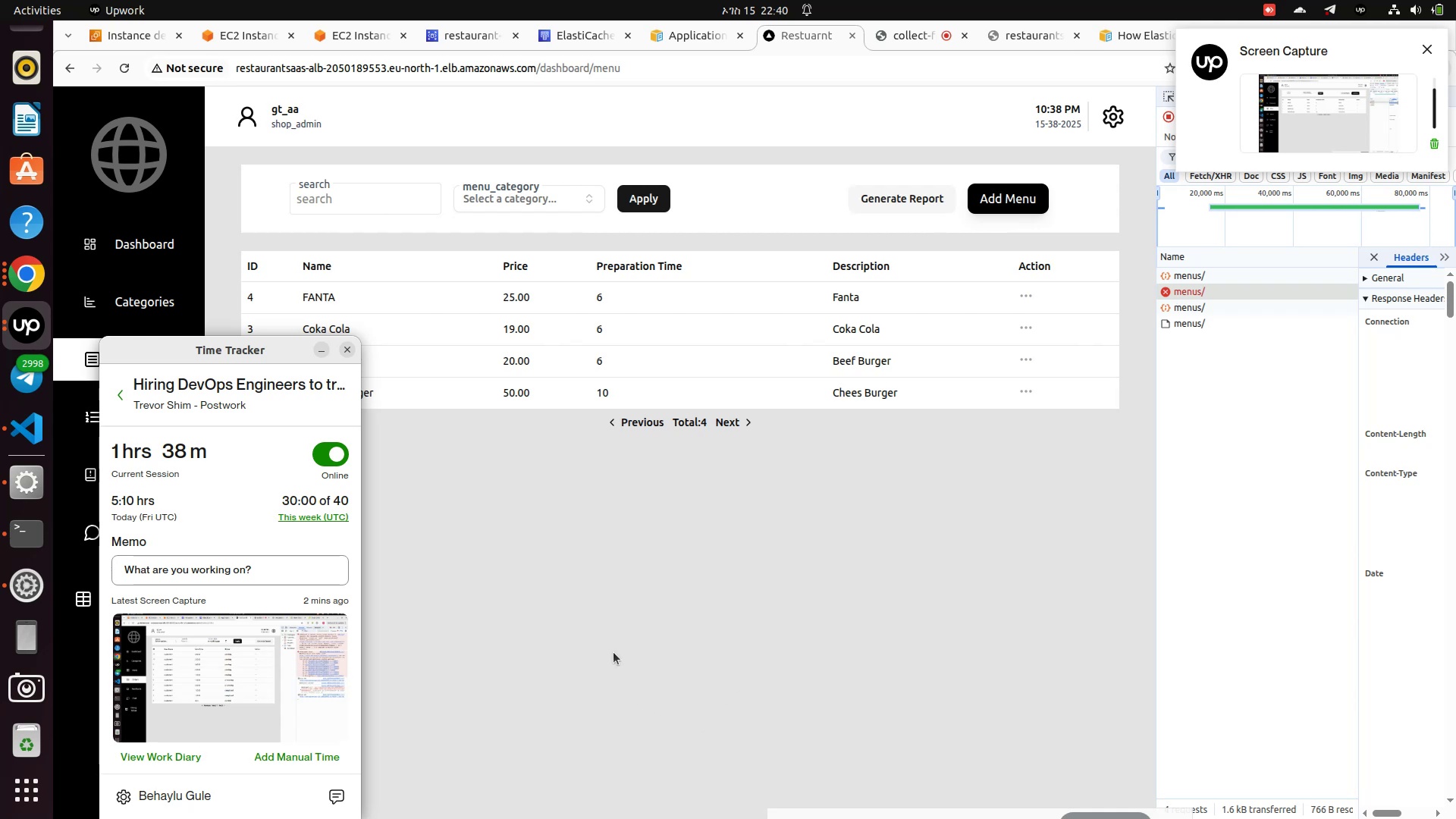 
left_click([613, 652])
 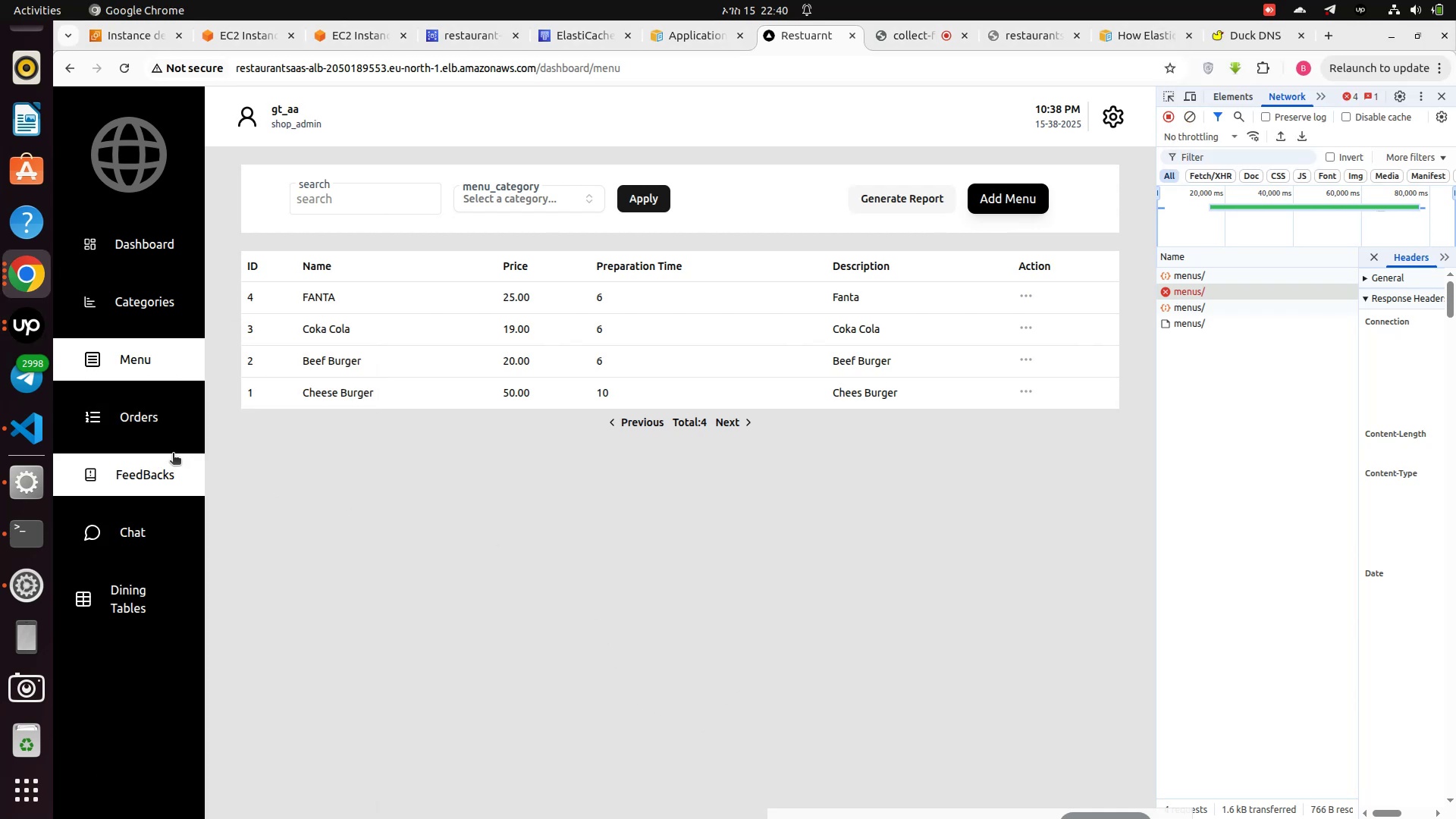 
left_click([161, 420])
 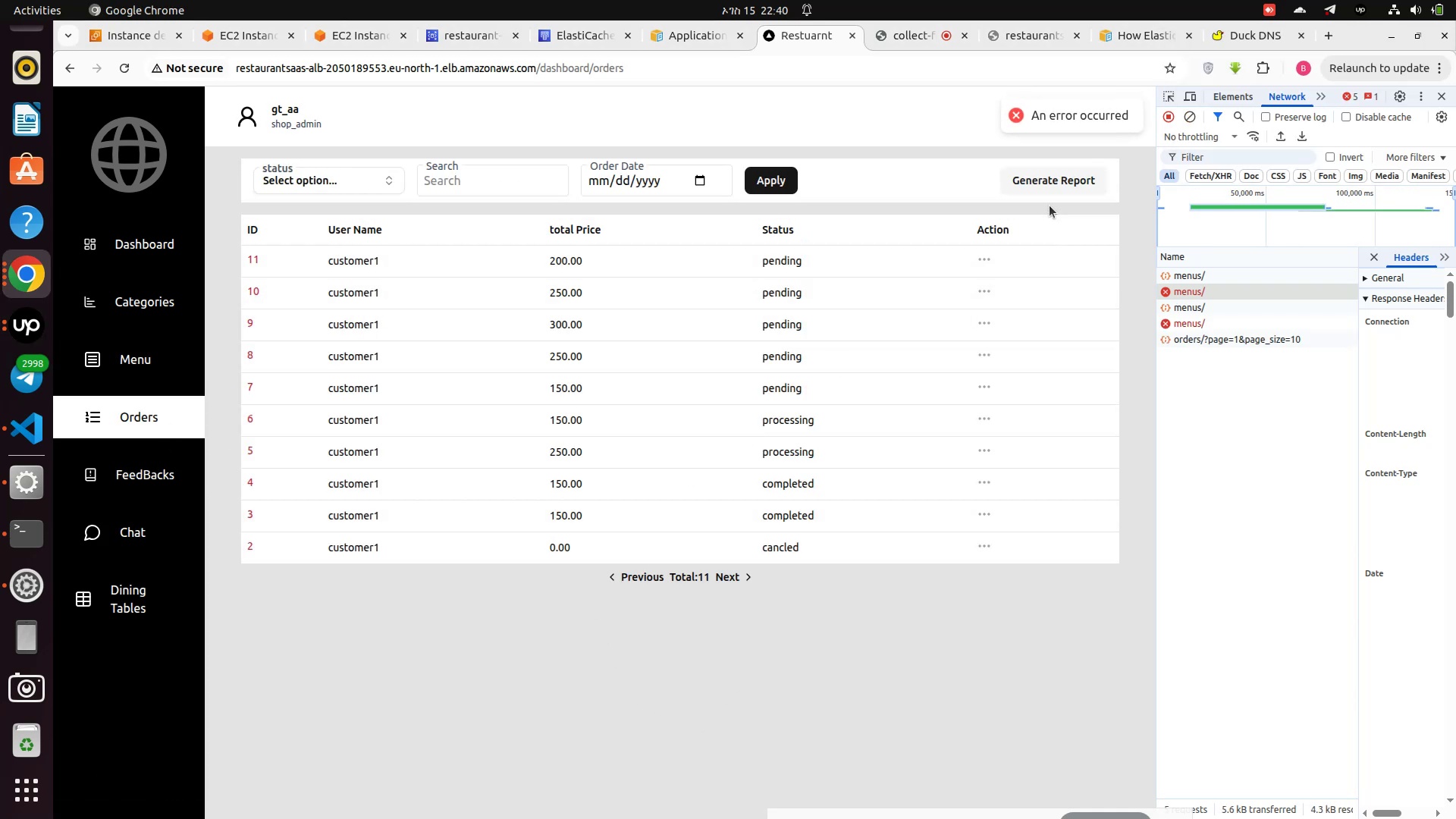 
wait(6.42)
 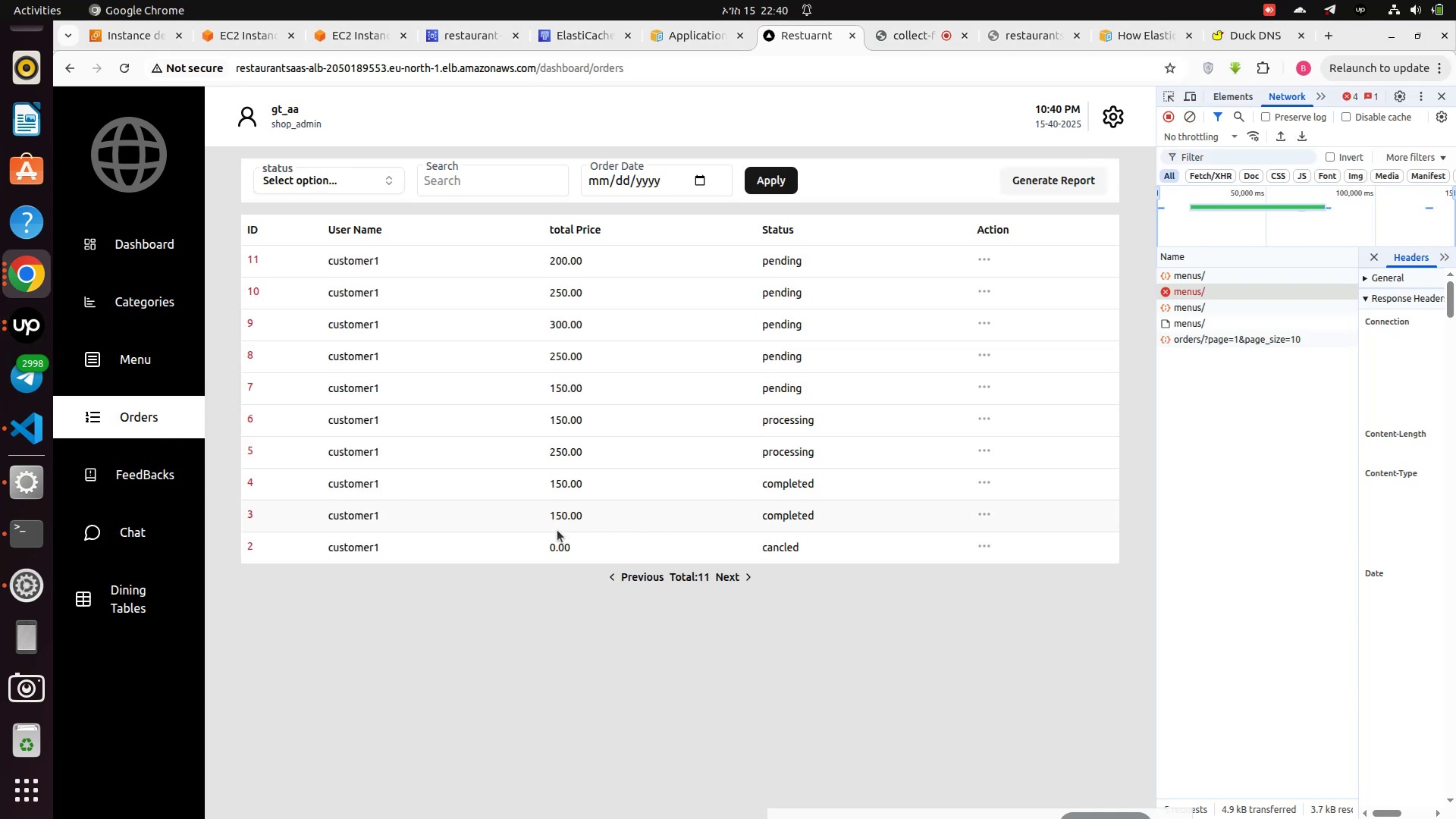 
left_click([1006, 189])
 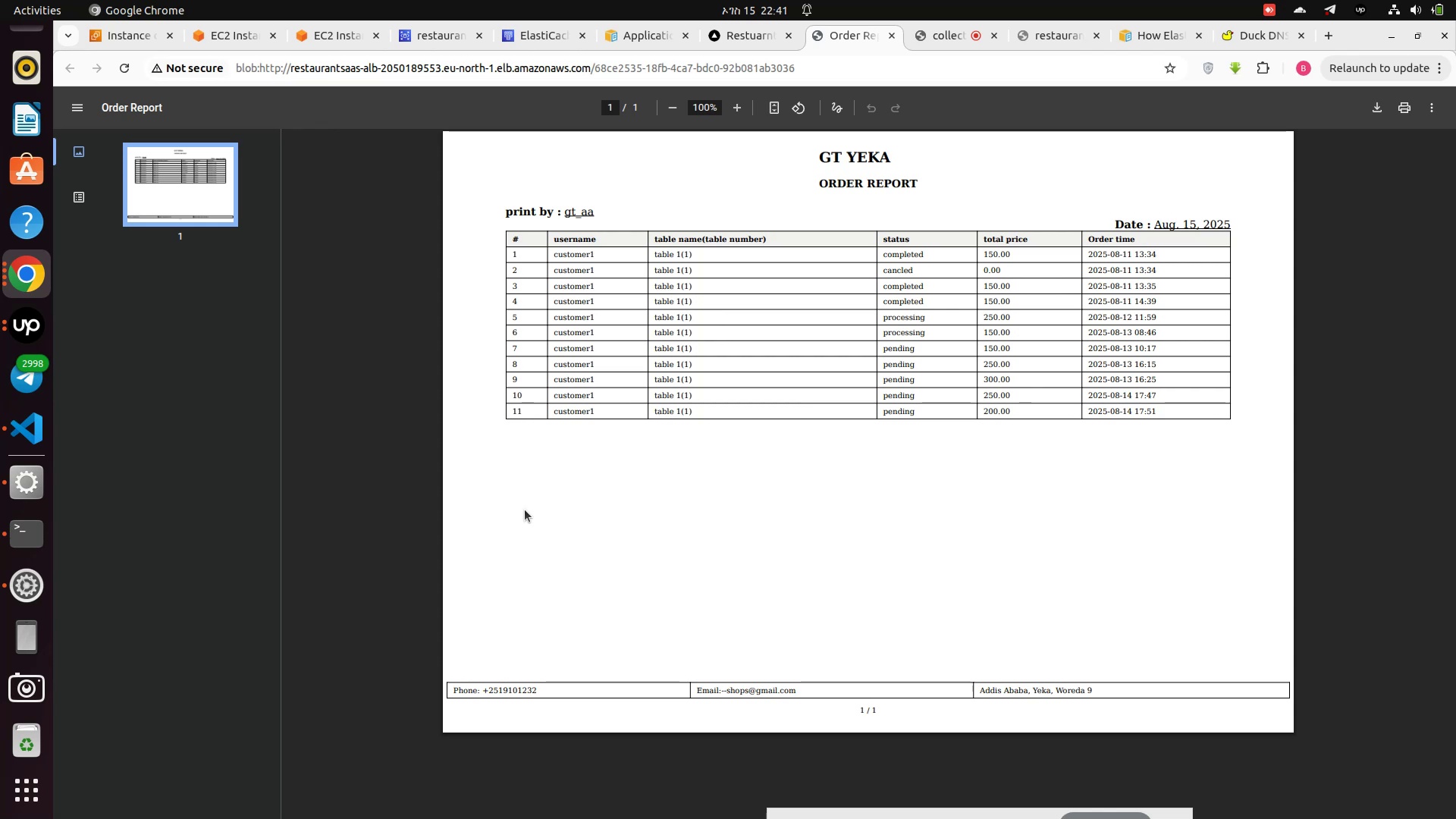 
wait(24.95)
 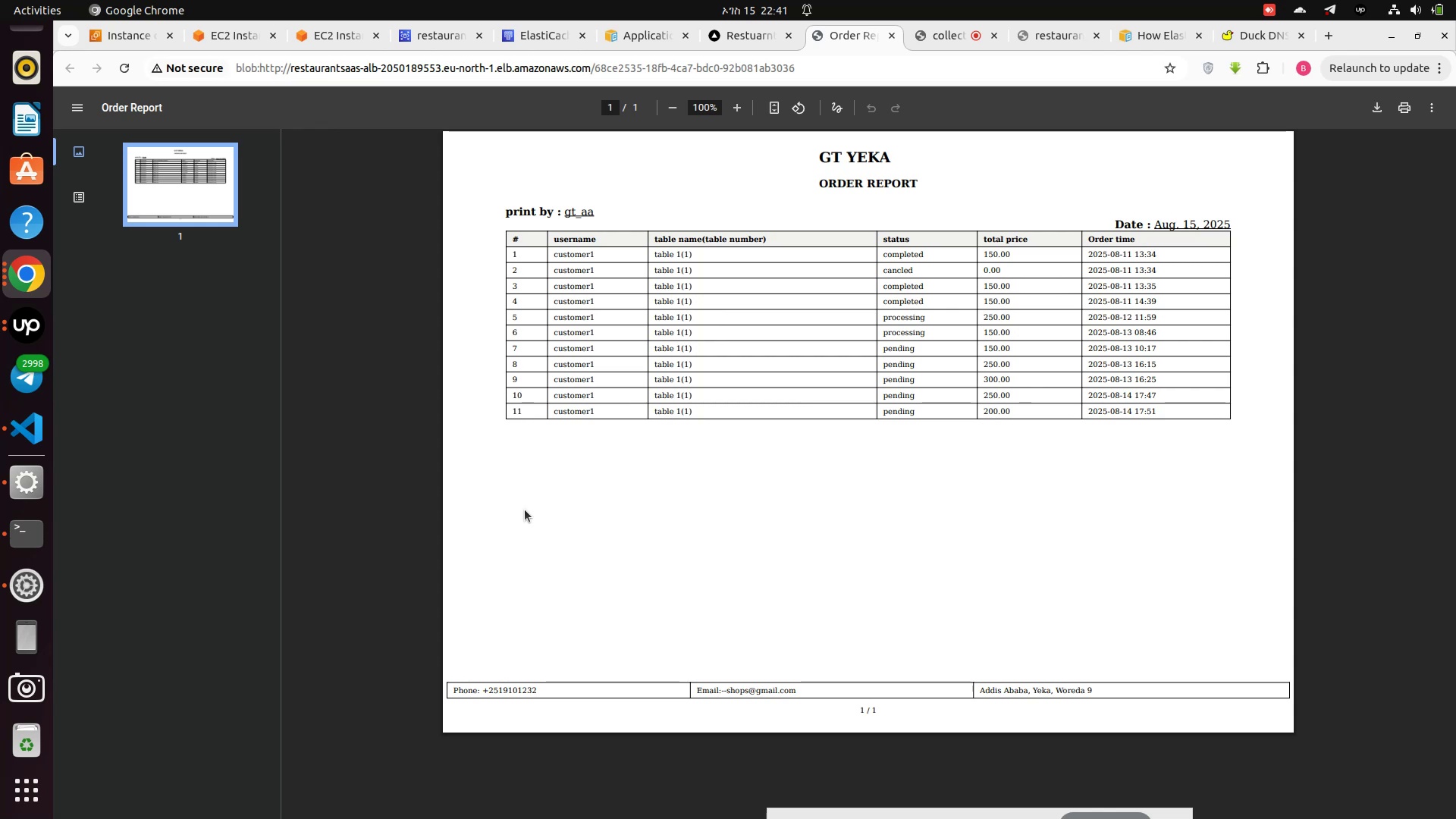 
left_click([305, 31])
 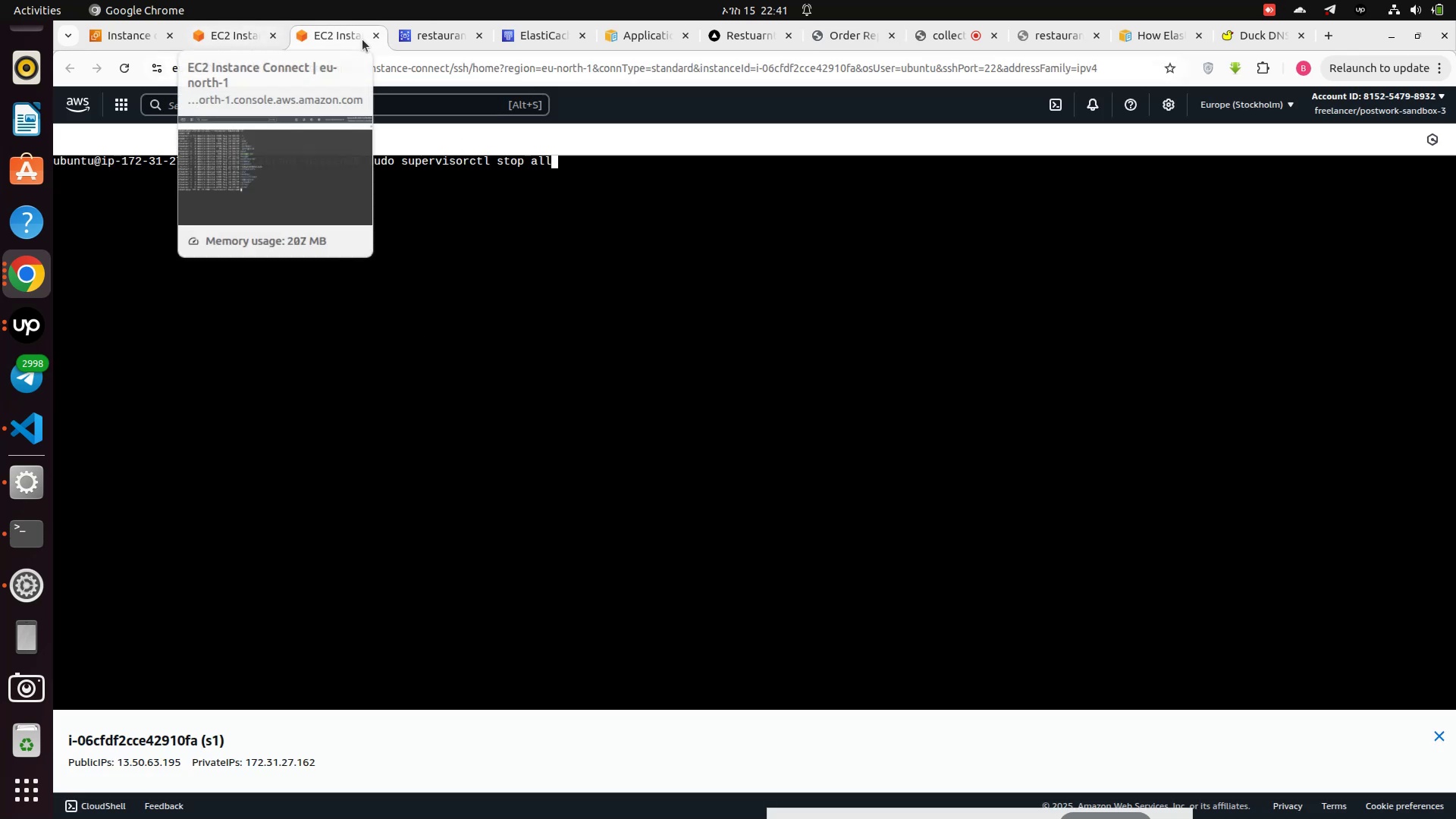 
wait(5.13)
 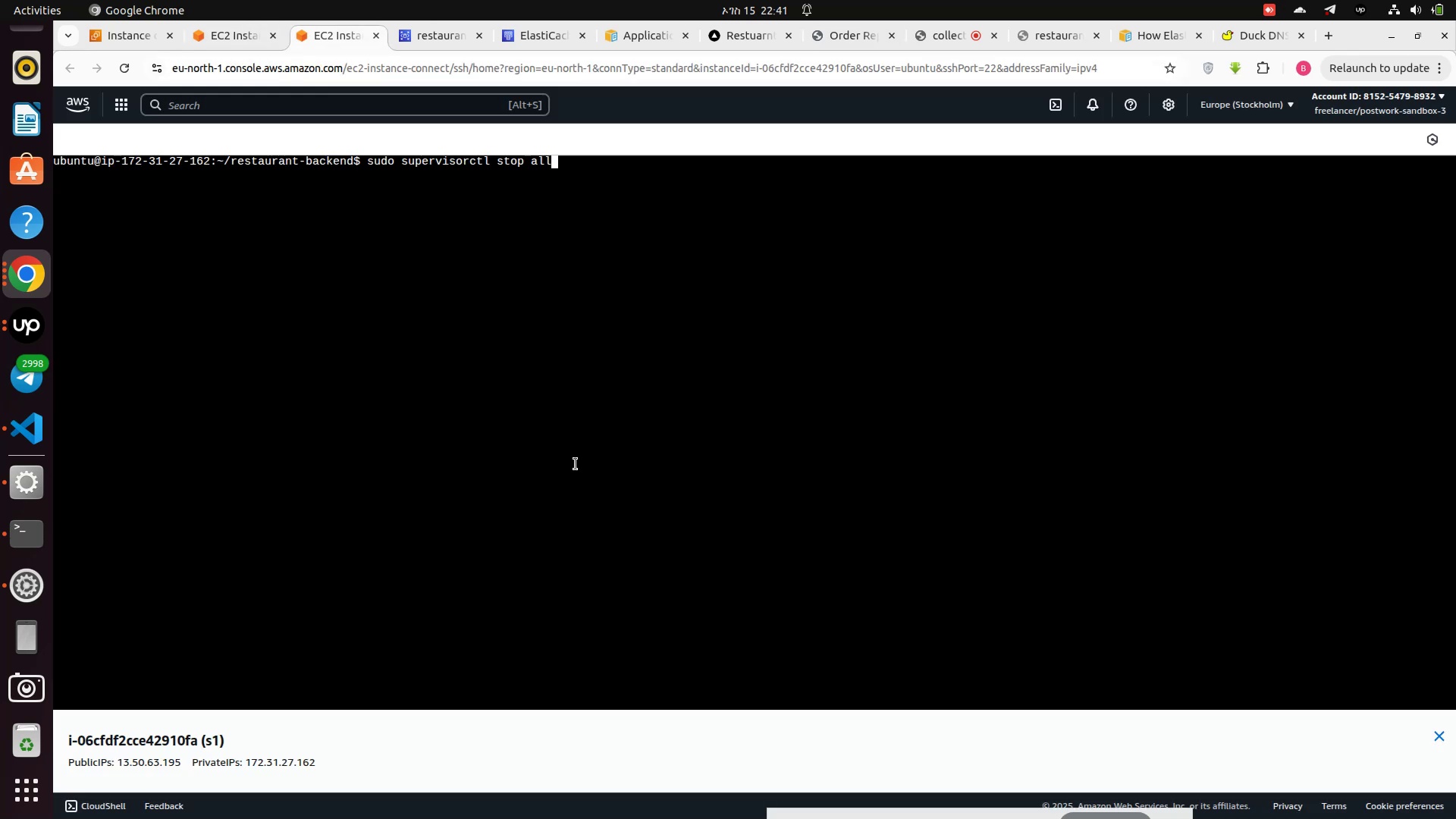 
left_click([506, 39])
 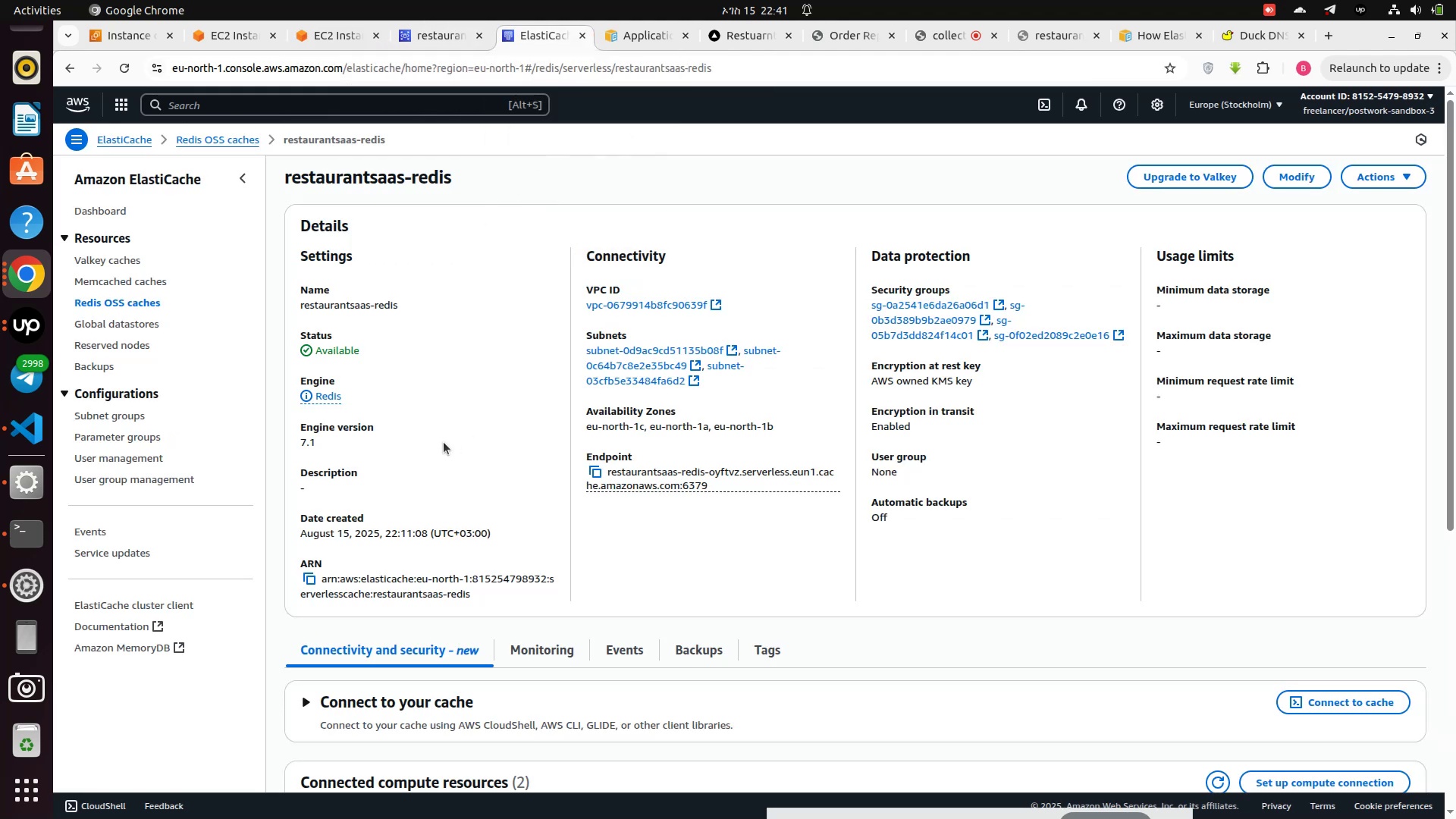 
scroll: coordinate [443, 442], scroll_direction: down, amount: 3.0
 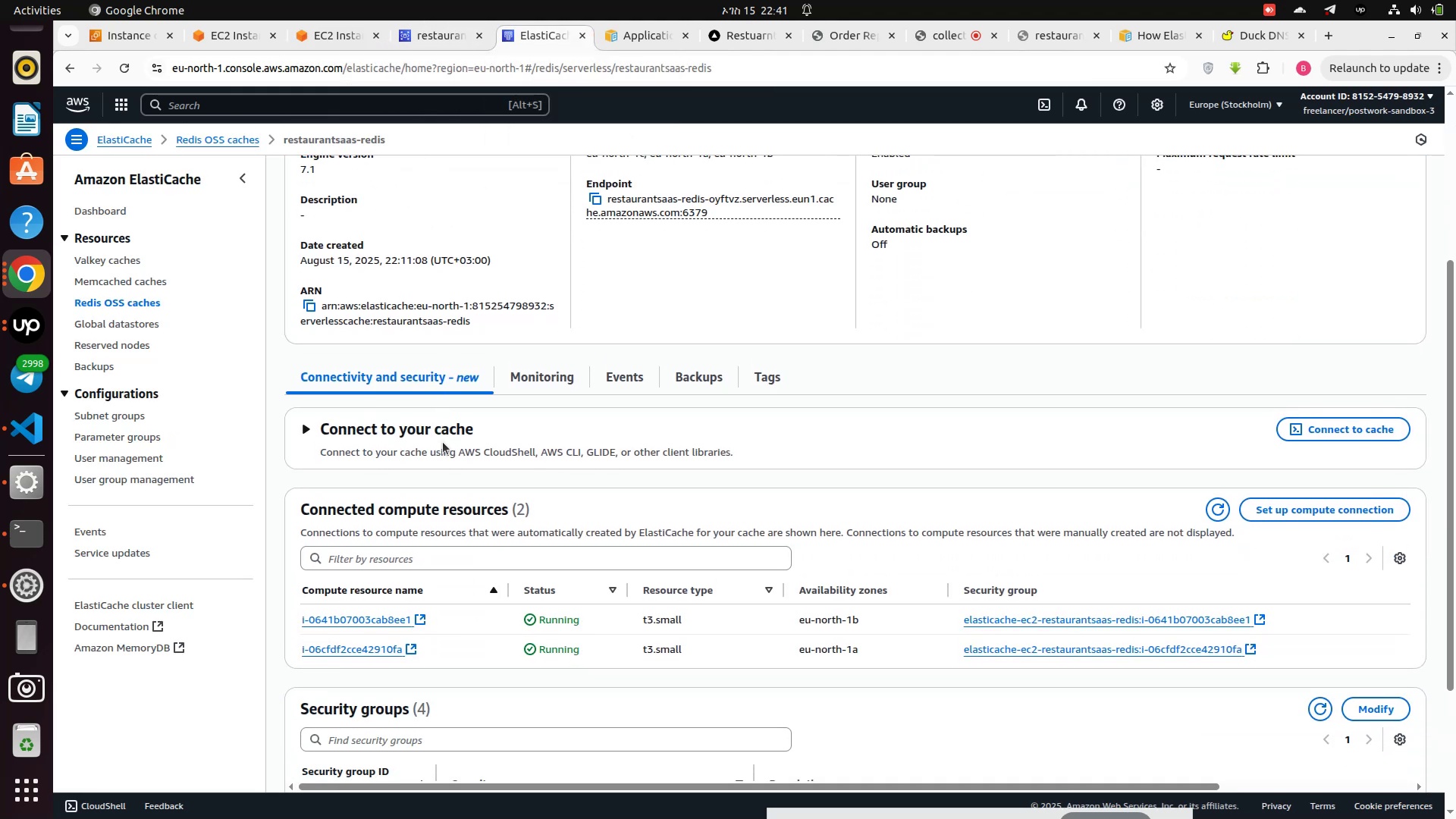 
scroll: coordinate [443, 442], scroll_direction: up, amount: 2.0
 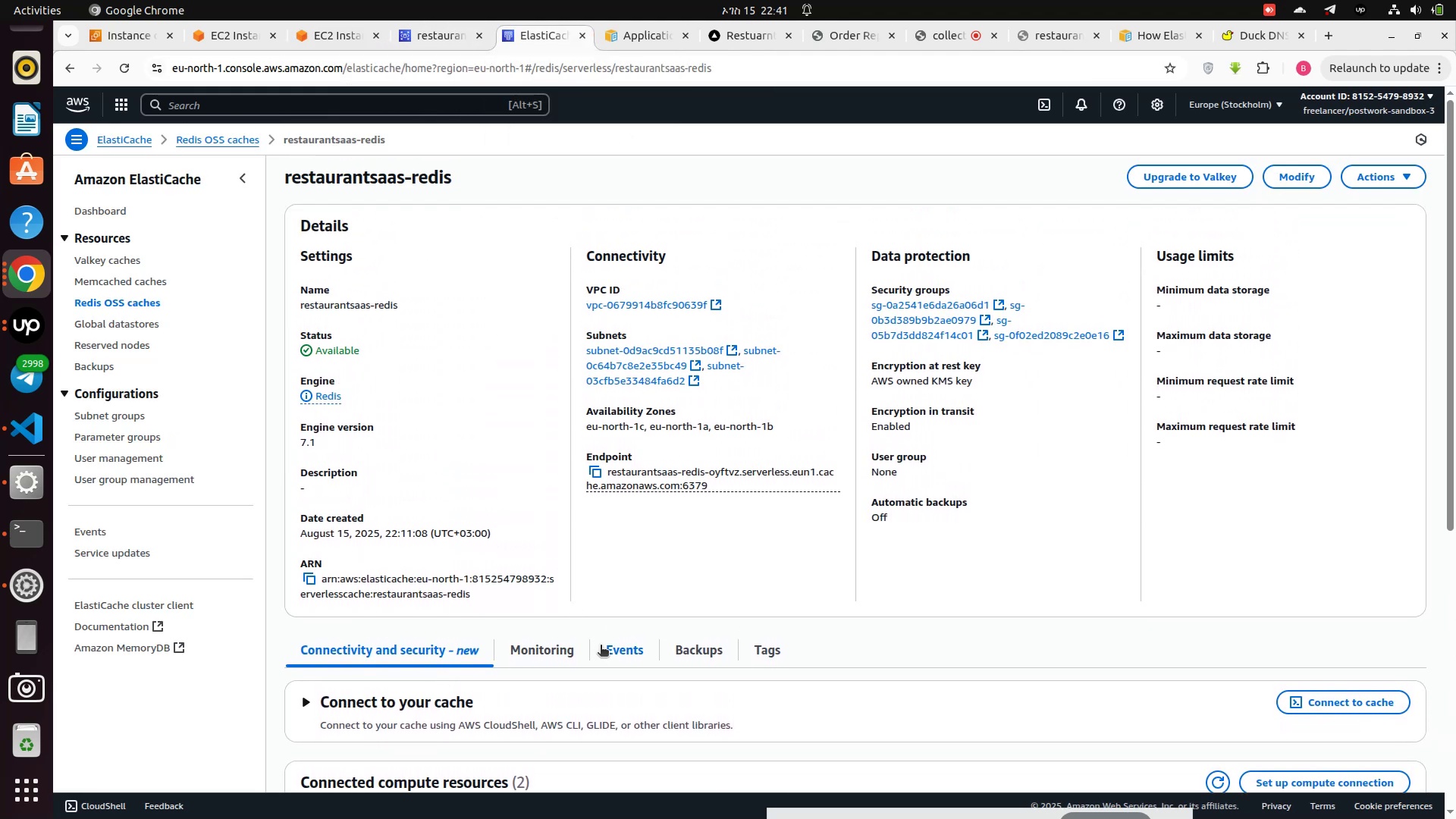 
left_click([604, 648])
 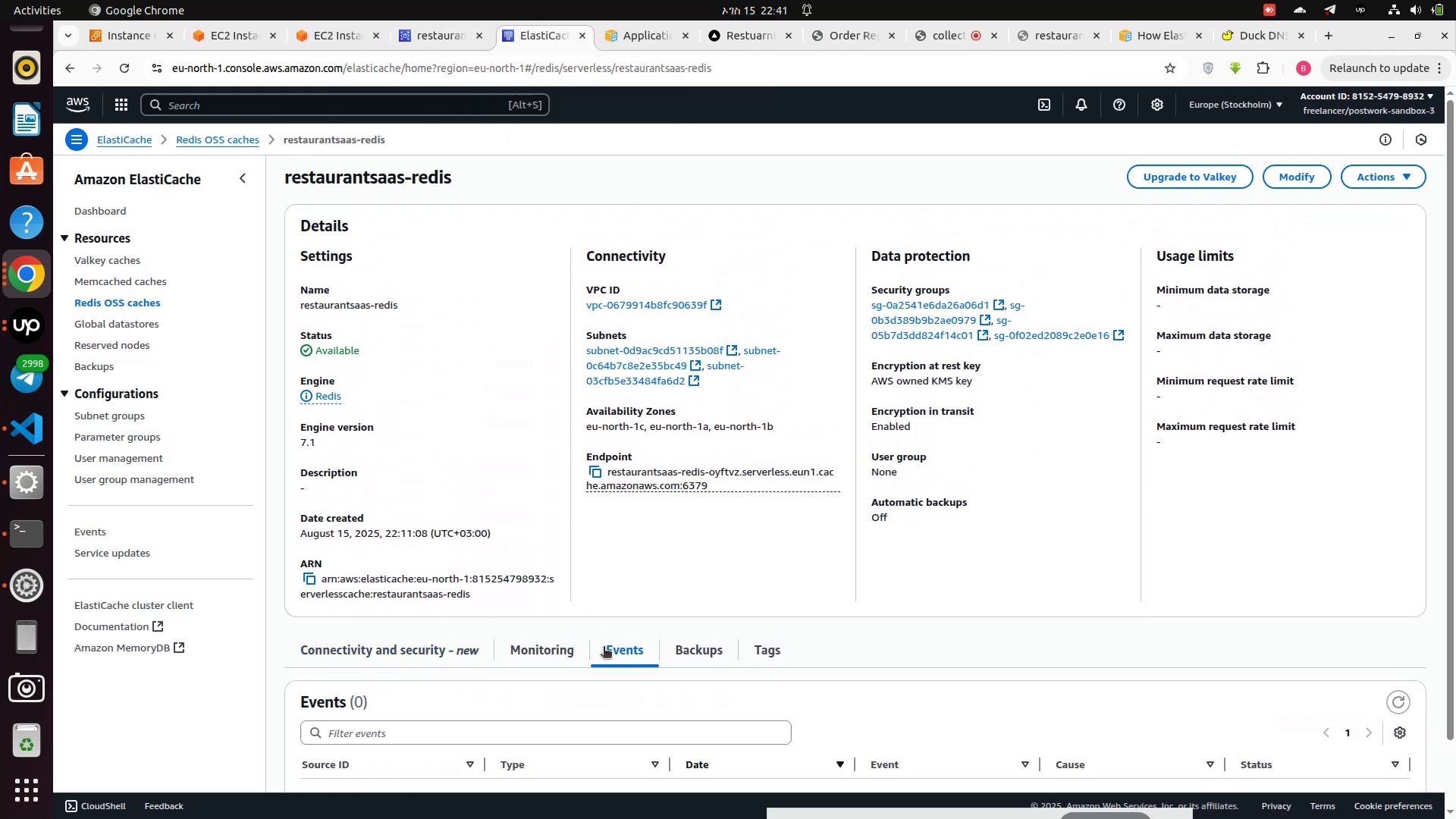 
scroll: coordinate [598, 605], scroll_direction: down, amount: 9.0
 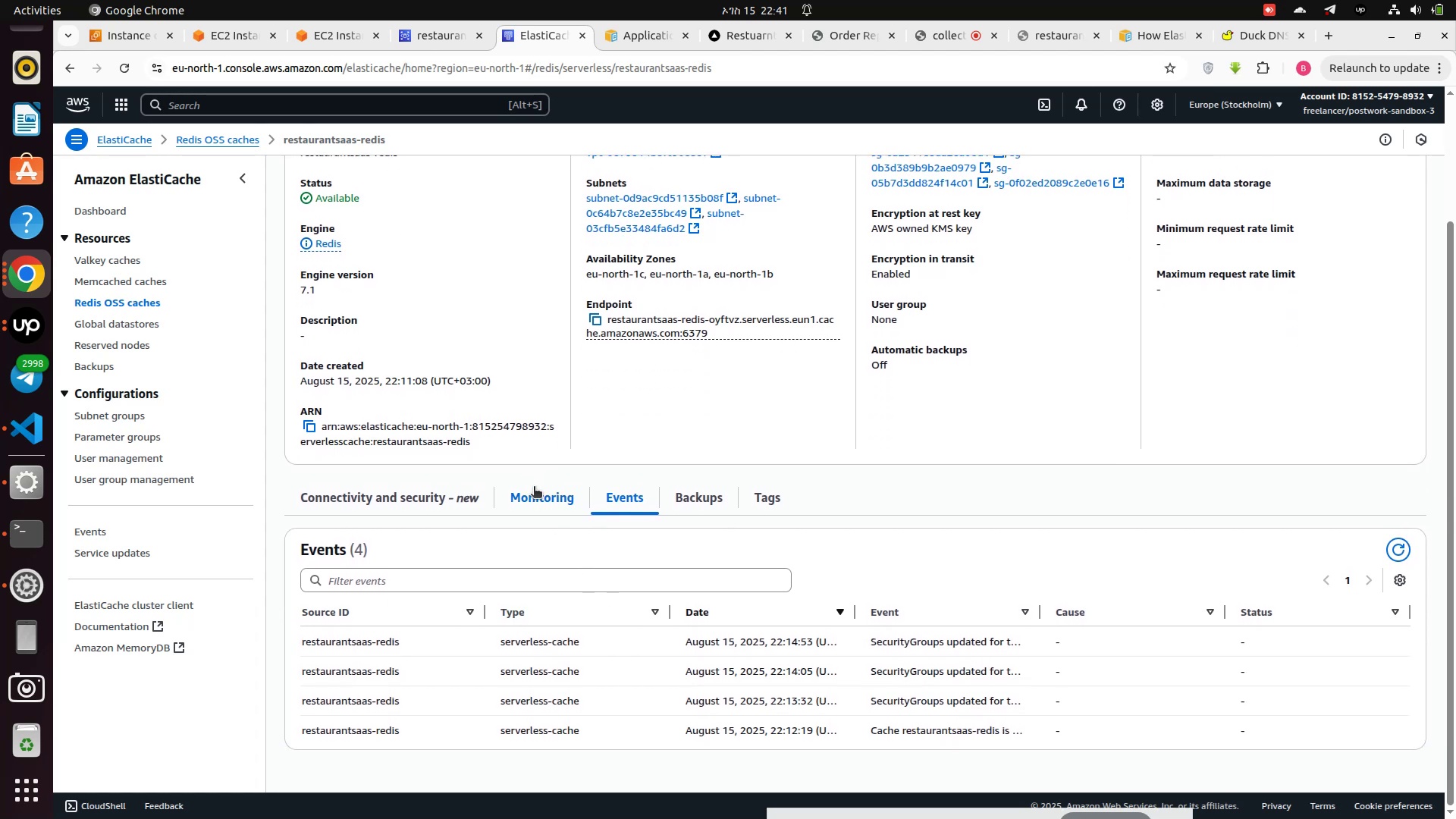 
left_click([534, 489])
 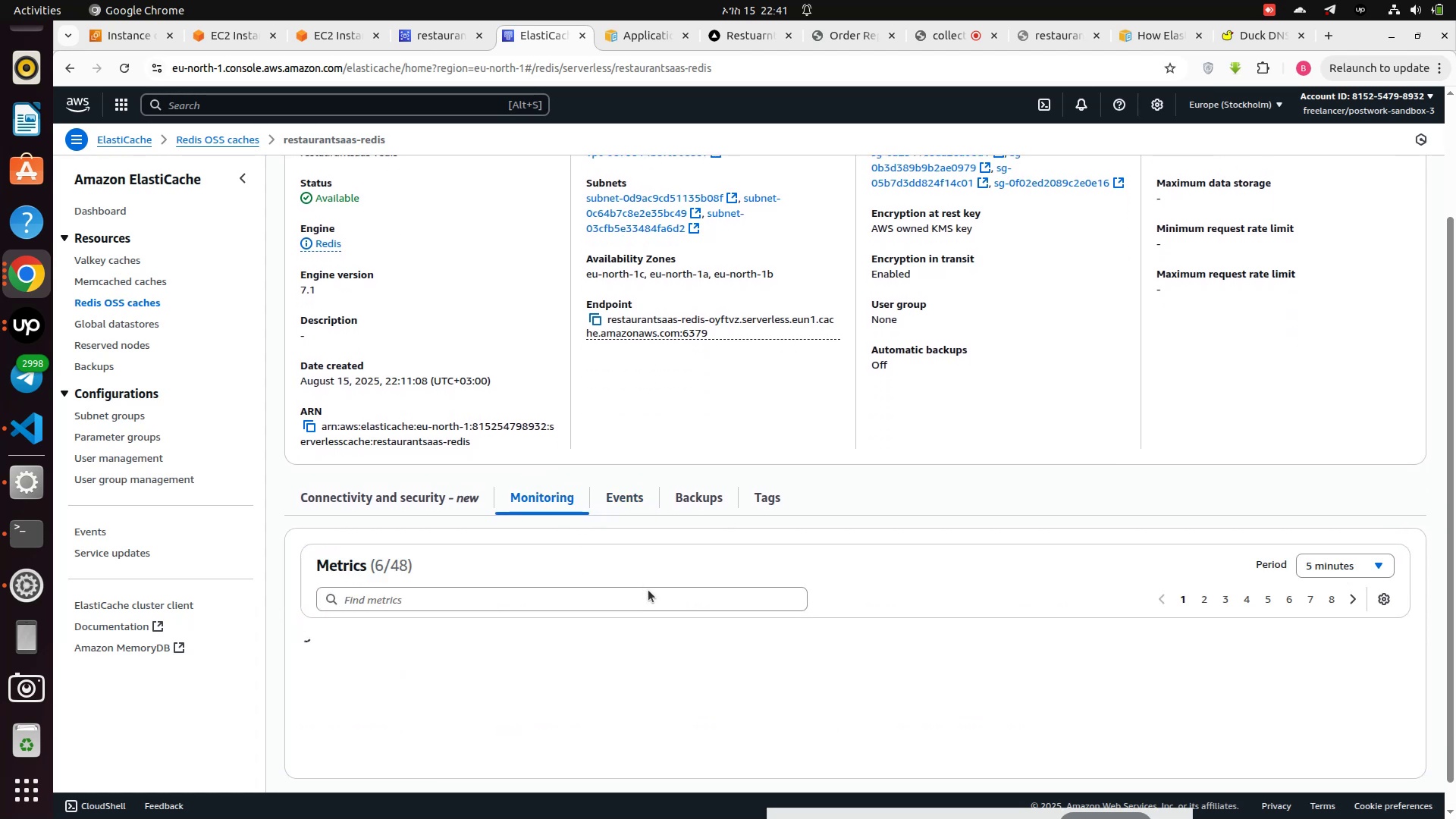 
scroll: coordinate [657, 632], scroll_direction: down, amount: 3.0
 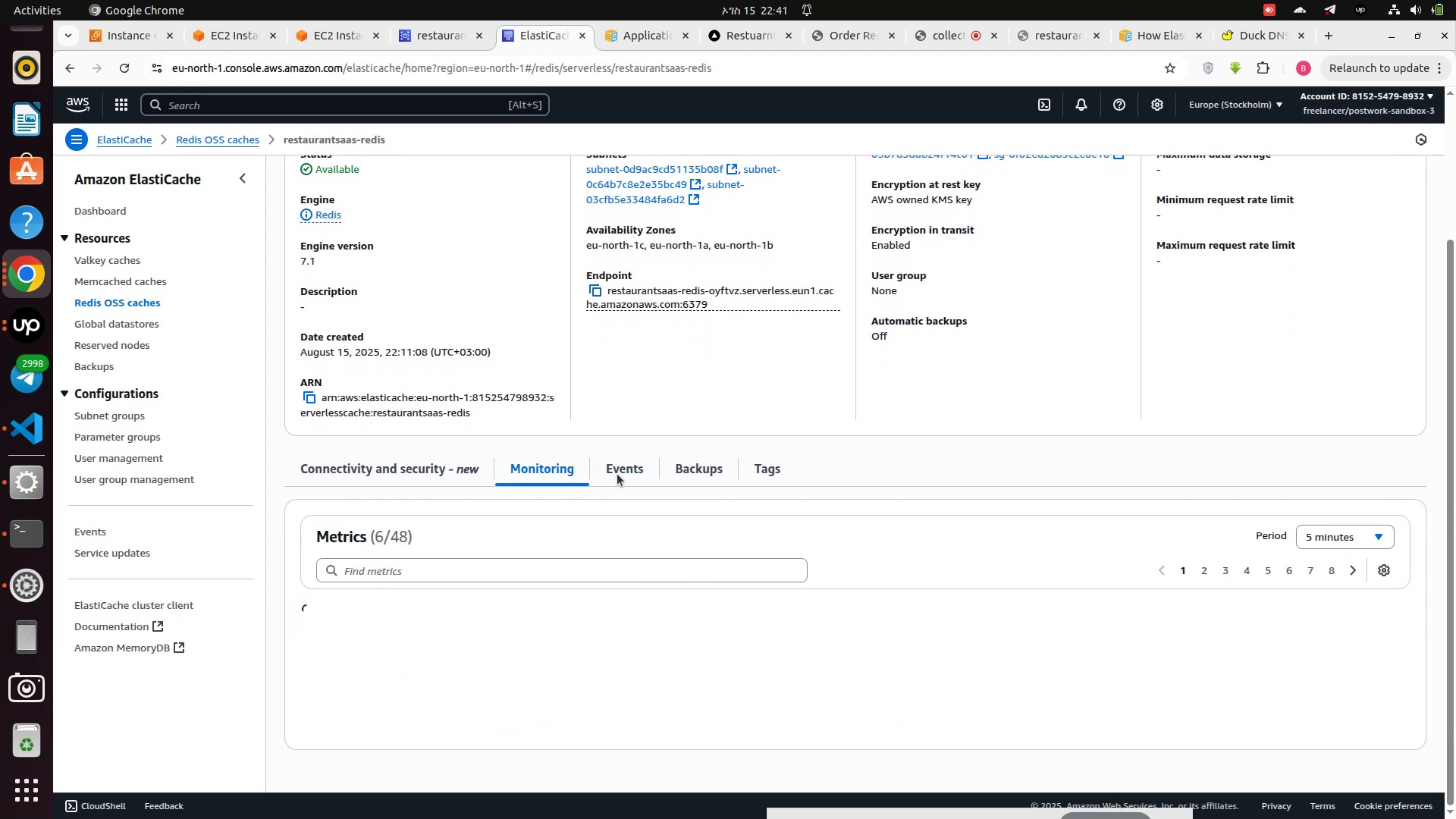 
left_click([701, 470])
 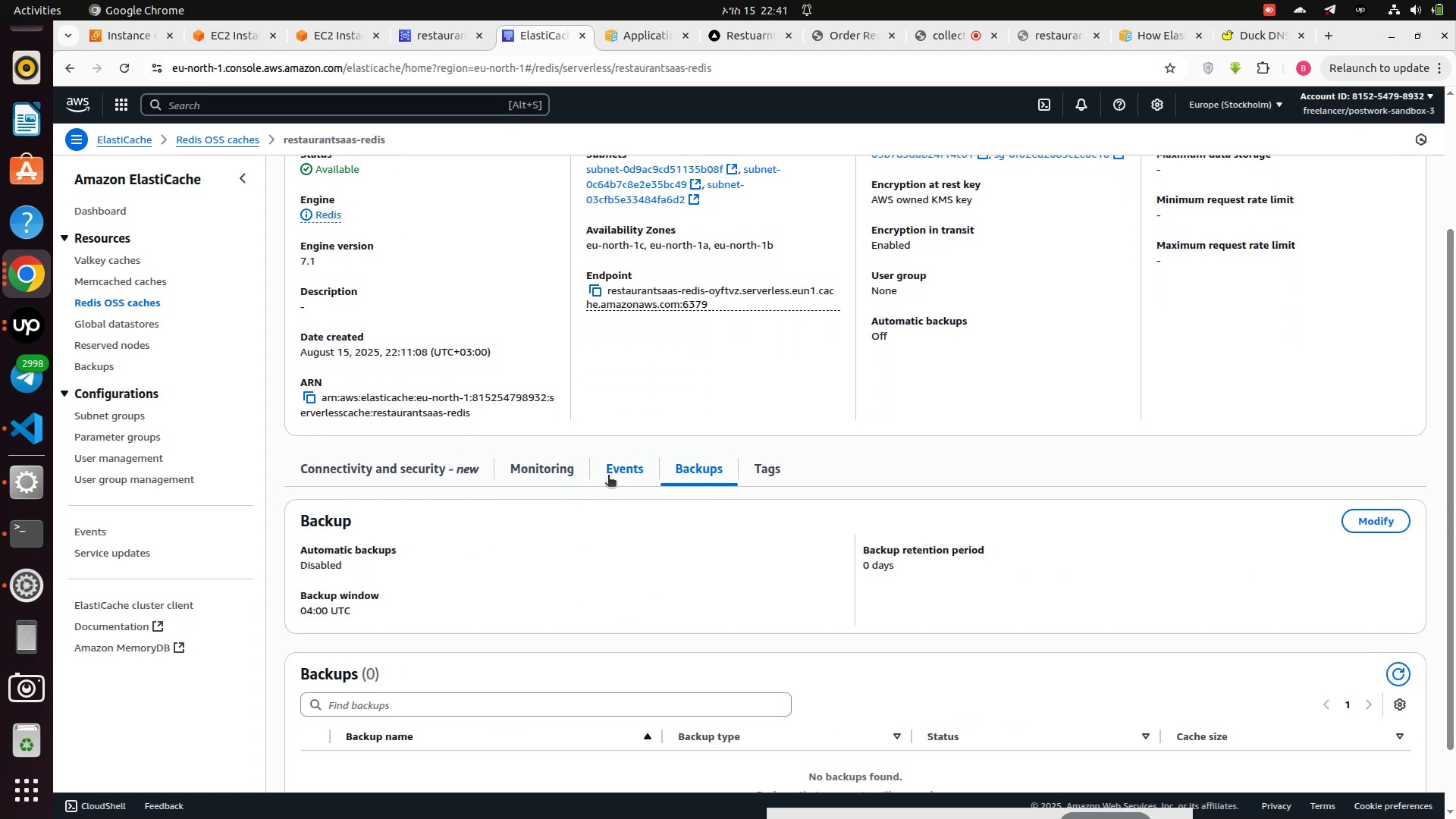 
left_click([608, 476])
 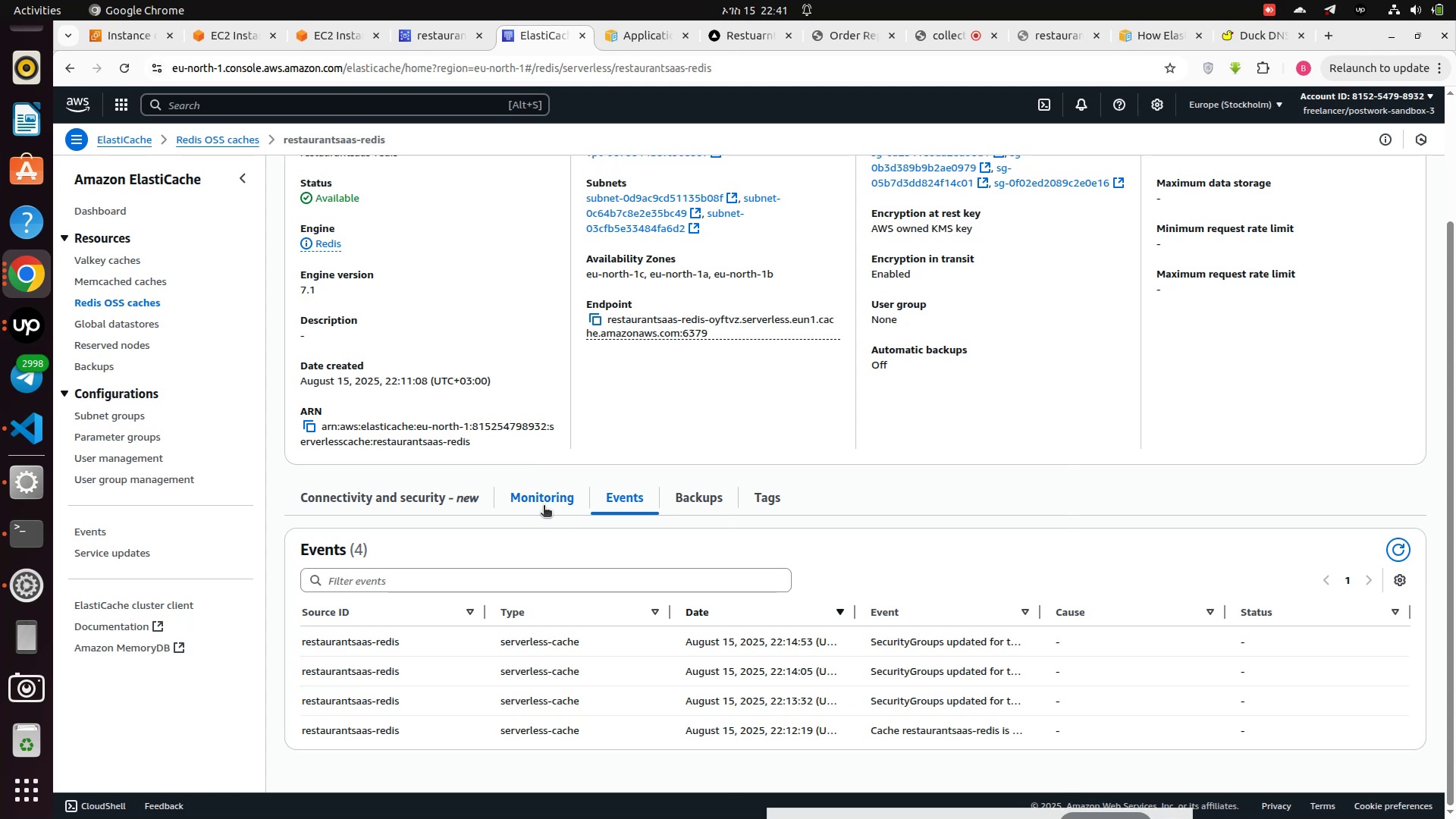 
left_click([544, 507])
 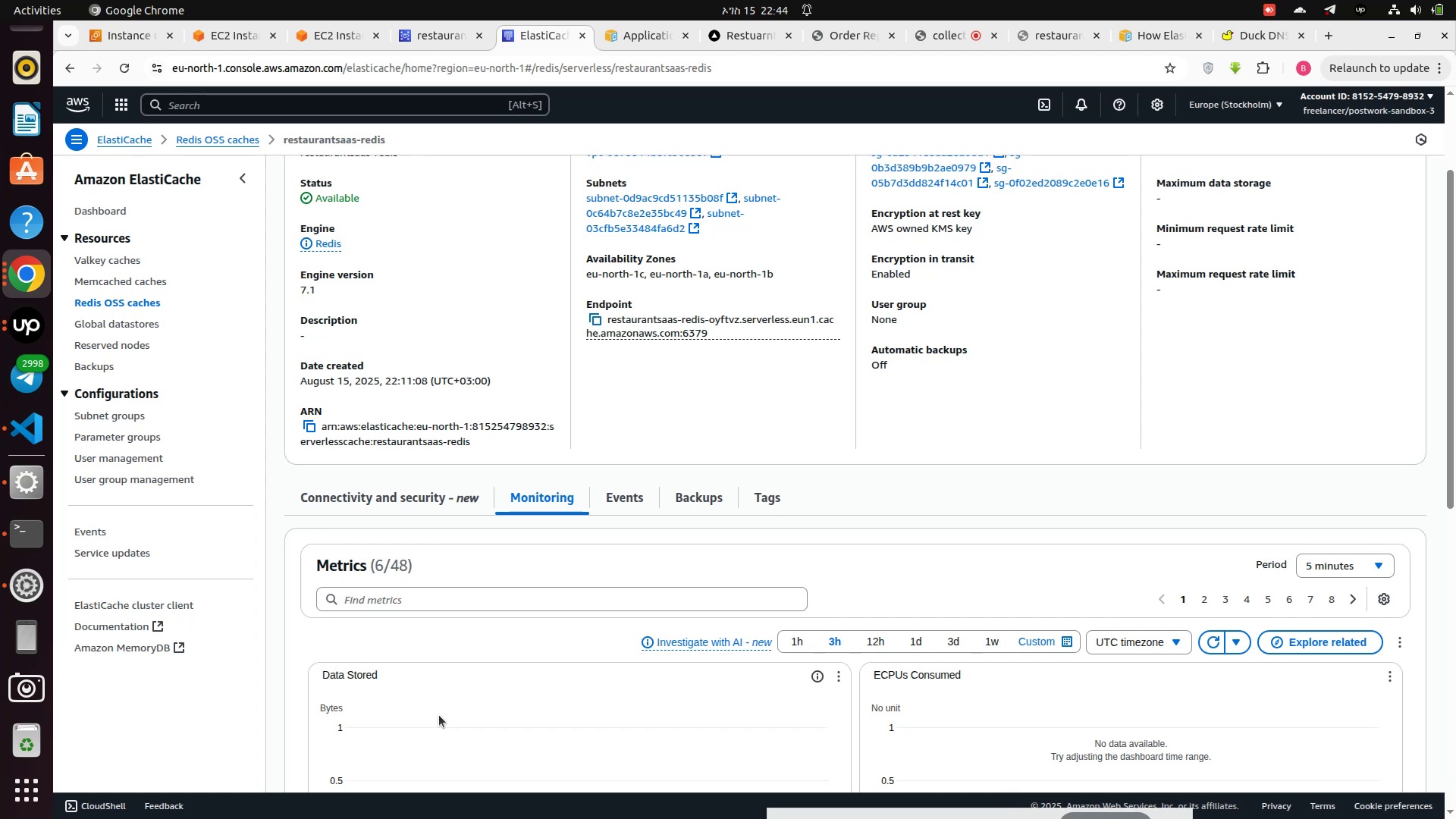 
wait(159.58)
 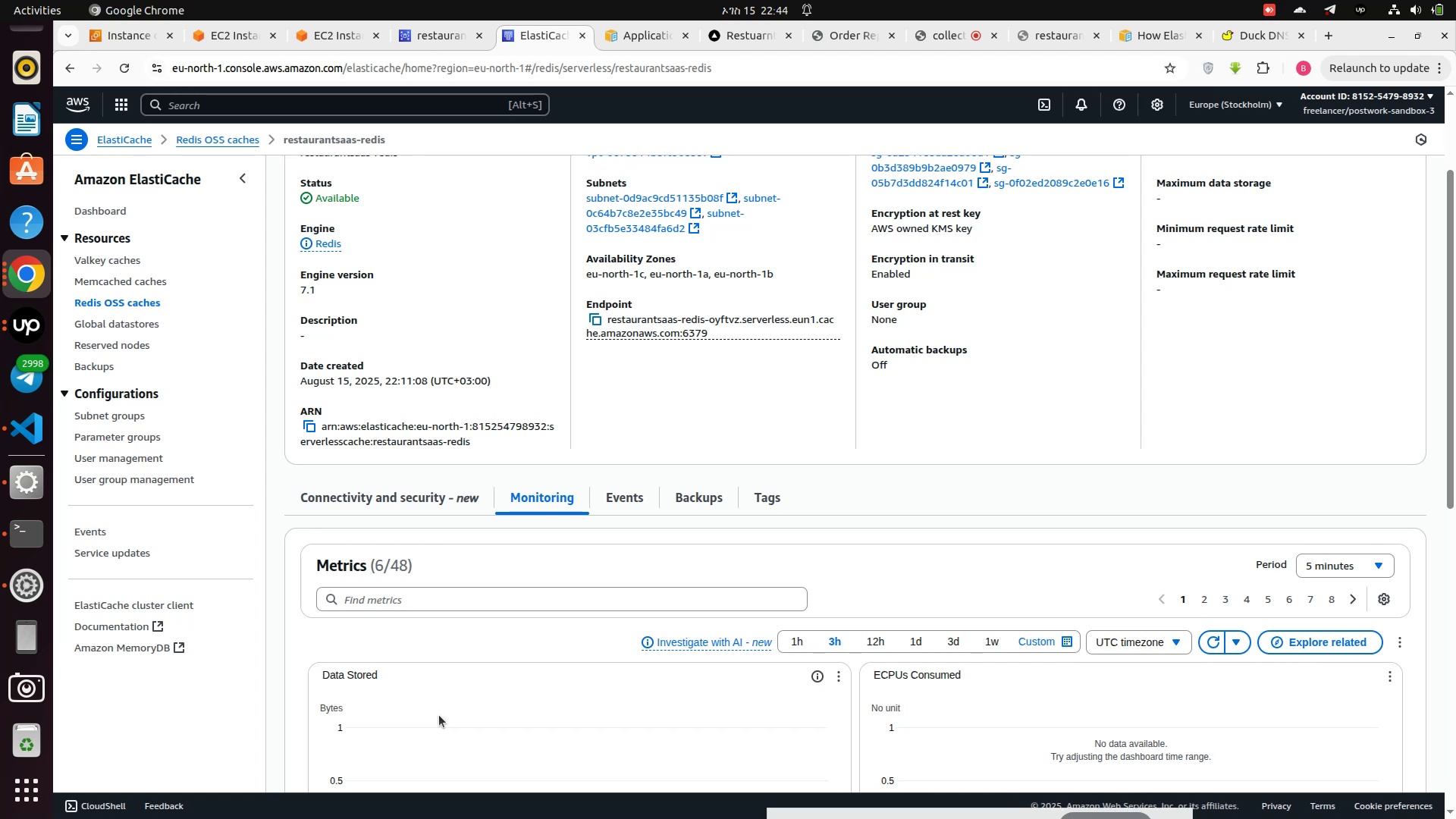 
mouse_move([18, 792])
 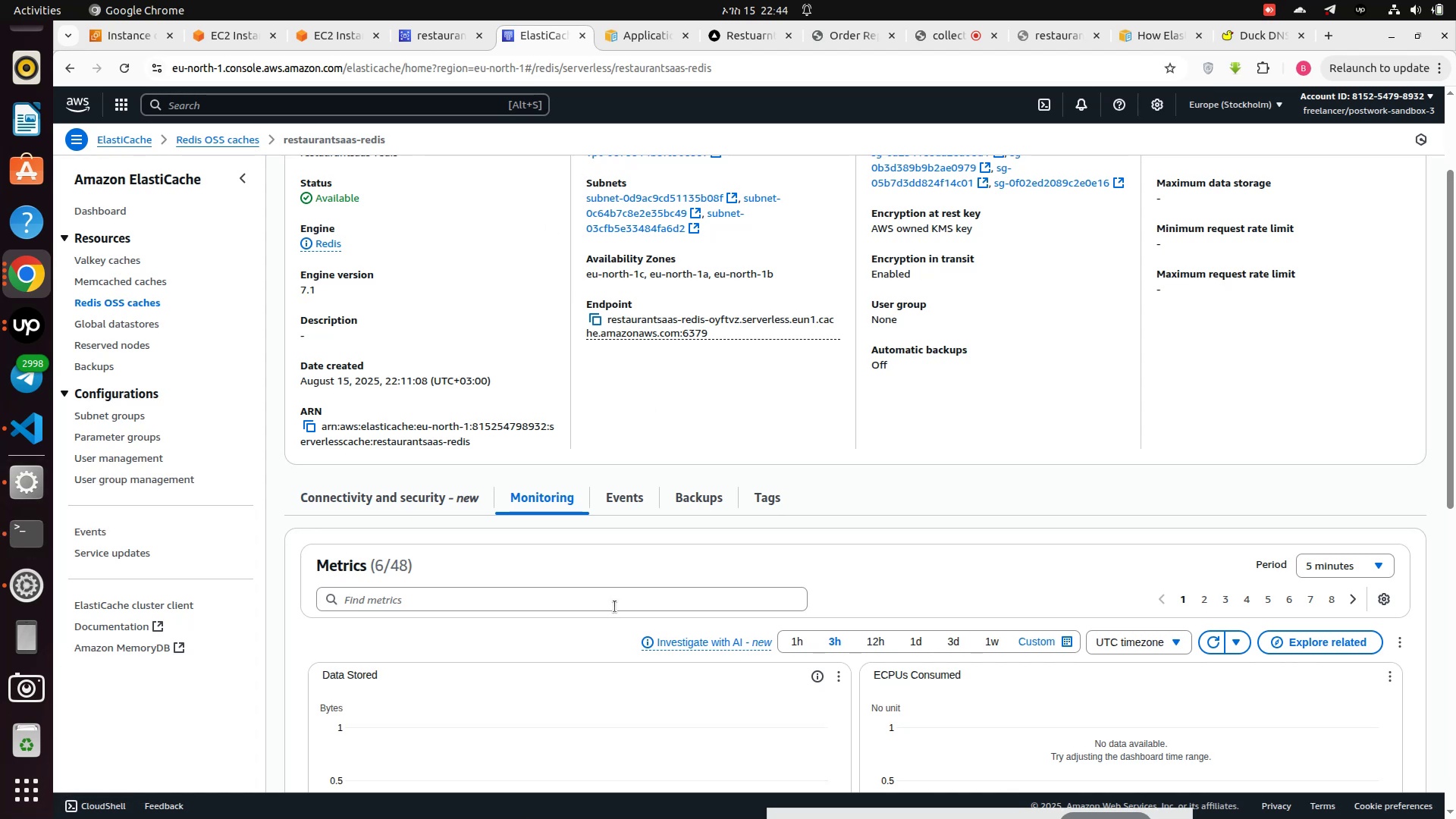 
scroll: coordinate [632, 427], scroll_direction: up, amount: 10.0
 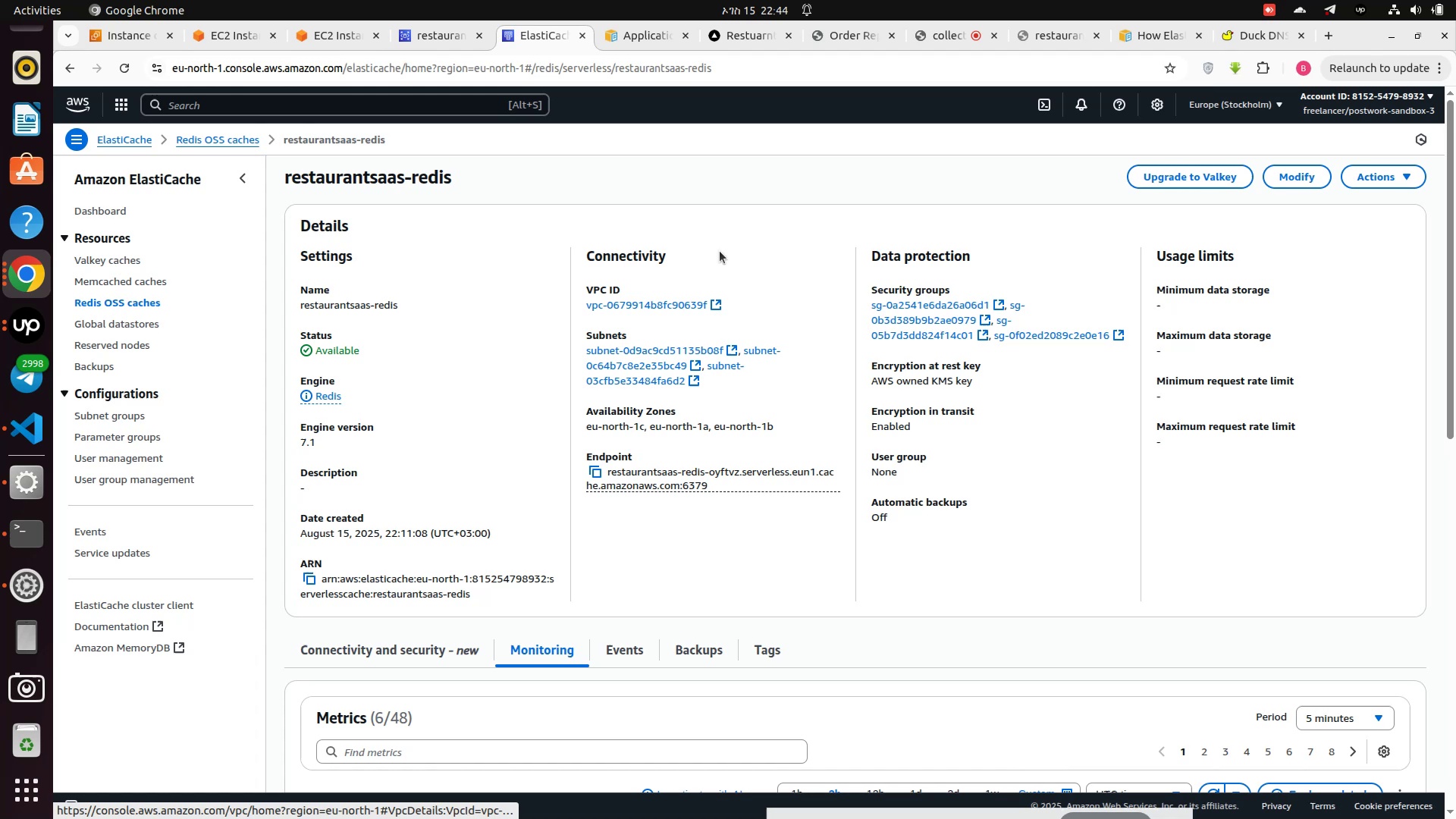 
scroll: coordinate [642, 723], scroll_direction: down, amount: 14.0
 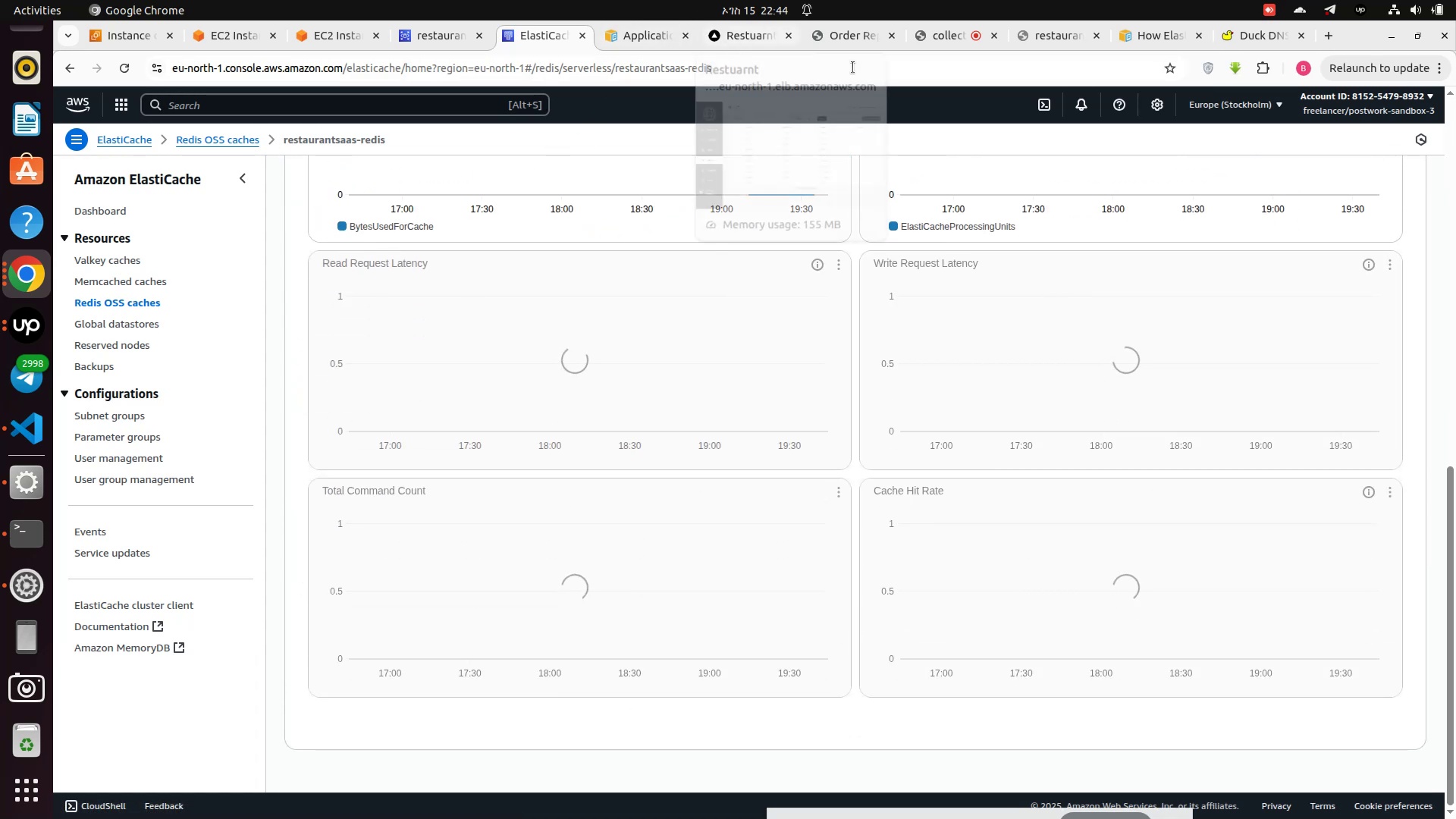 
wait(5.57)
 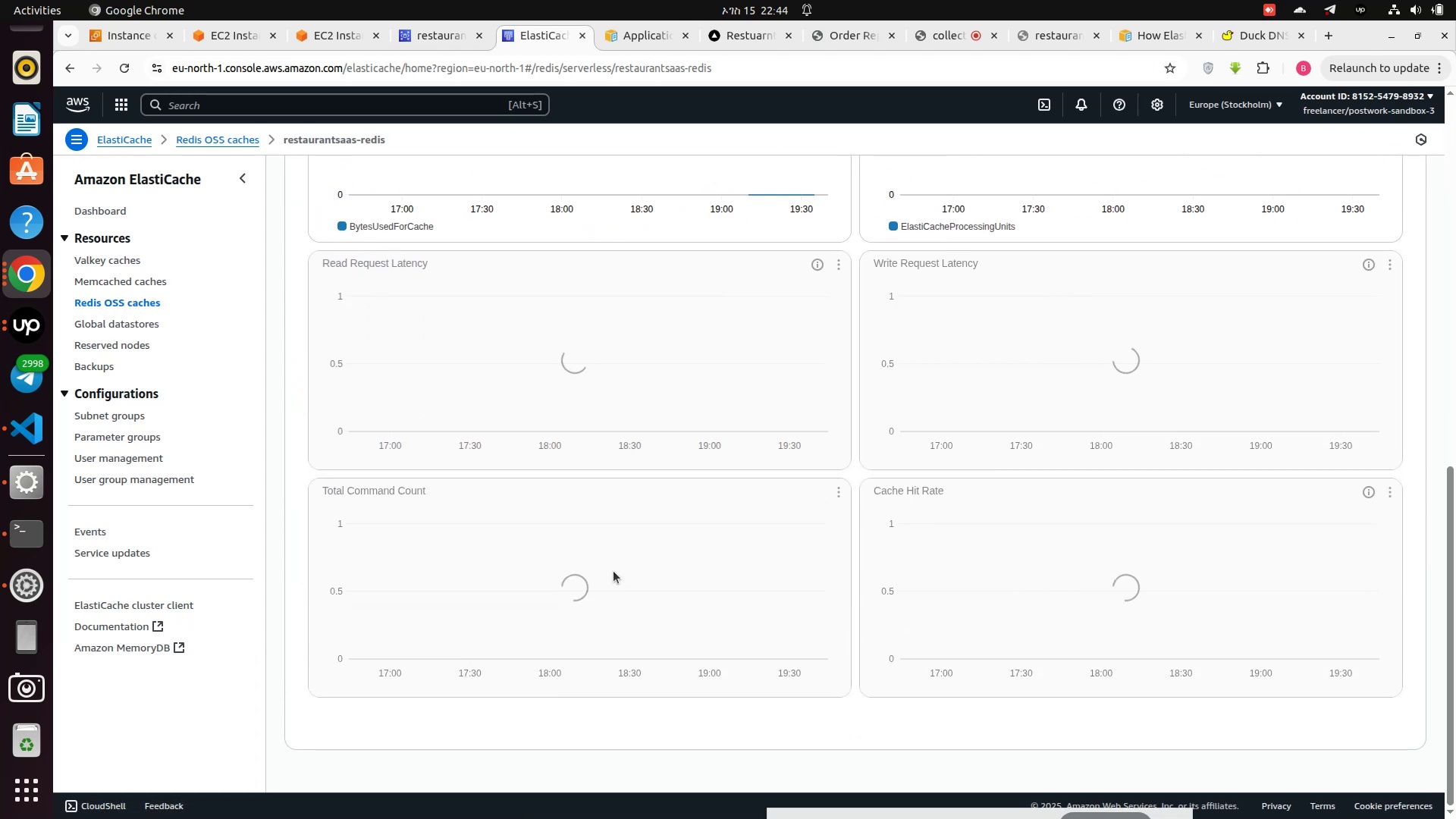 
left_click([833, 31])
 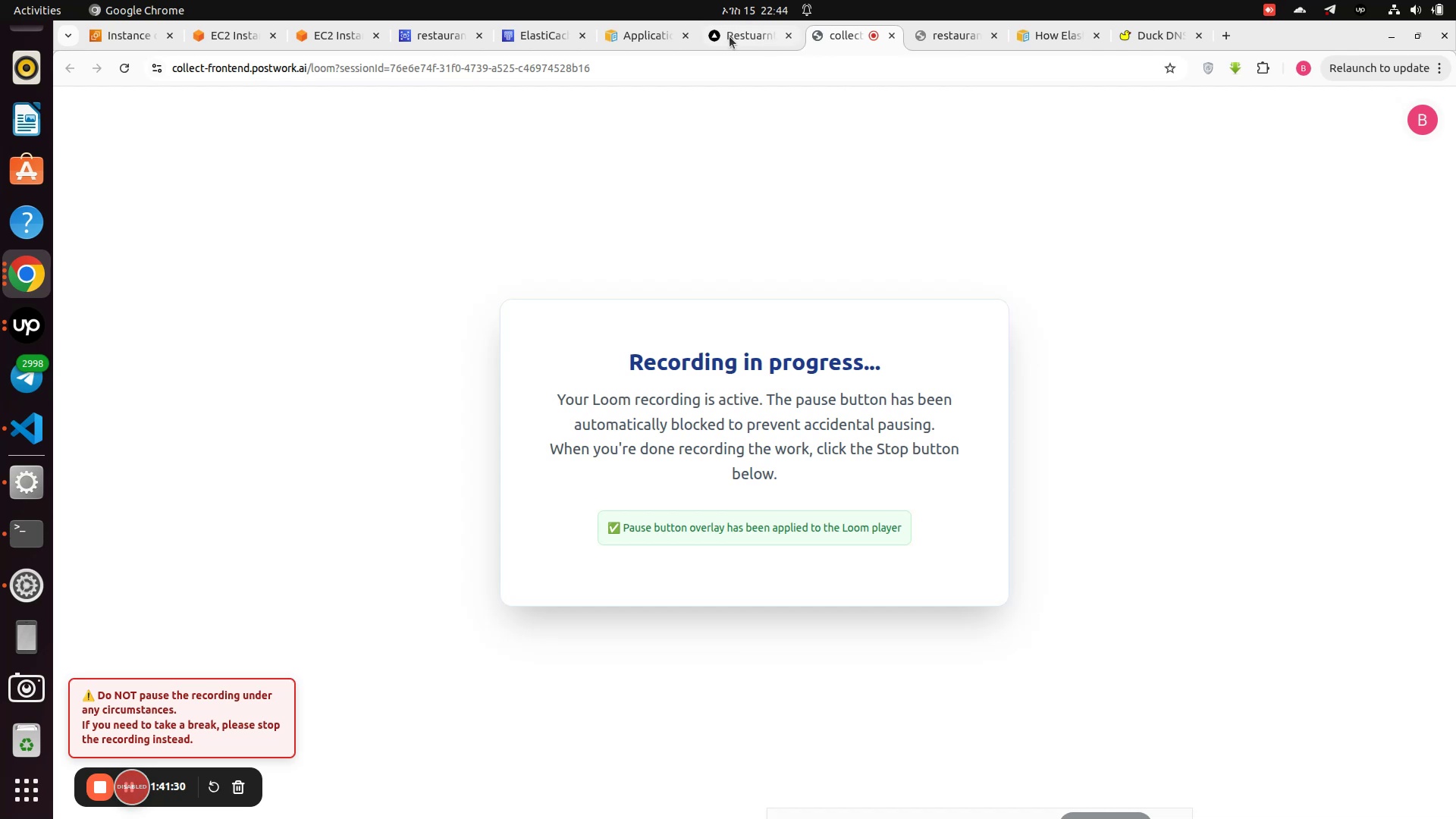 
left_click([730, 36])
 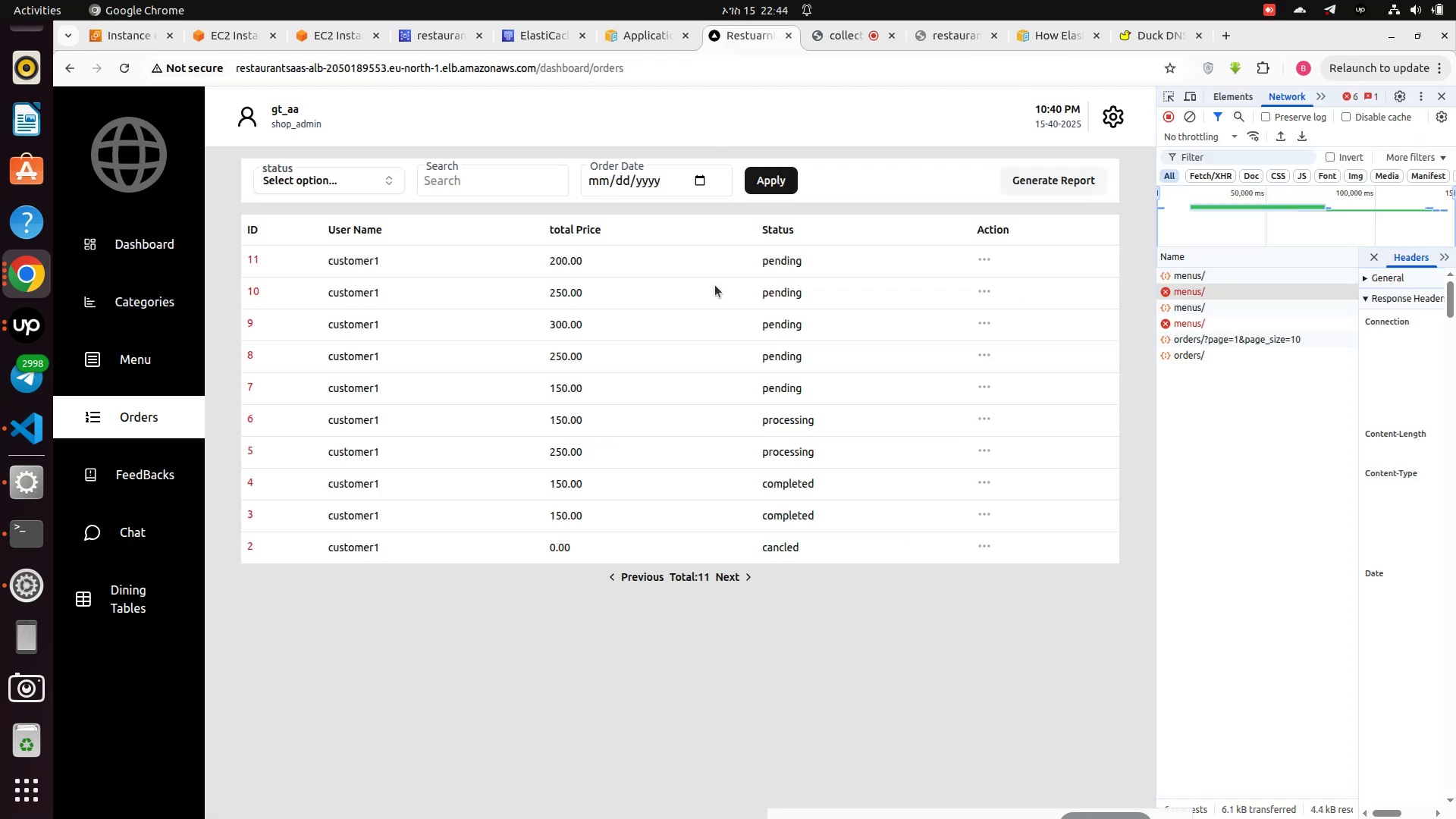 
scroll: coordinate [717, 300], scroll_direction: up, amount: 4.0
 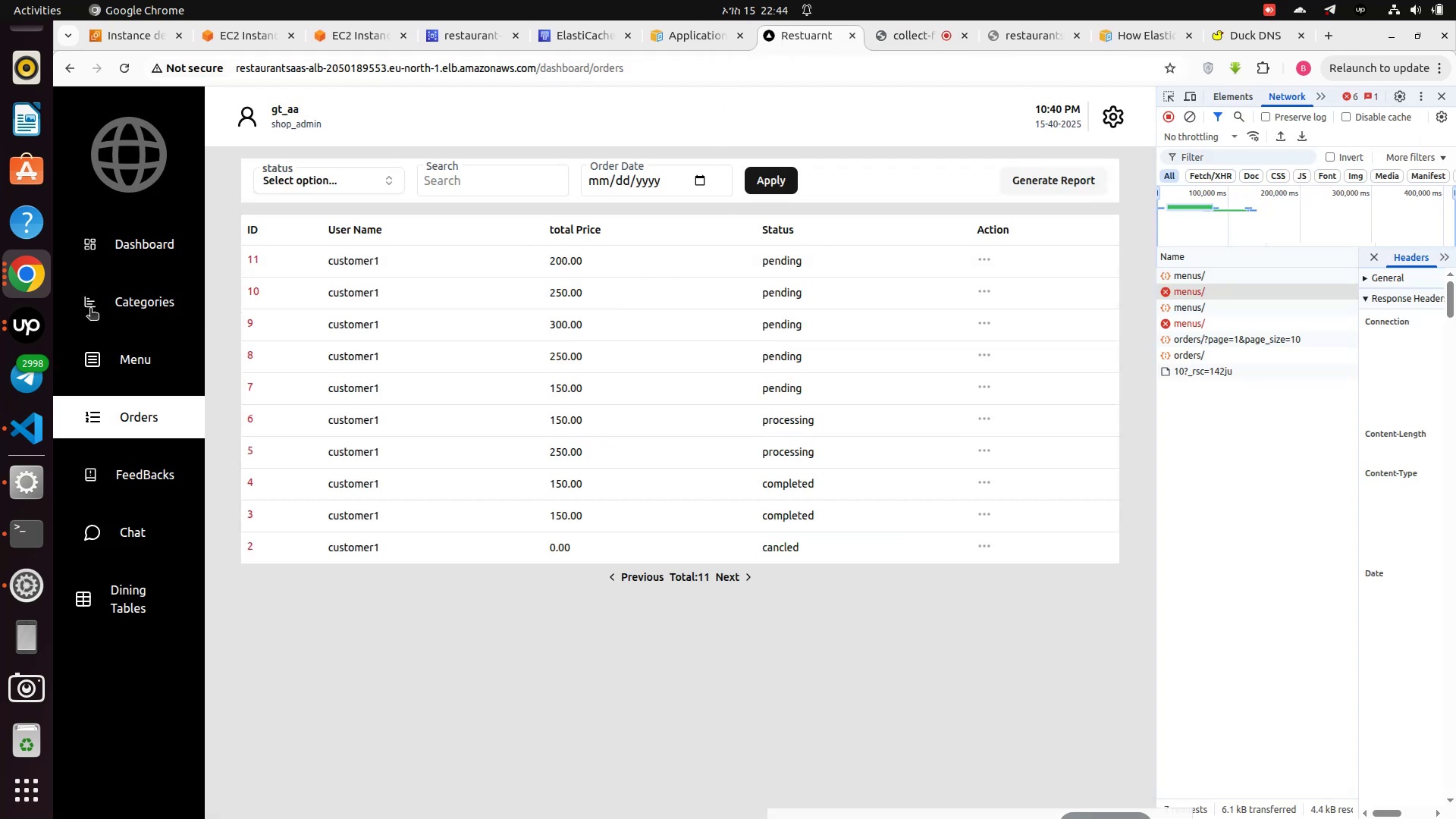 
left_click([149, 246])
 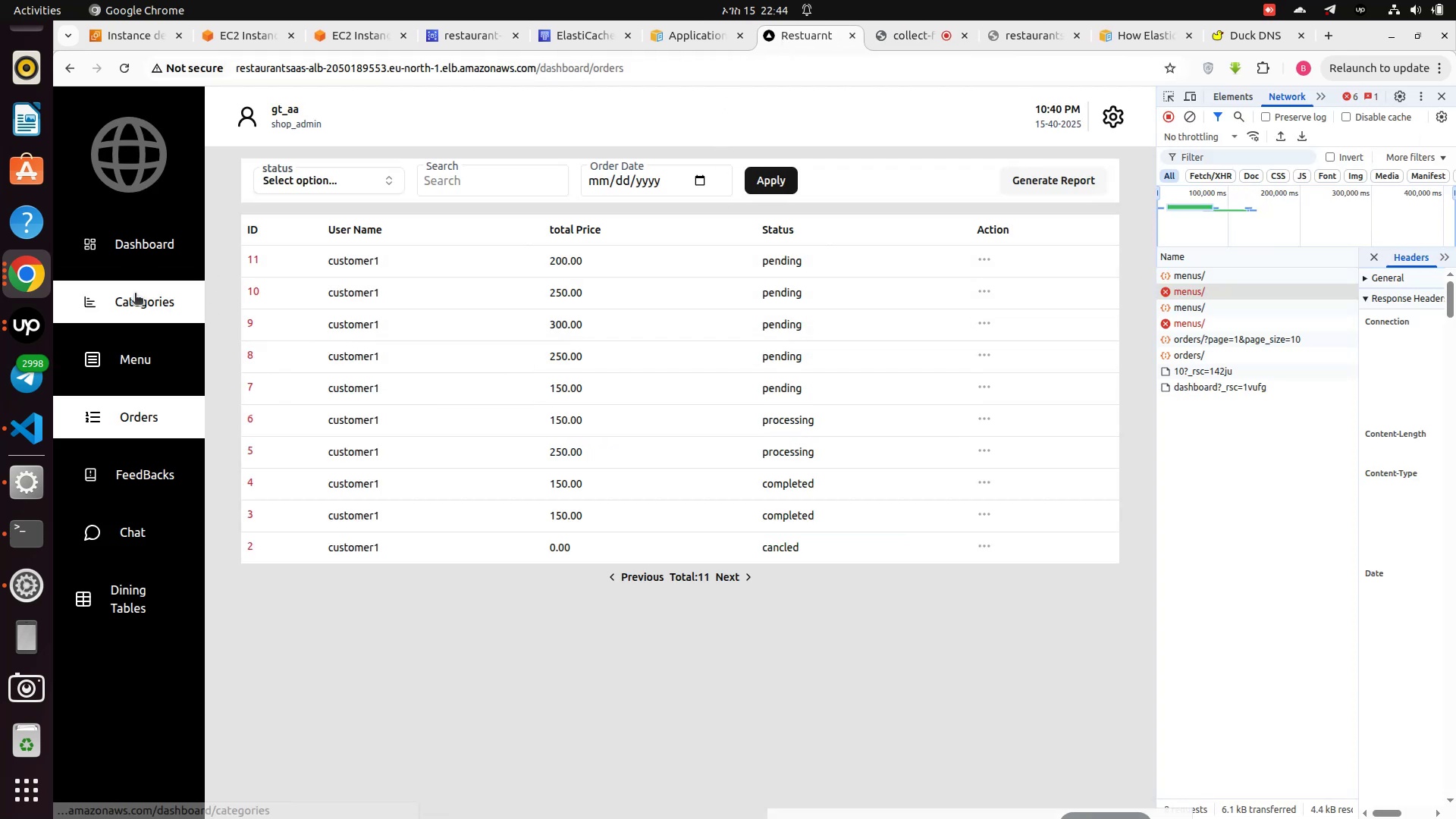 
left_click([157, 249])
 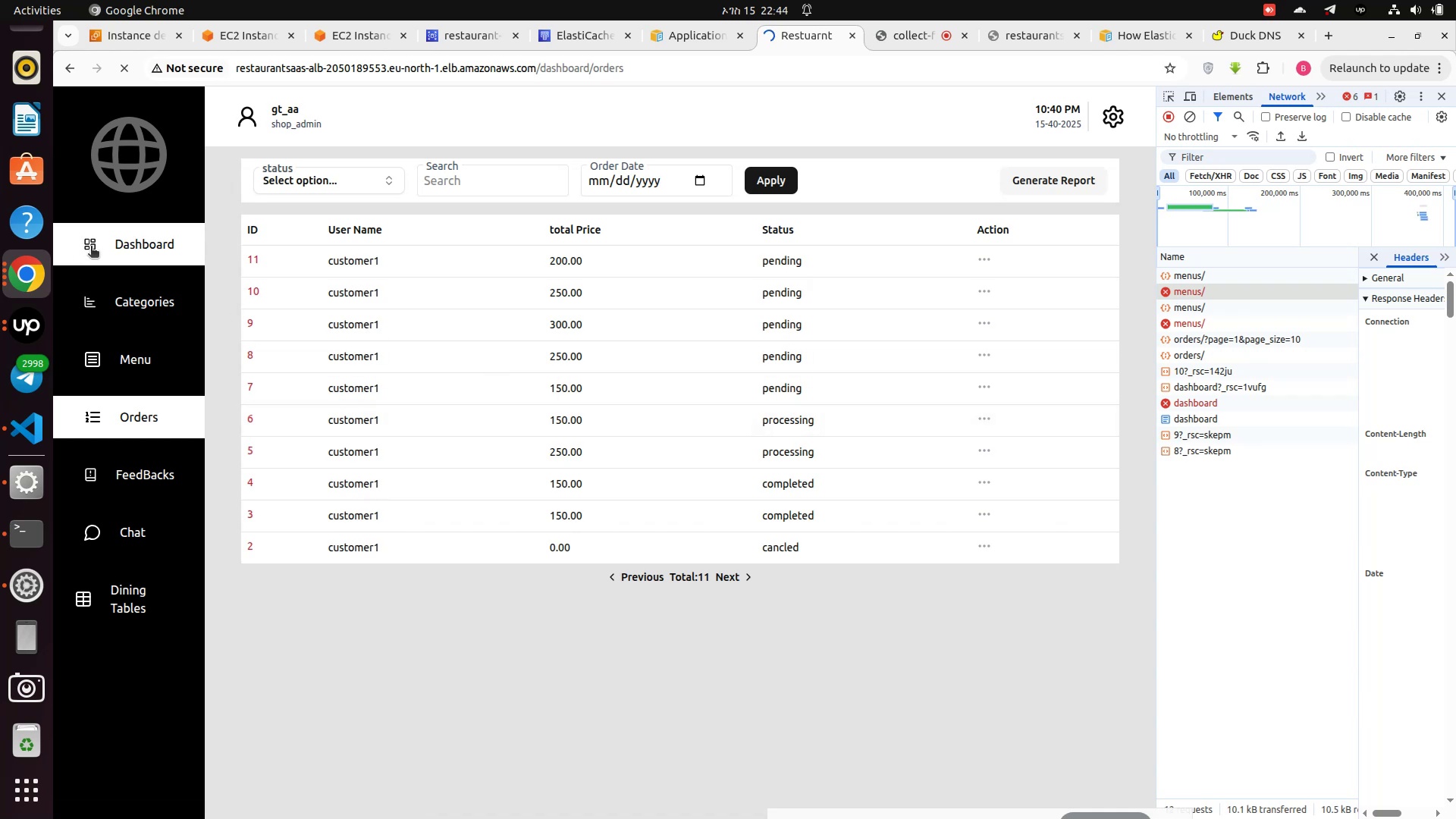 
double_click([102, 241])
 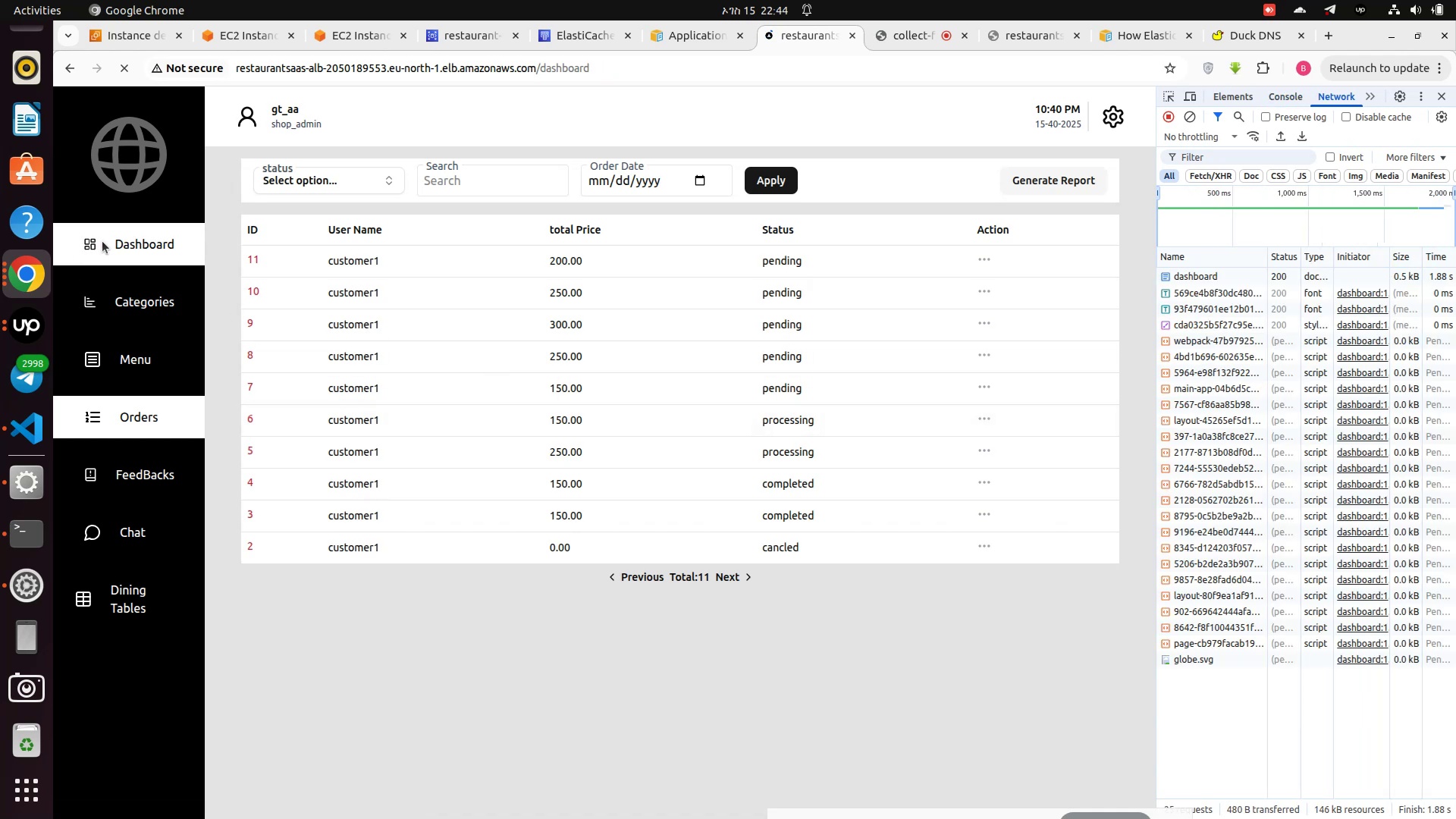 
left_click([102, 241])
 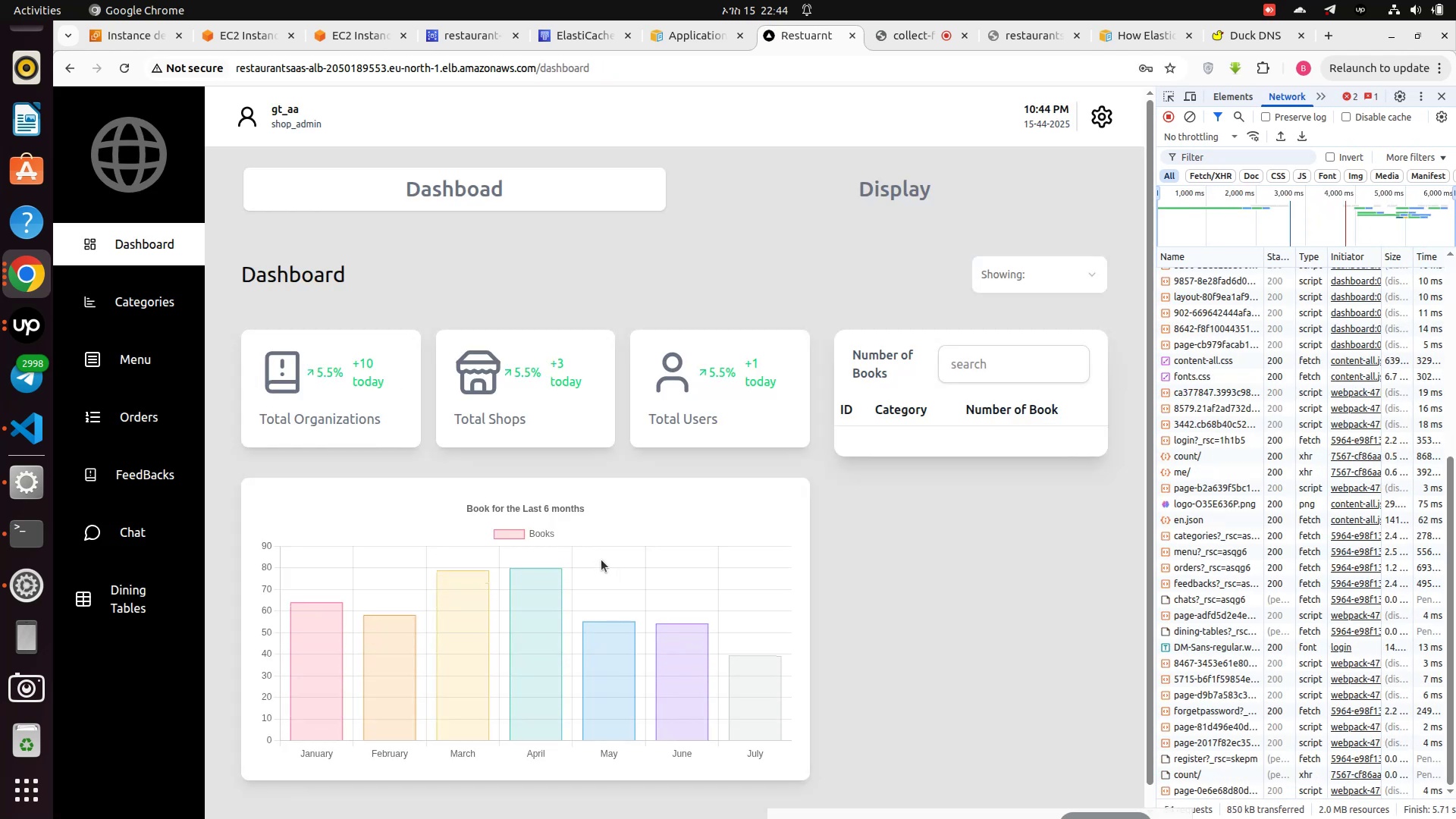 
wait(8.75)
 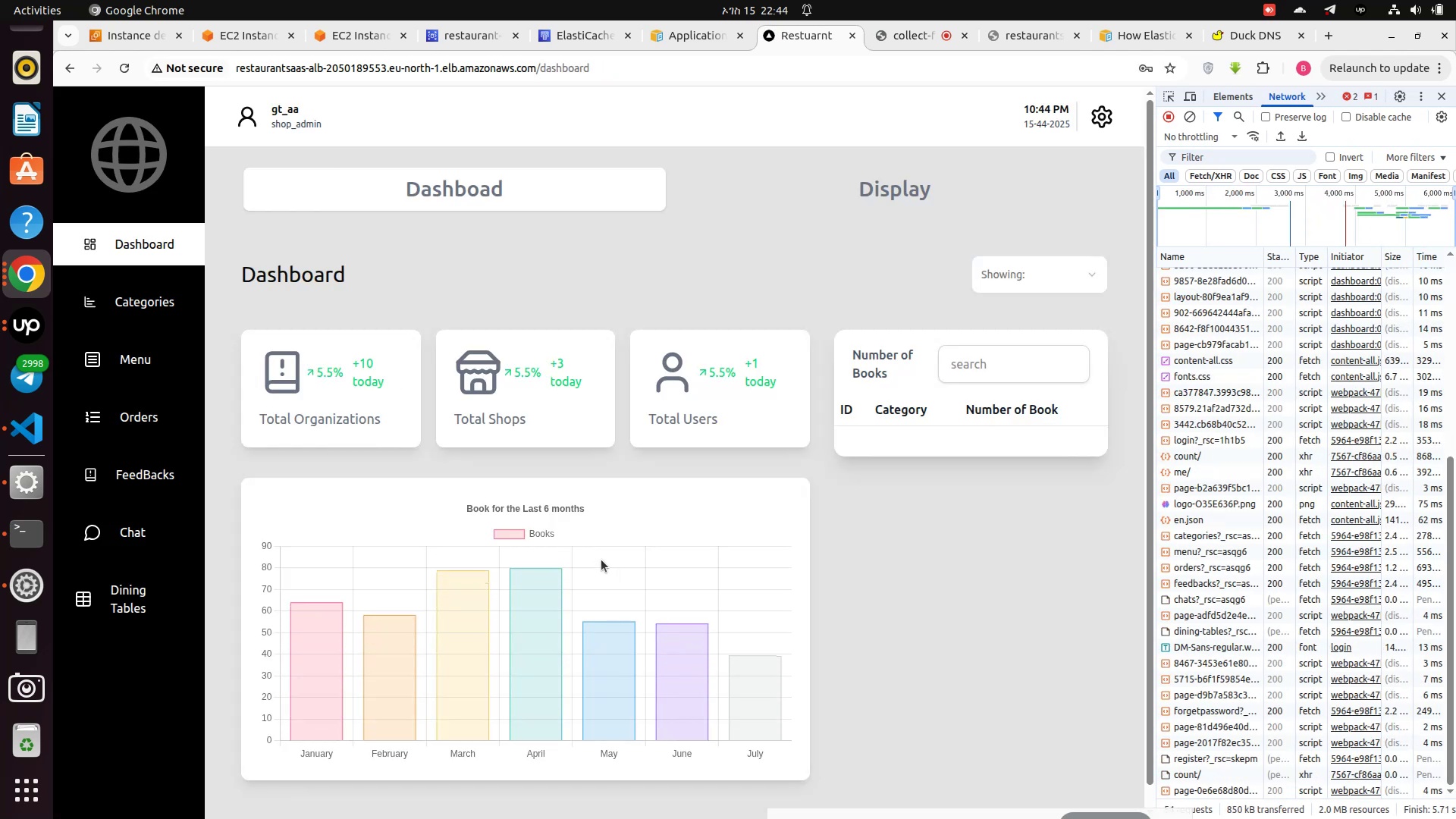 
left_click([1189, 118])
 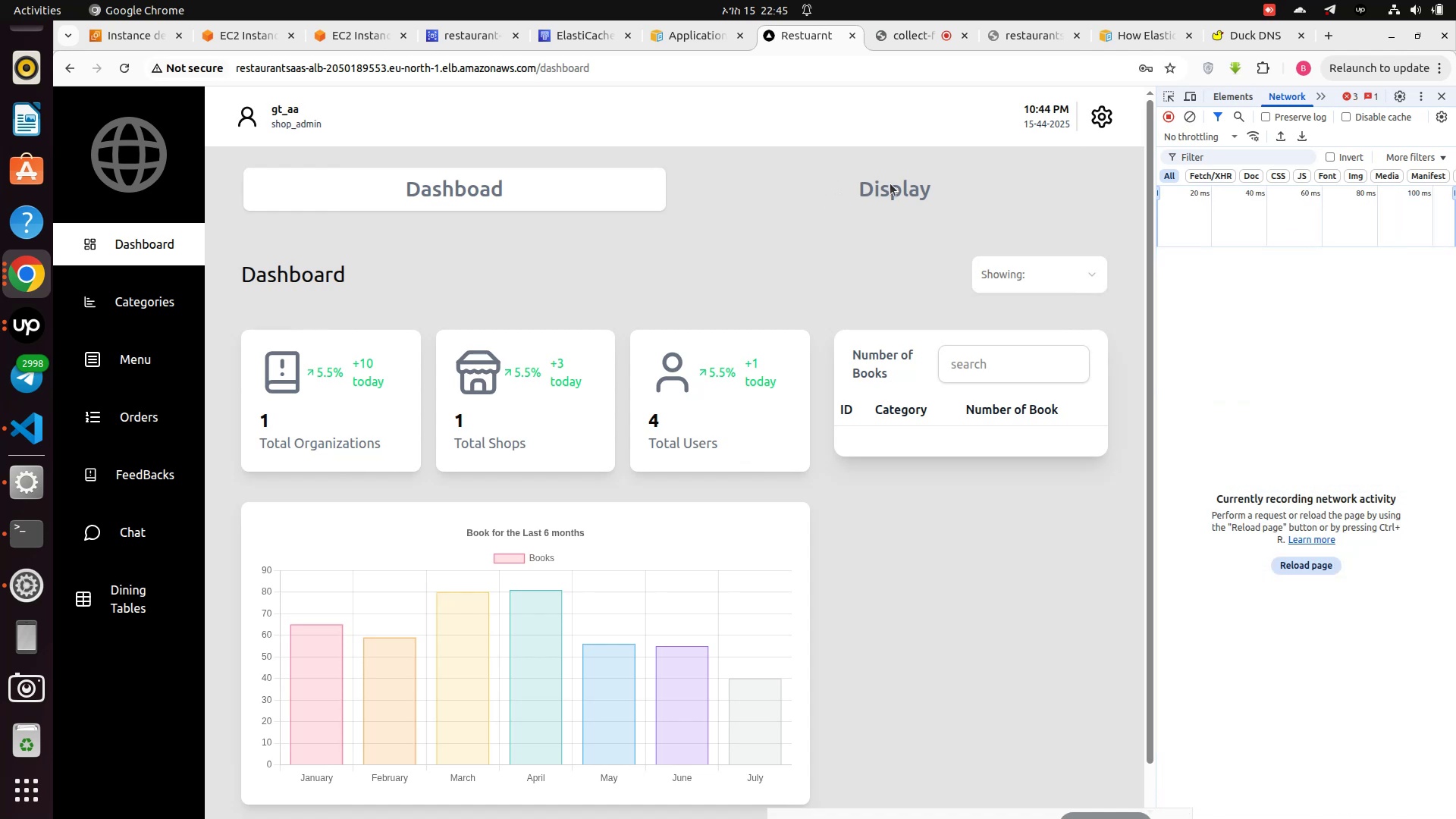 
left_click([892, 182])
 